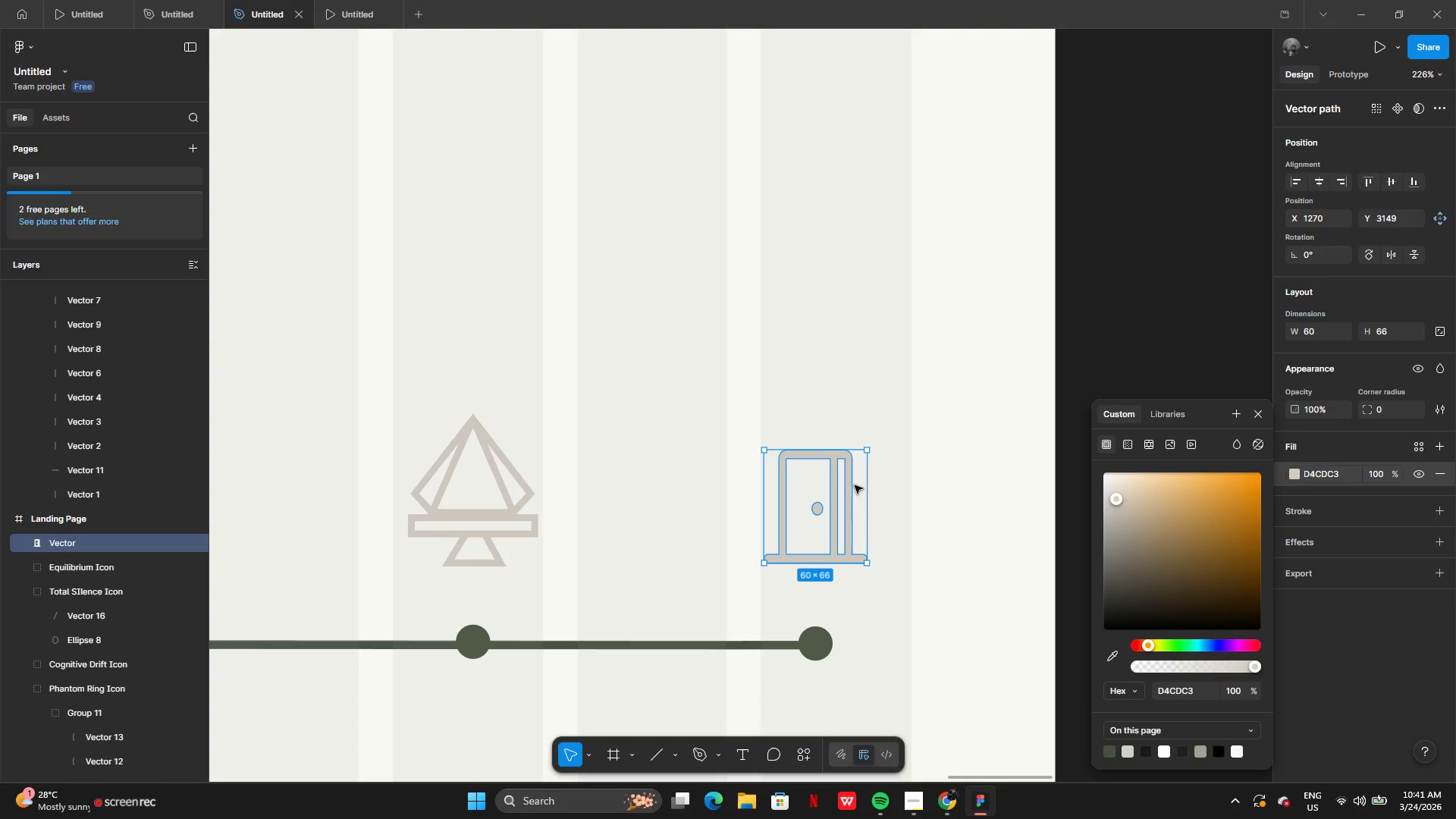 
left_click_drag(start_coordinate=[835, 491], to_coordinate=[835, 488])
 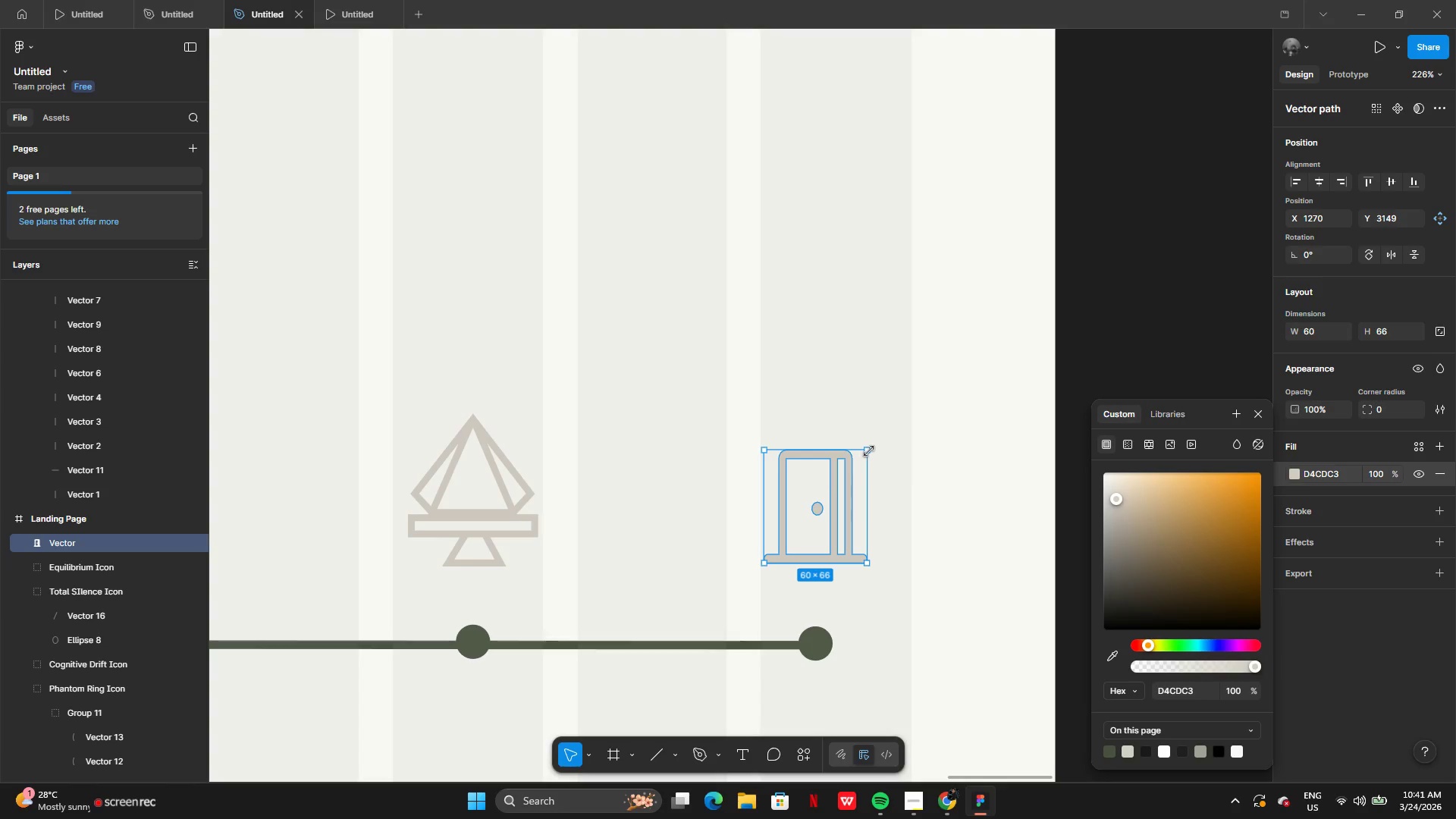 
left_click_drag(start_coordinate=[869, 451], to_coordinate=[880, 435])
 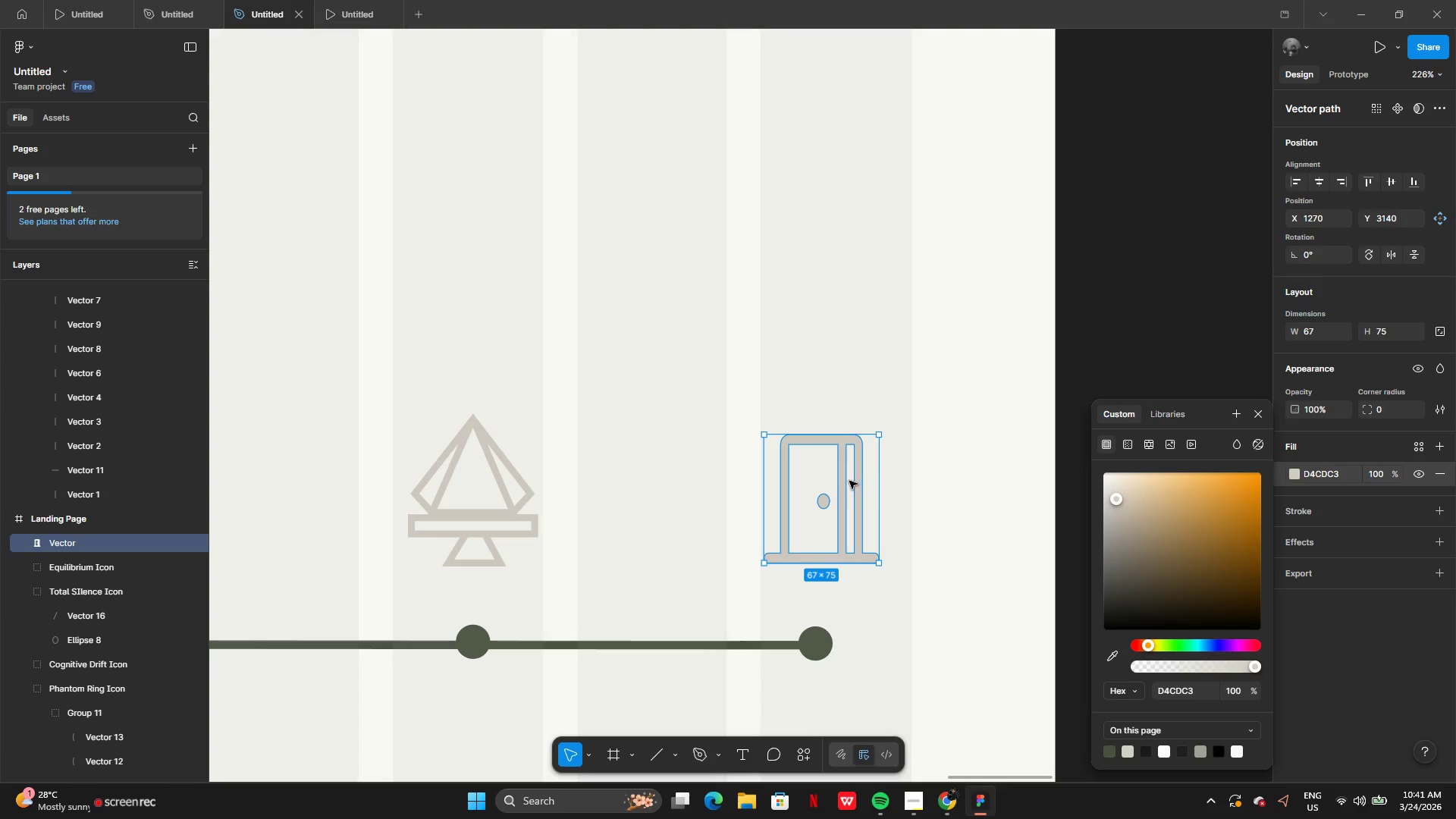 
left_click_drag(start_coordinate=[850, 479], to_coordinate=[841, 481])
 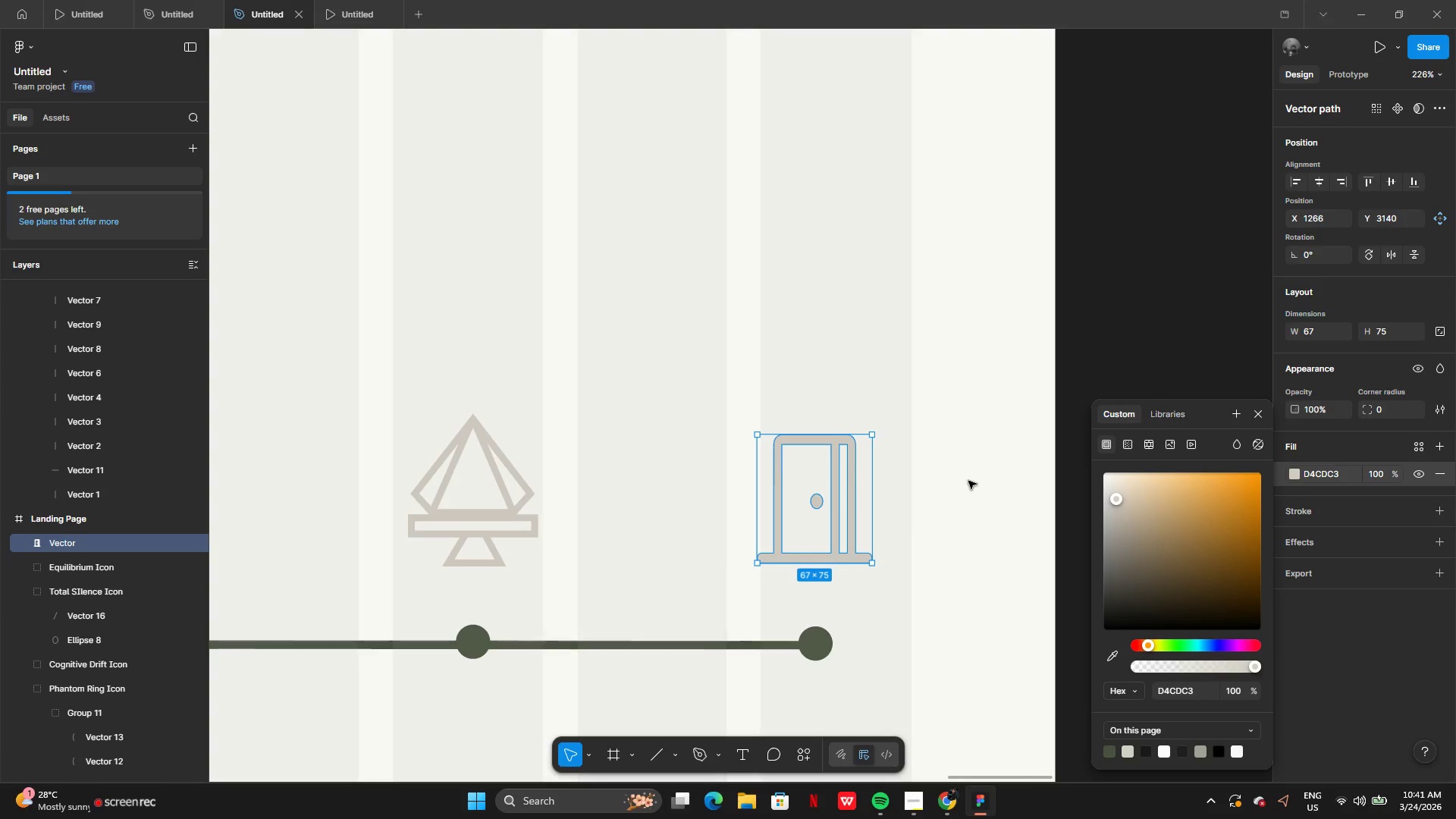 
left_click([968, 481])
 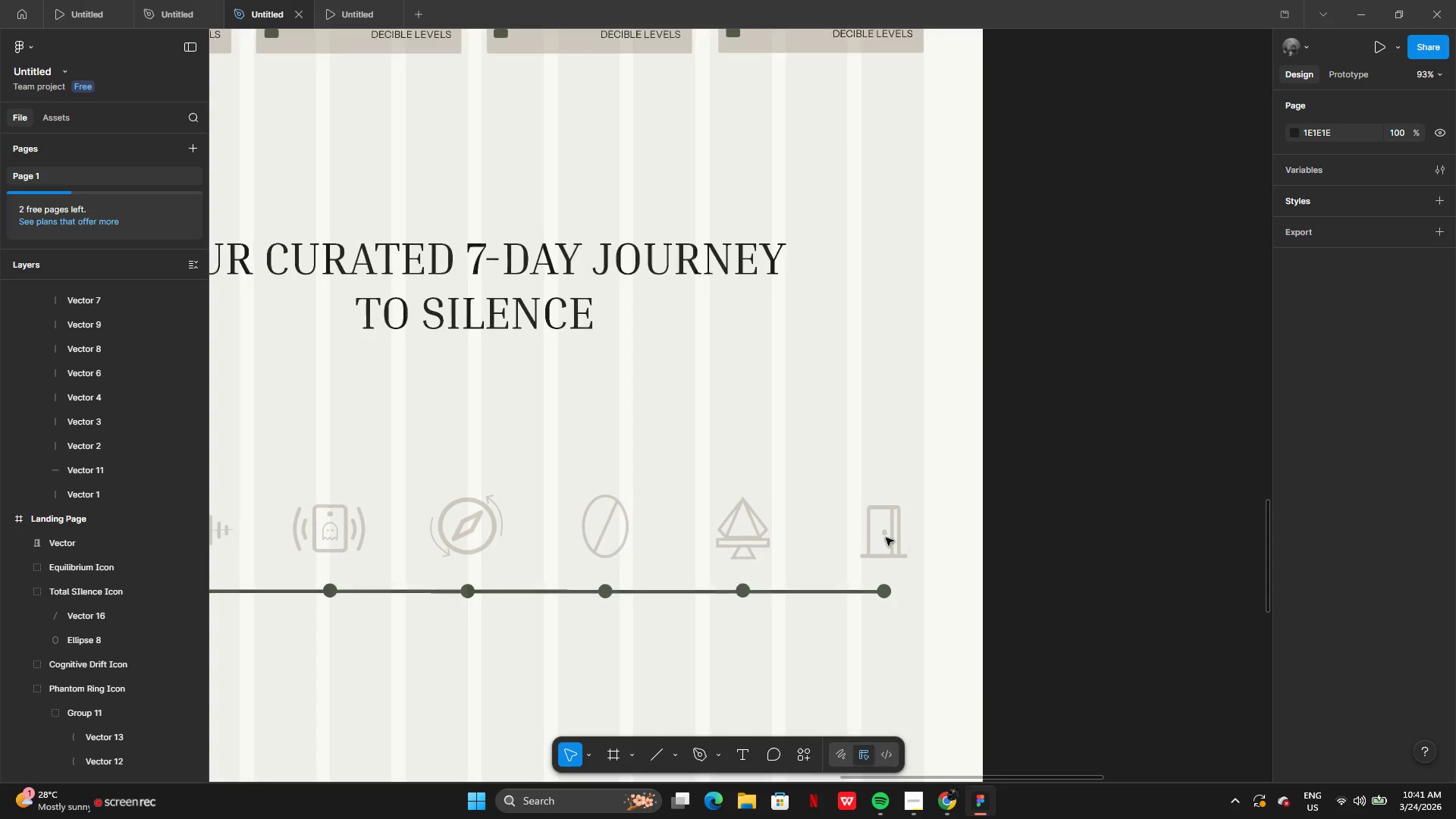 
left_click([883, 536])
 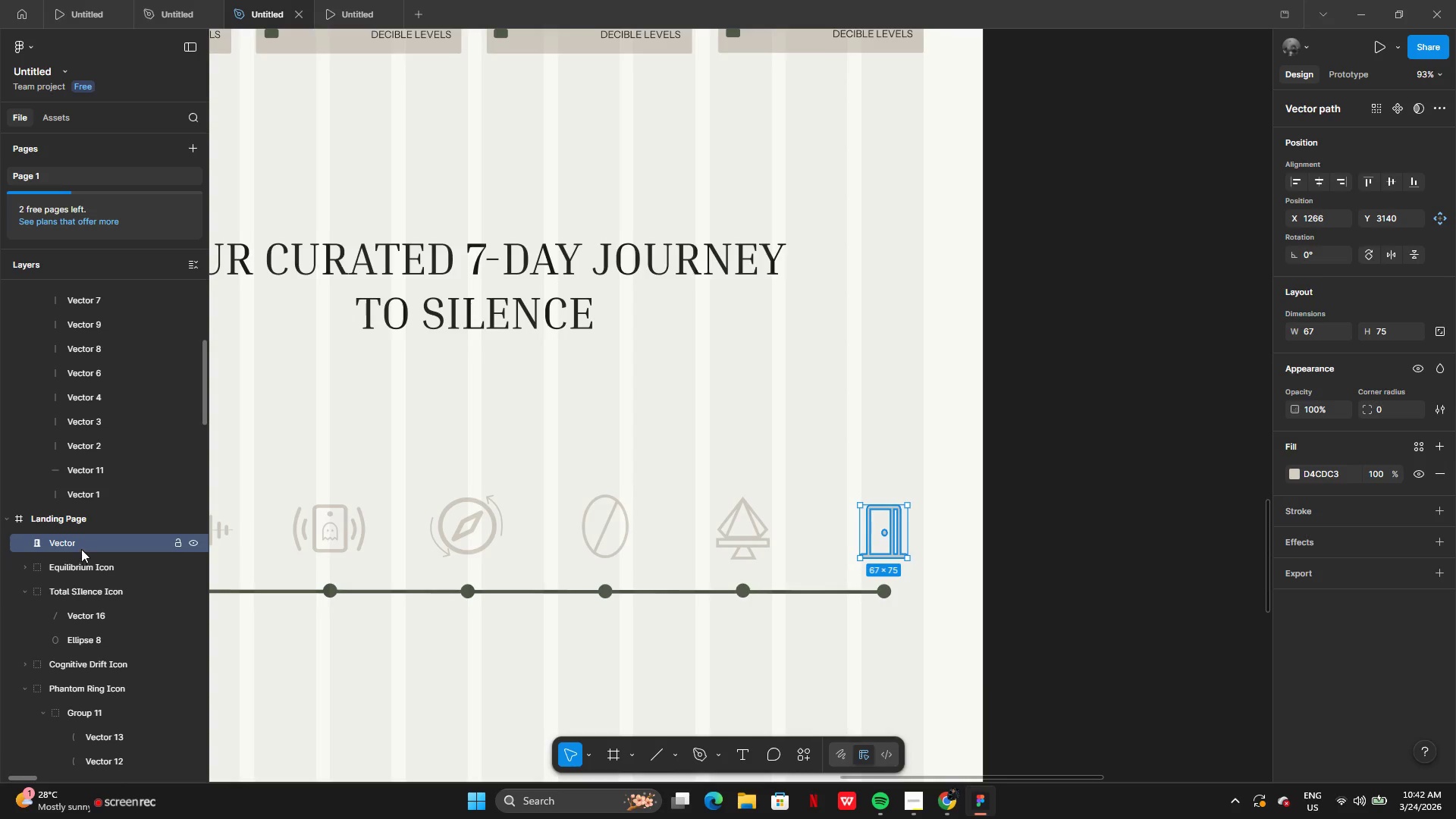 
double_click([81, 548])
 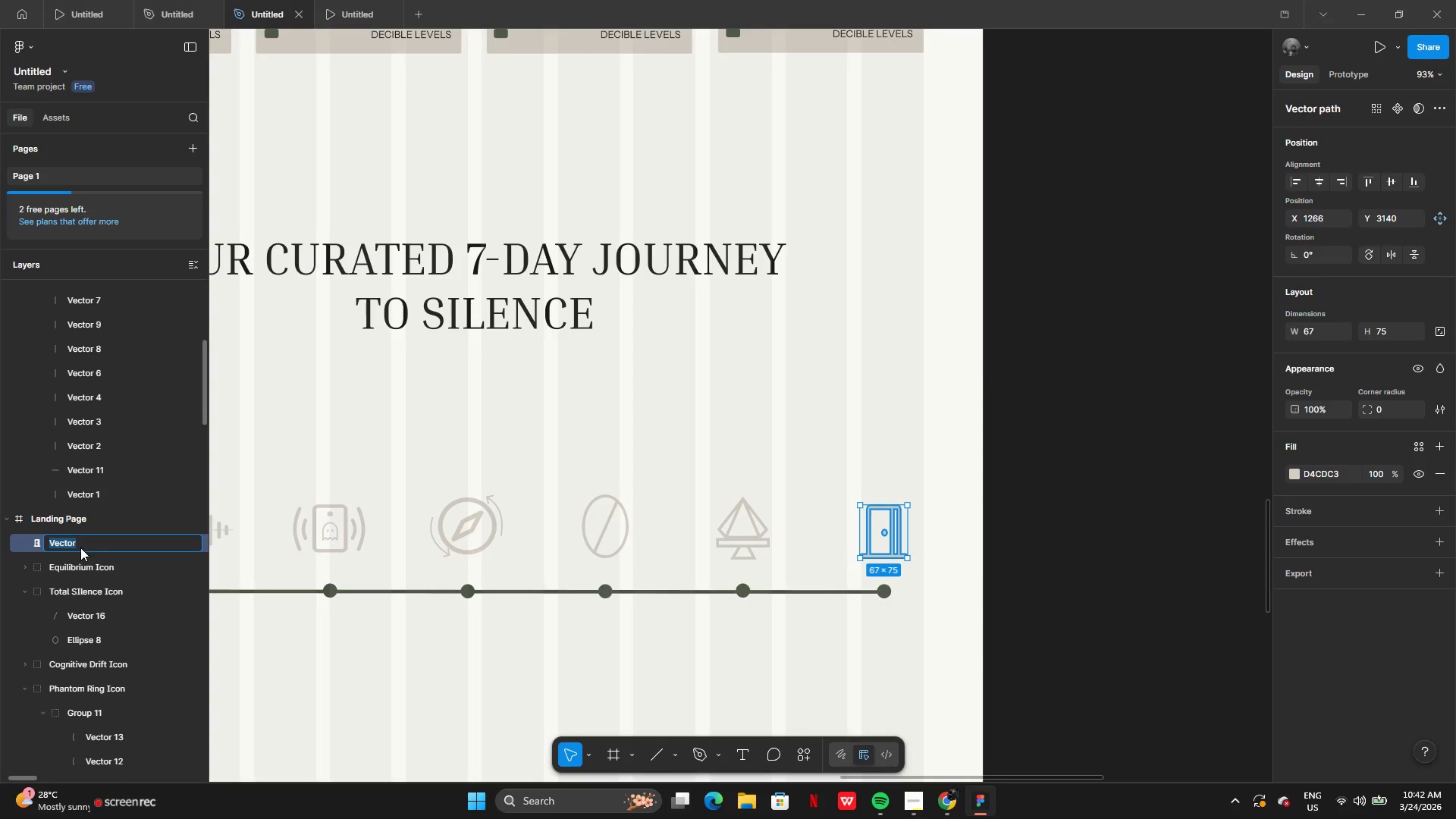 
type(Consious Re-entry Icon)
 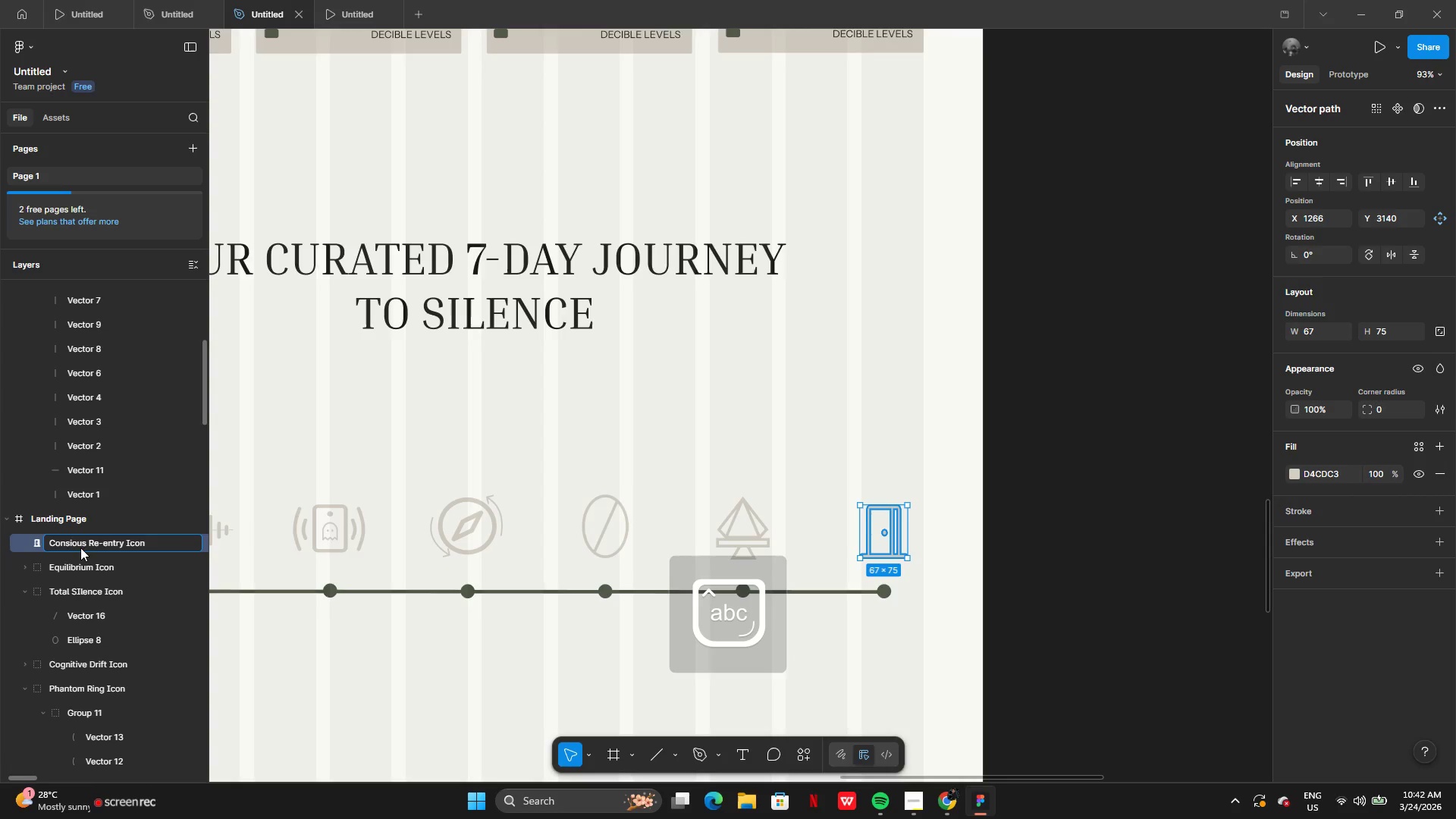 
key(Enter)
 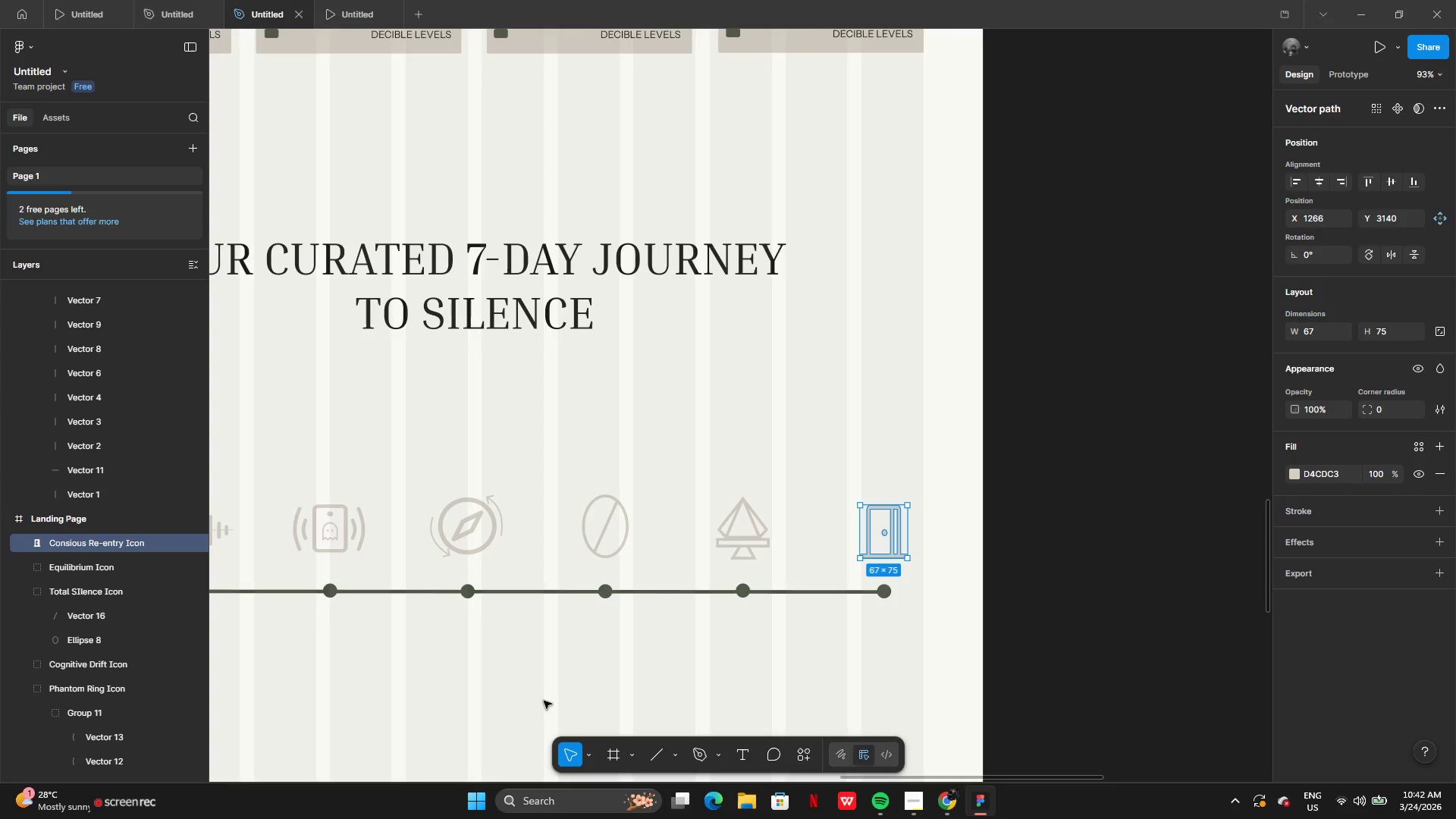 
left_click([607, 694])
 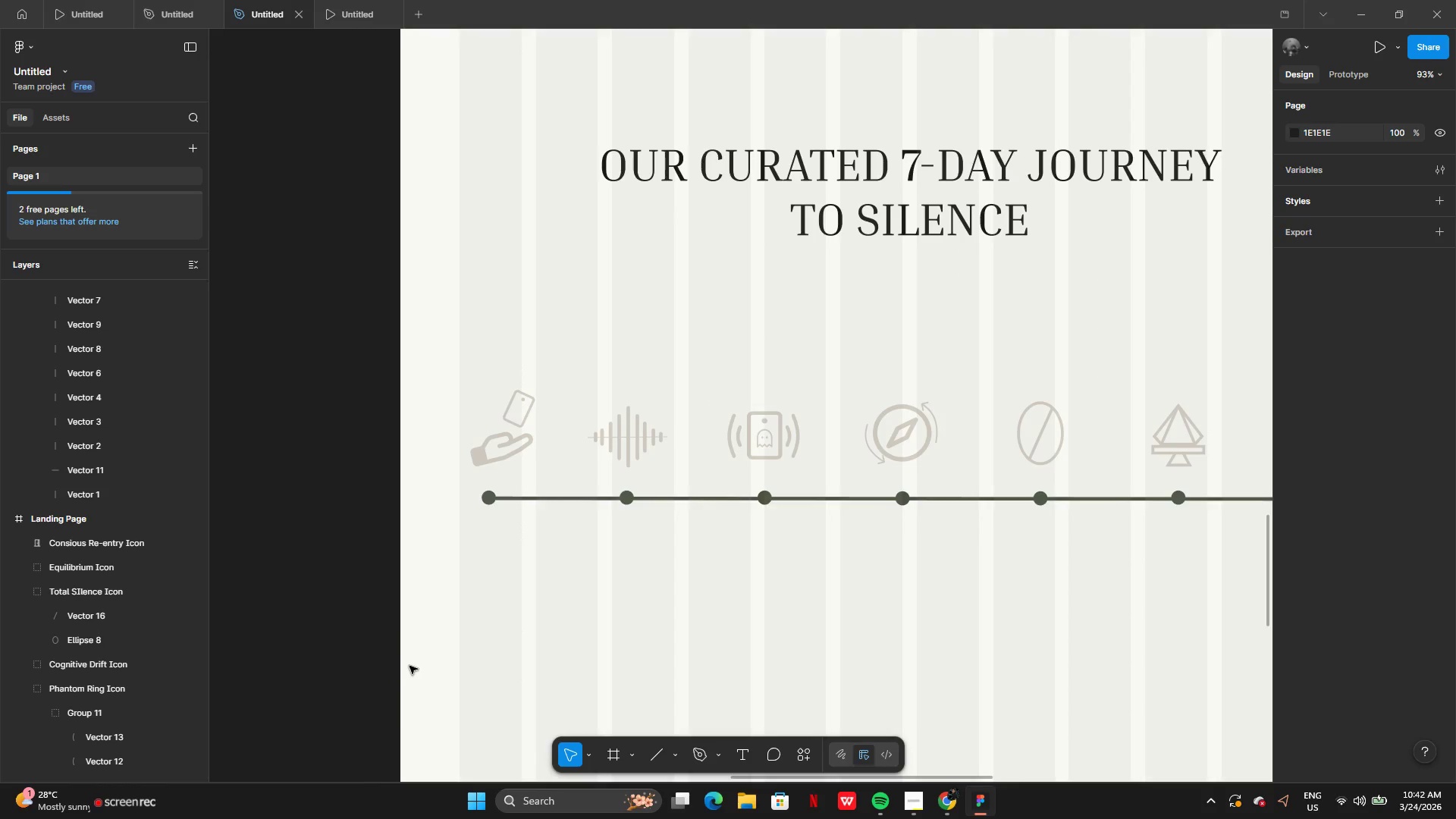 
wait(11.72)
 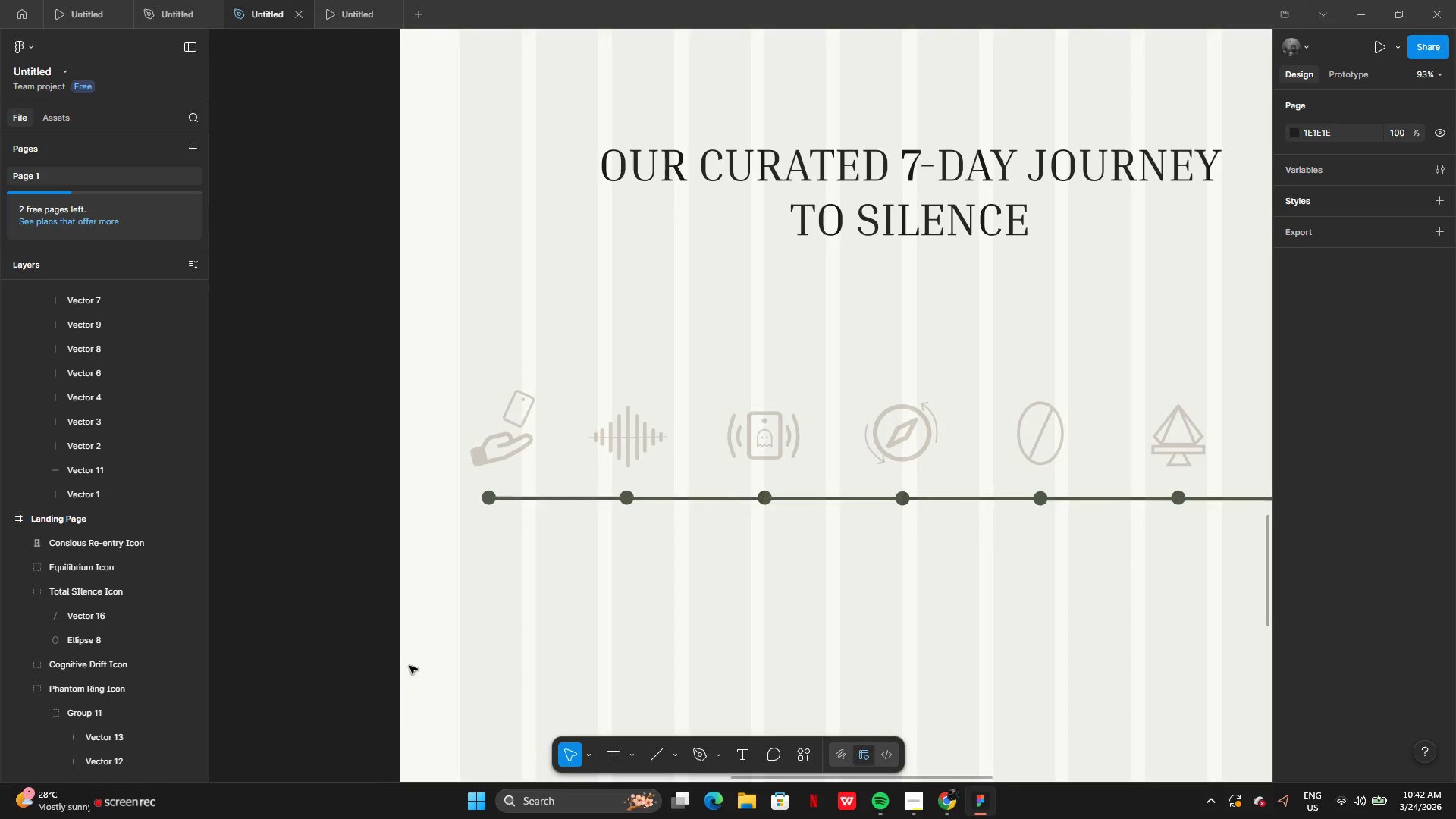 
left_click([732, 751])
 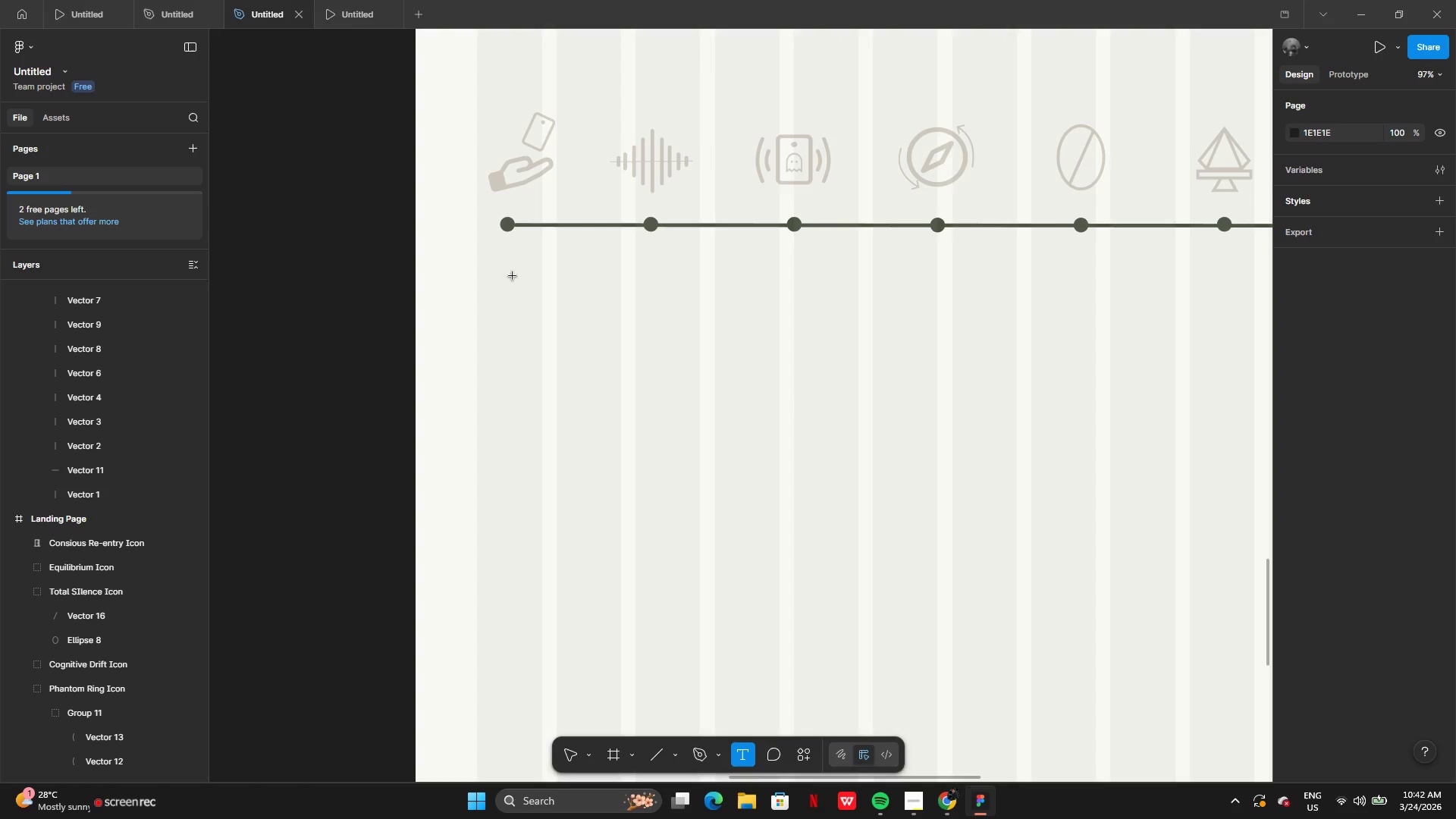 
left_click([496, 269])
 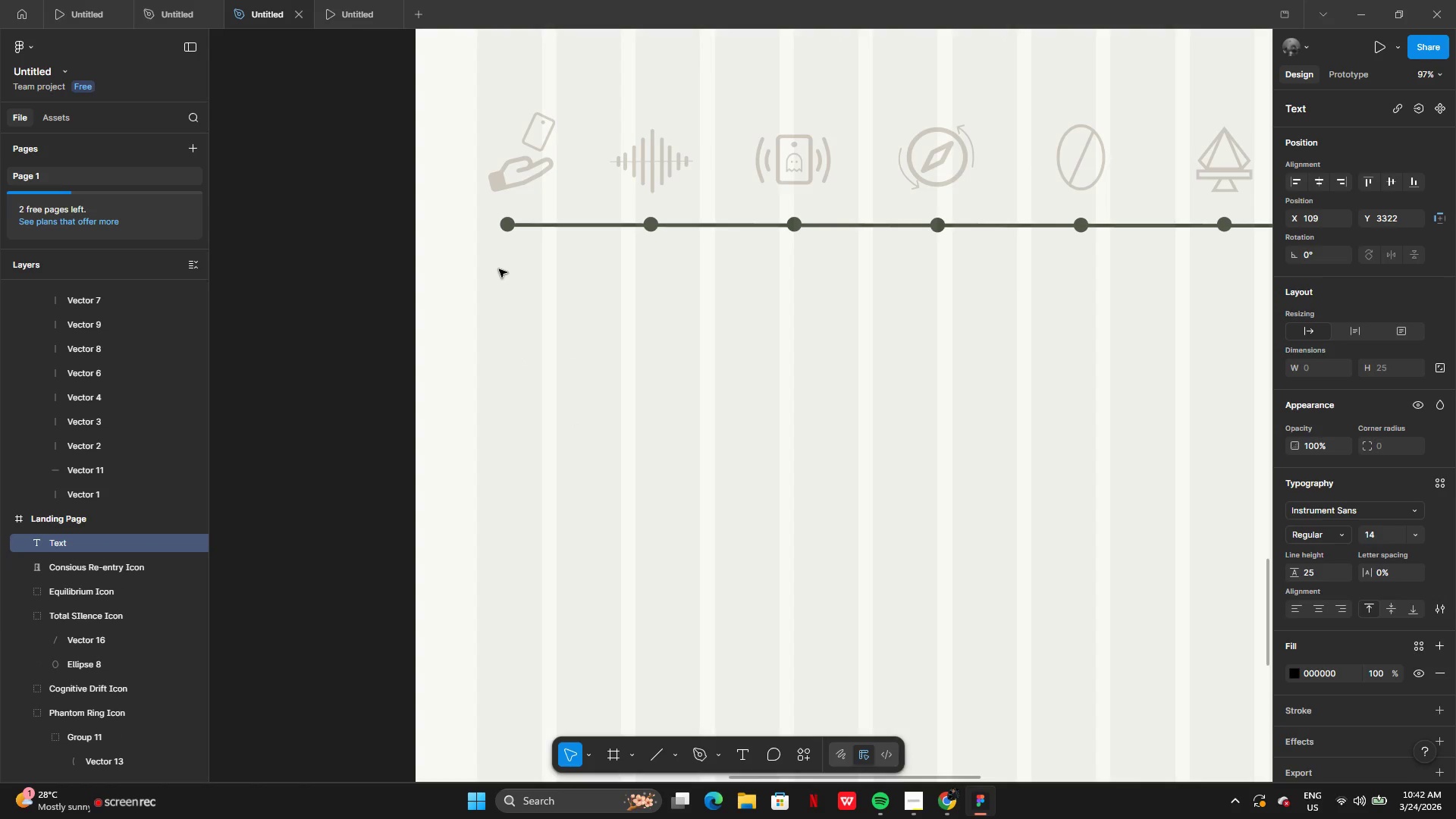 
type(Day 1:)
 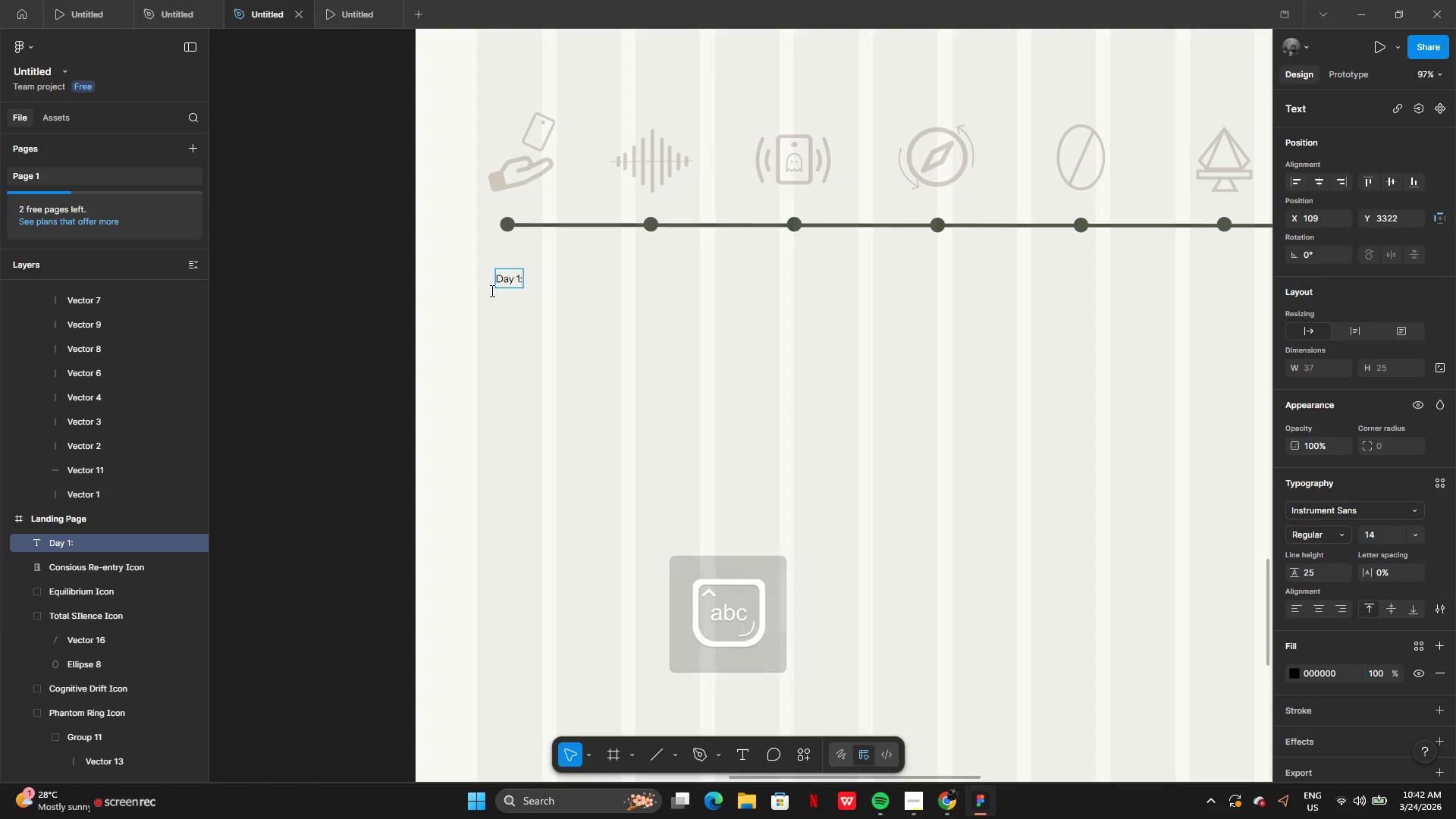 
left_click([567, 321])
 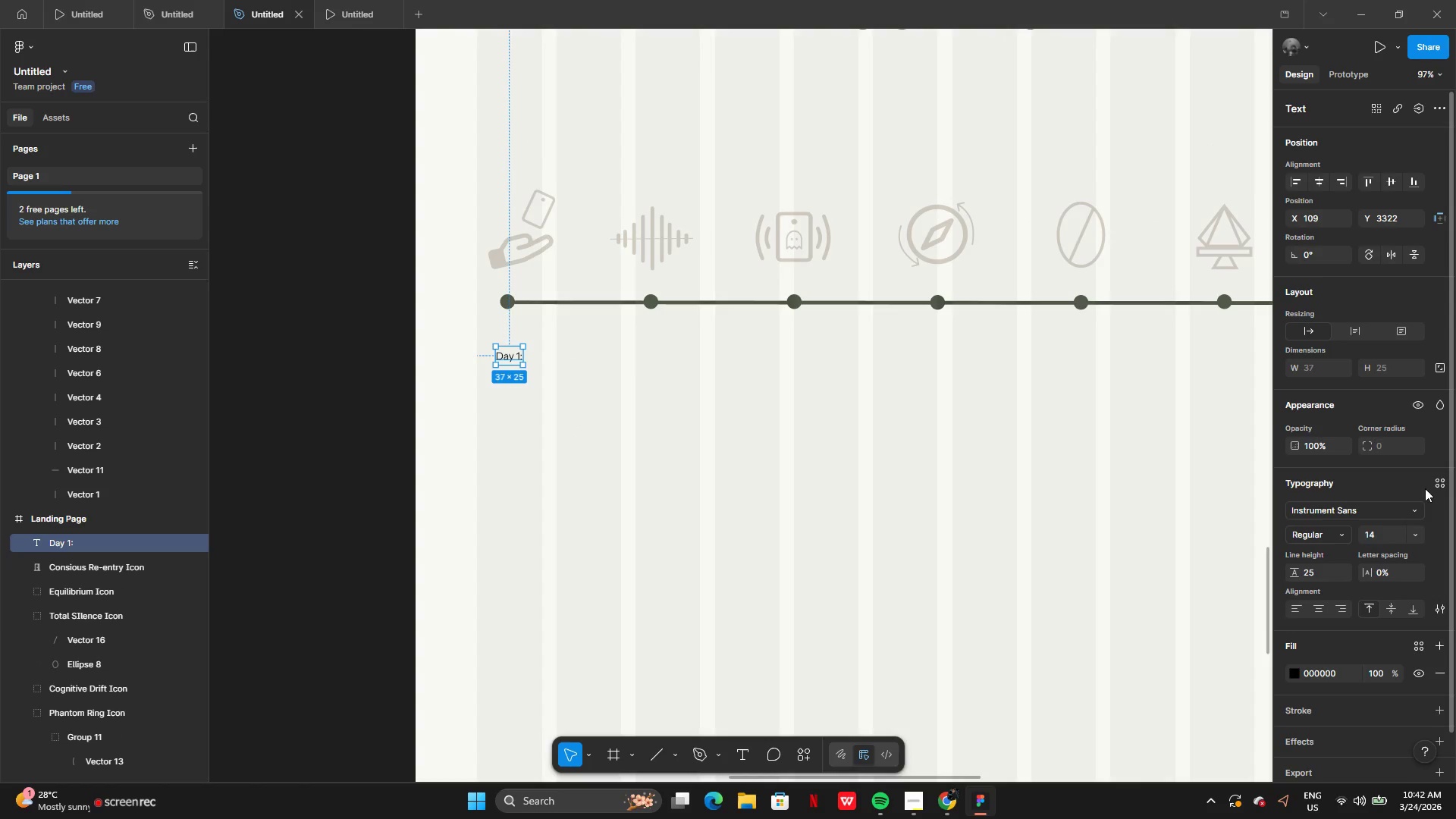 
left_click([1423, 536])
 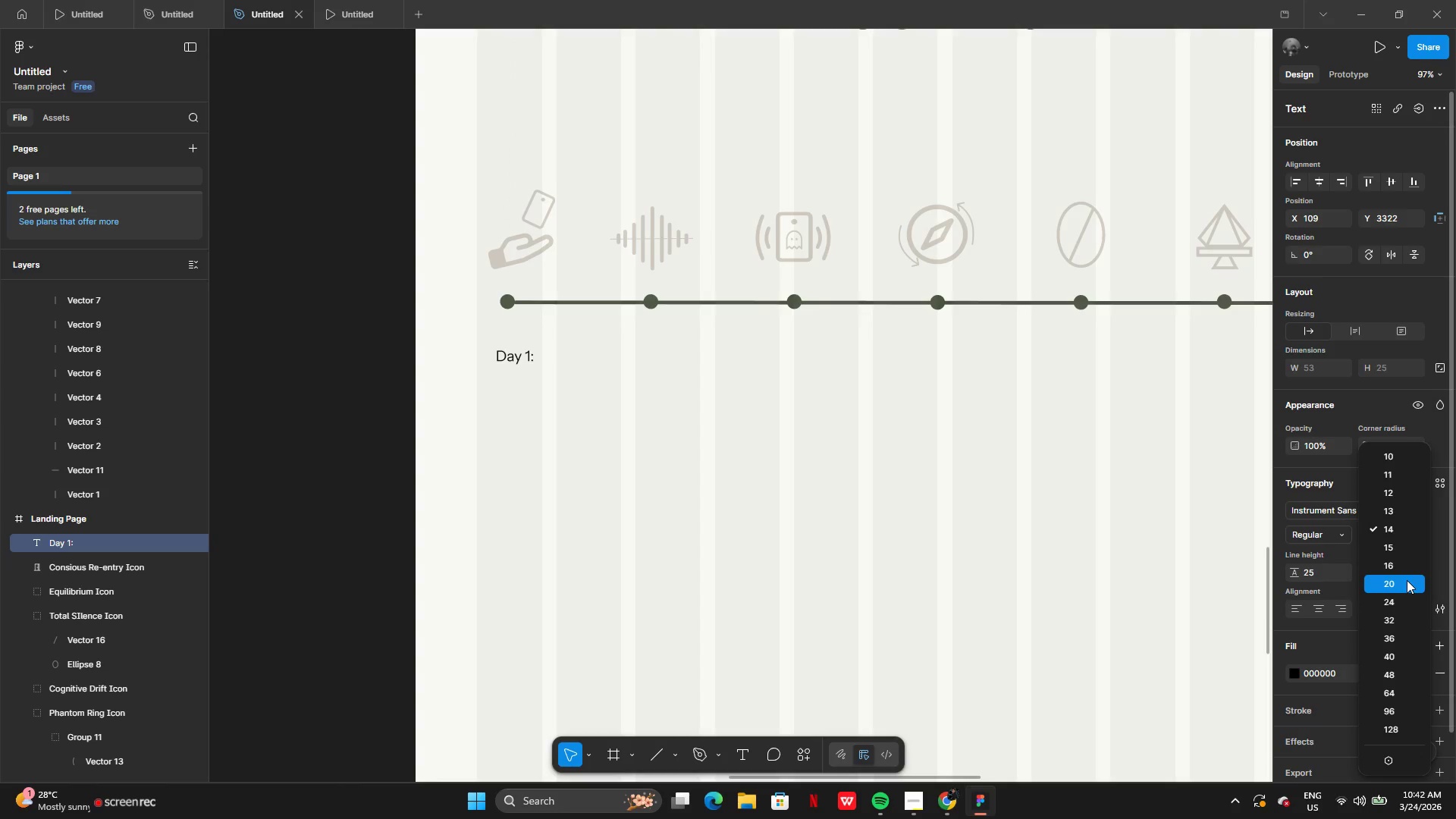 
left_click([1407, 580])
 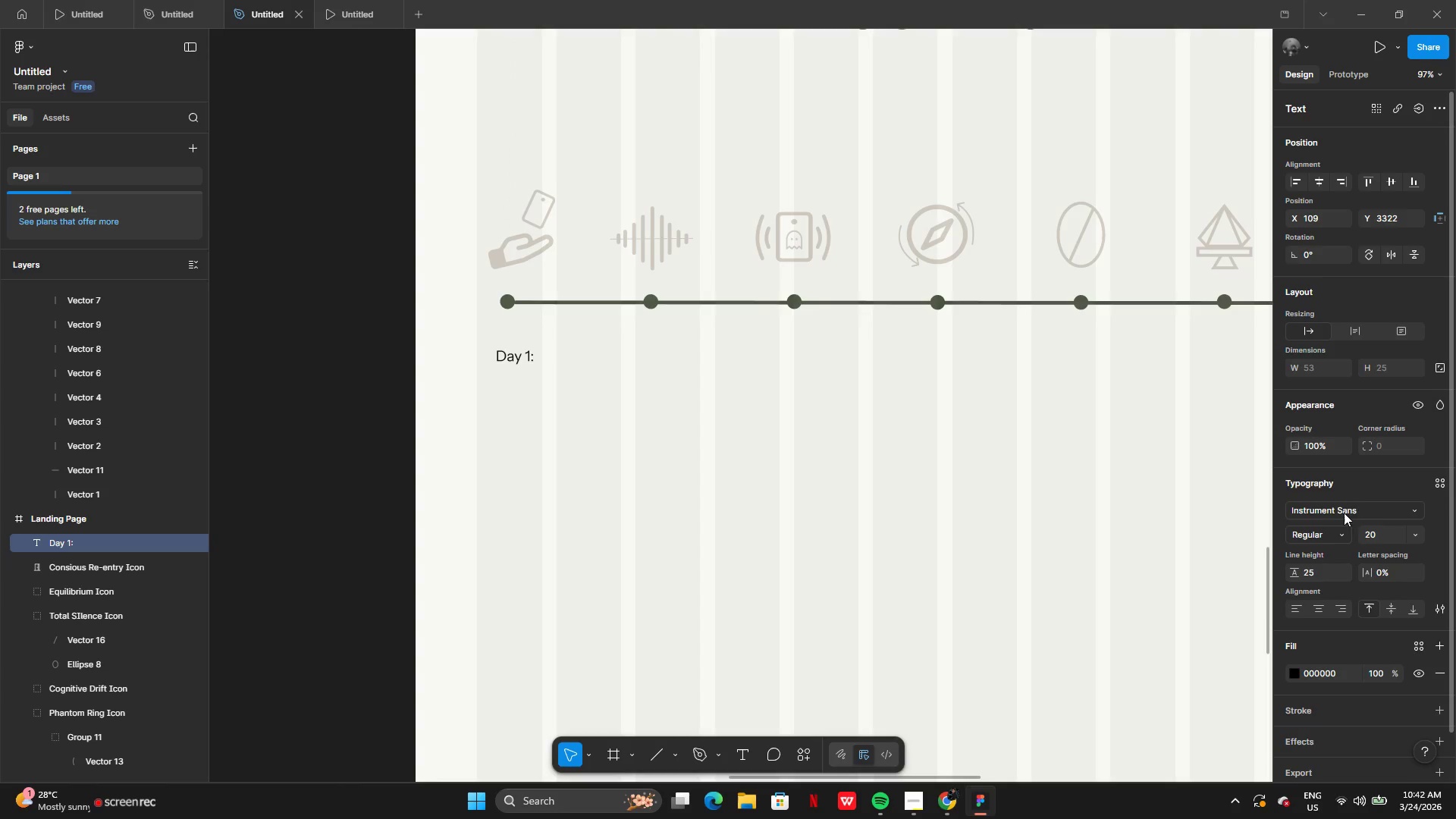 
left_click([1341, 508])
 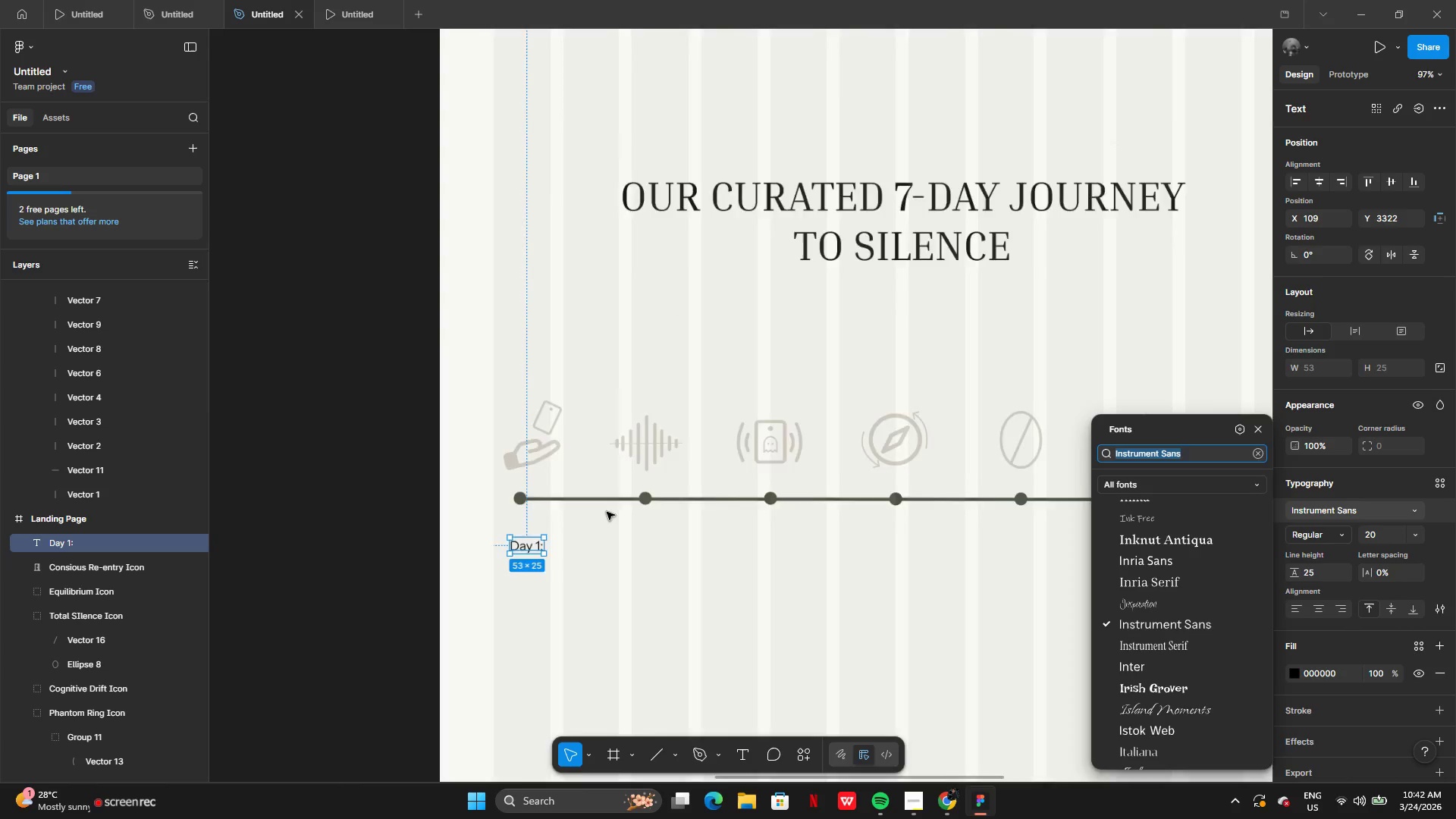 
left_click([811, 262])
 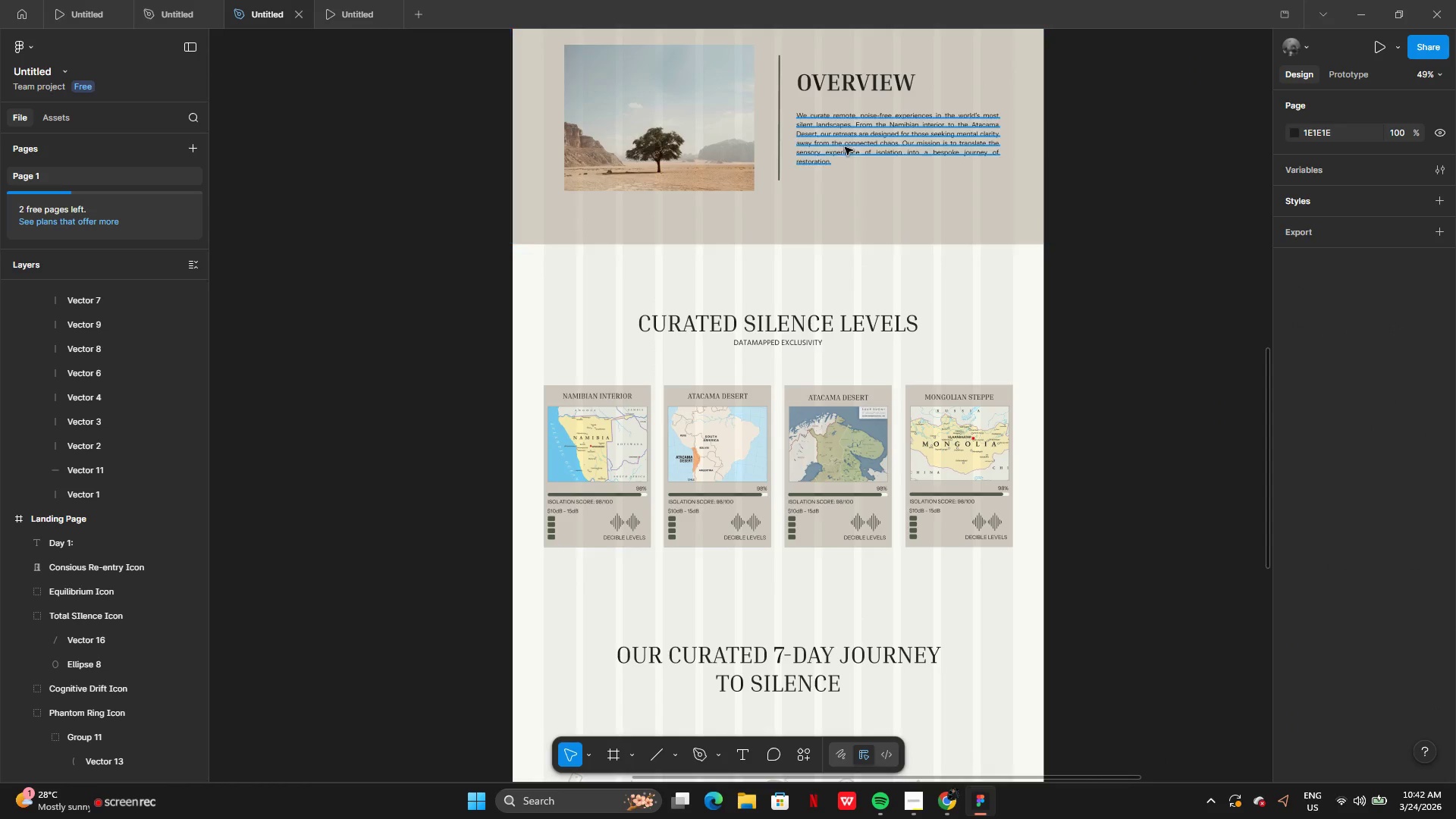 
left_click([846, 145])
 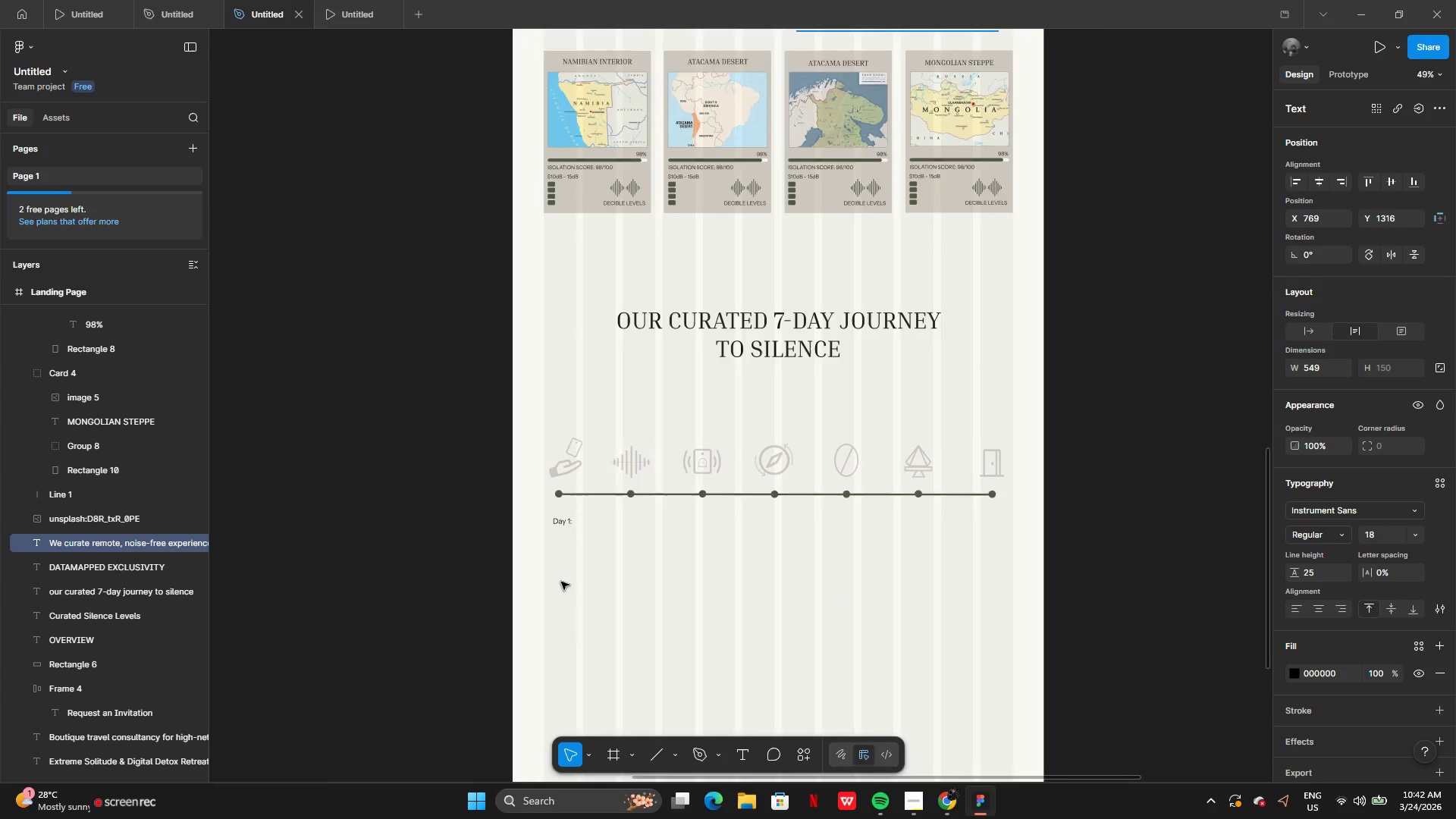 
left_click([563, 499])
 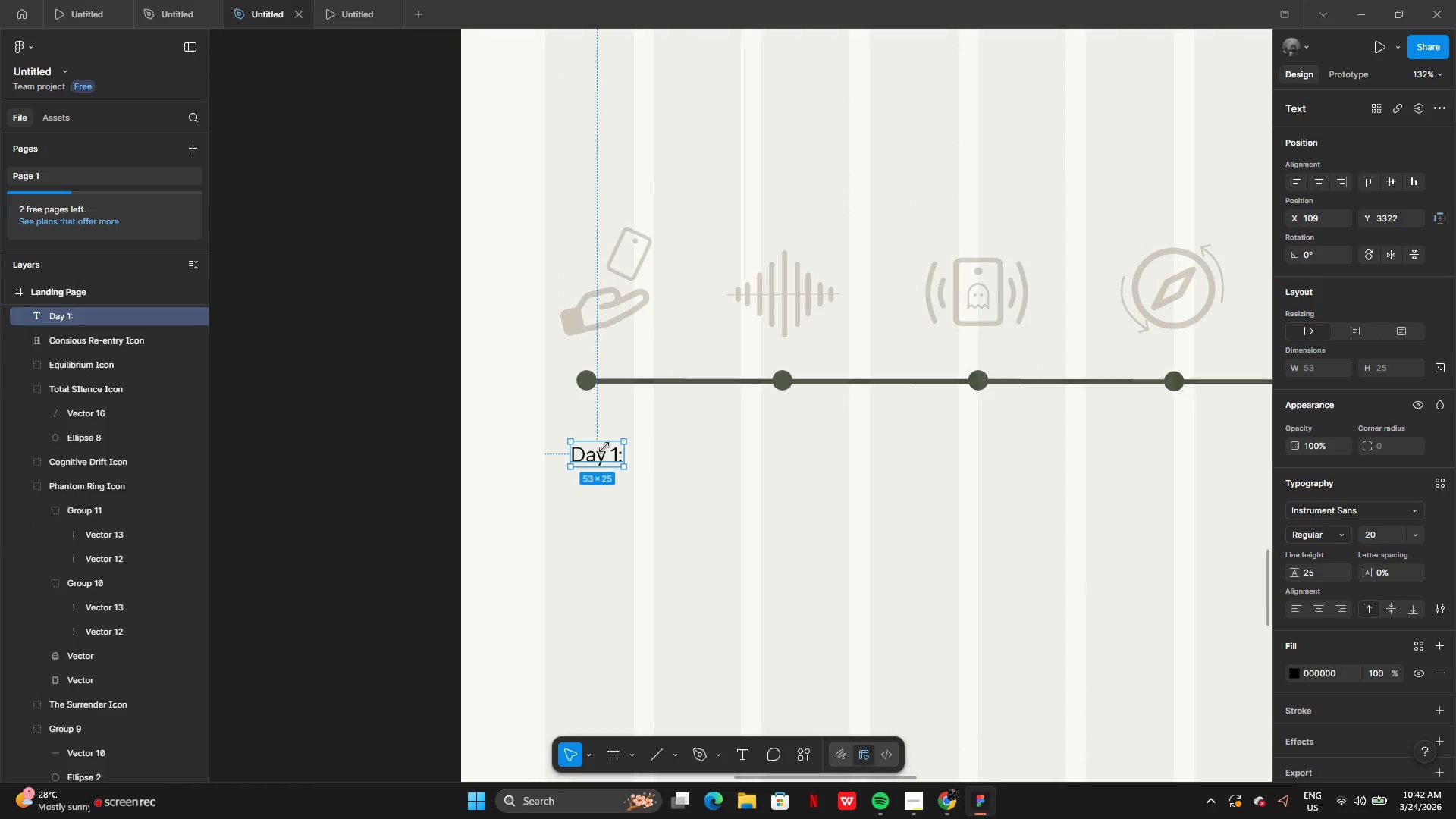 
left_click_drag(start_coordinate=[595, 457], to_coordinate=[587, 451])
 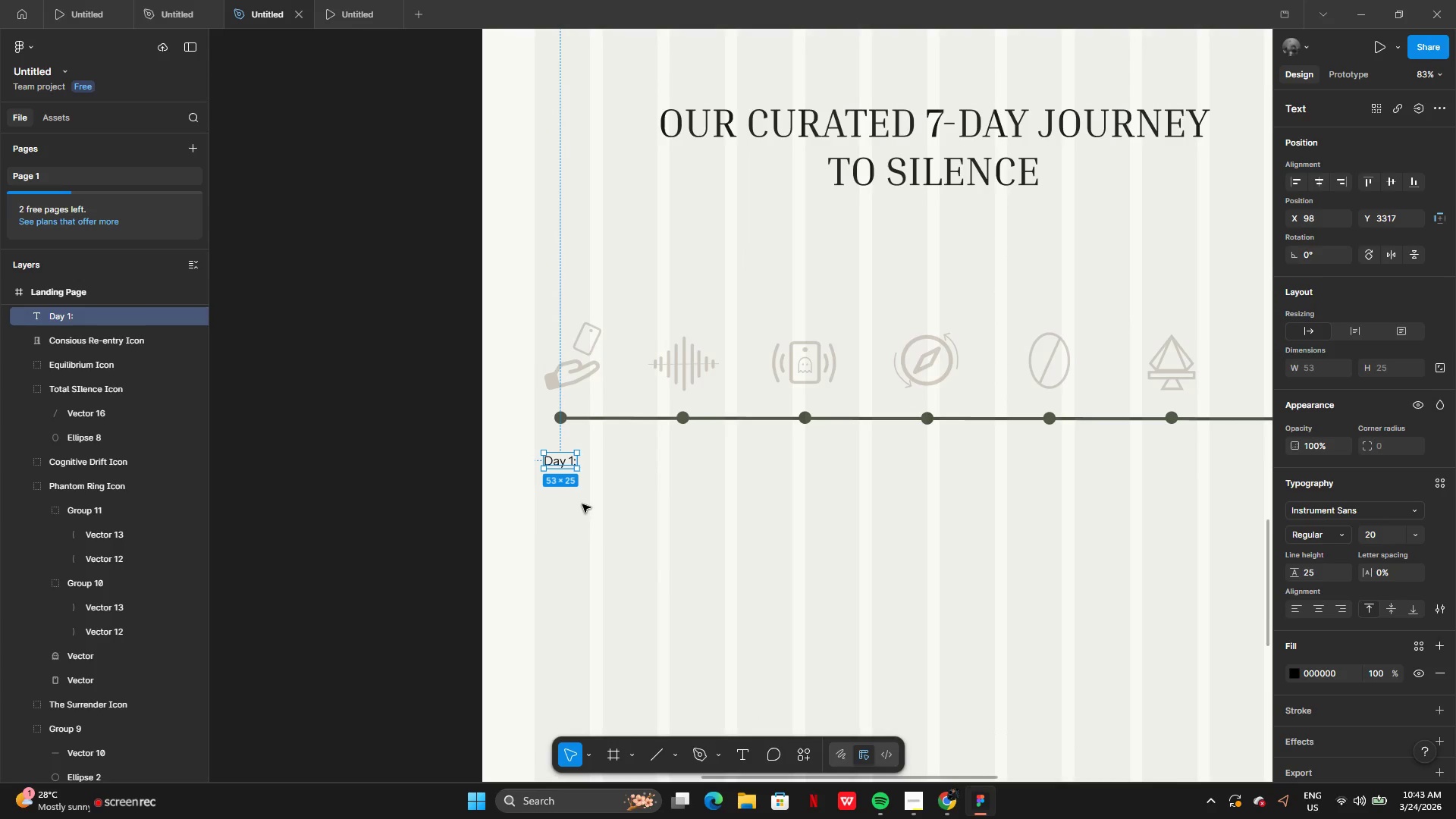 
wait(14.91)
 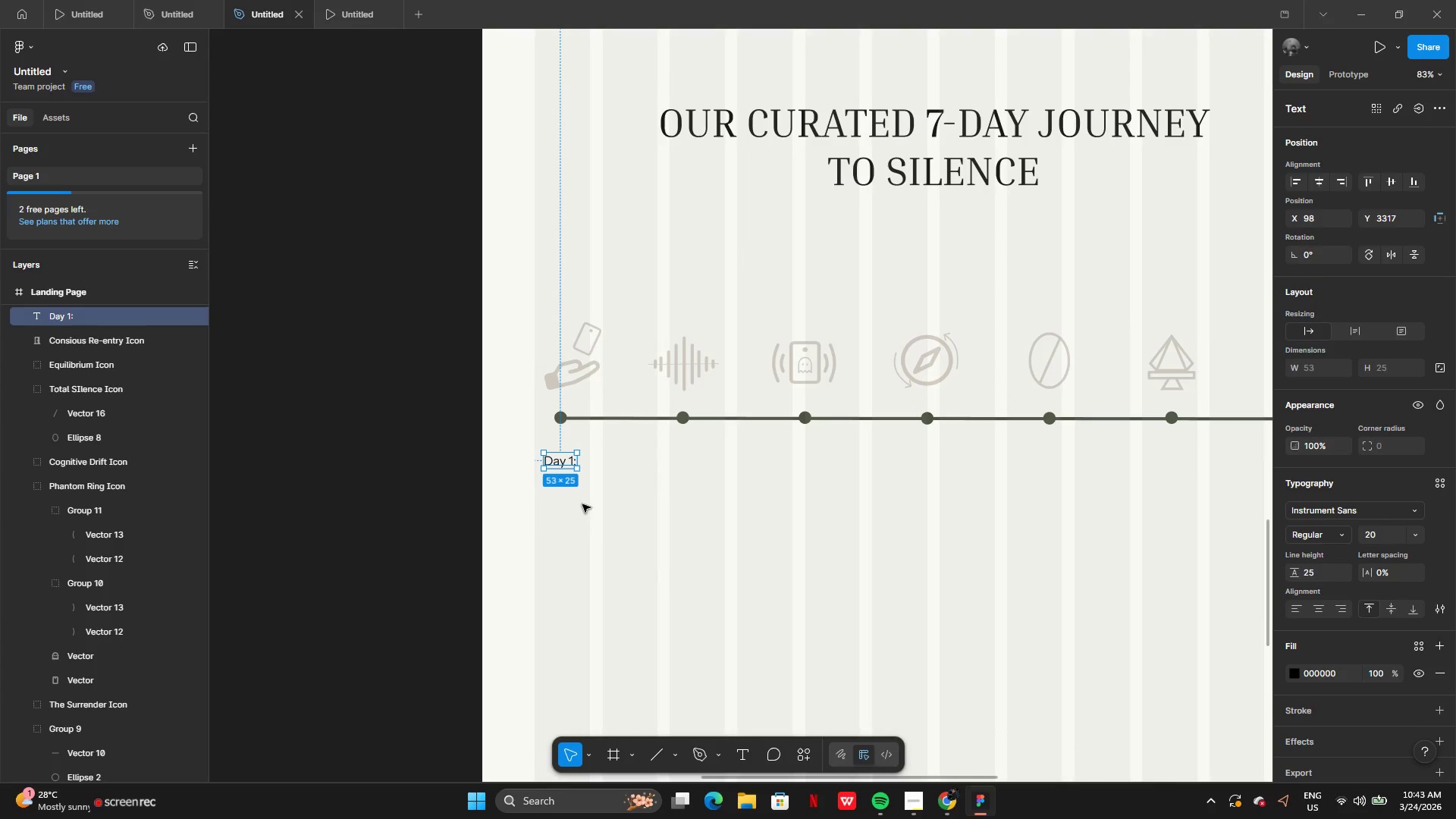 
hold_key(key=AltLeft, duration=0.41)
left_click_drag(start_coordinate=[551, 445], to_coordinate=[554, 465])
 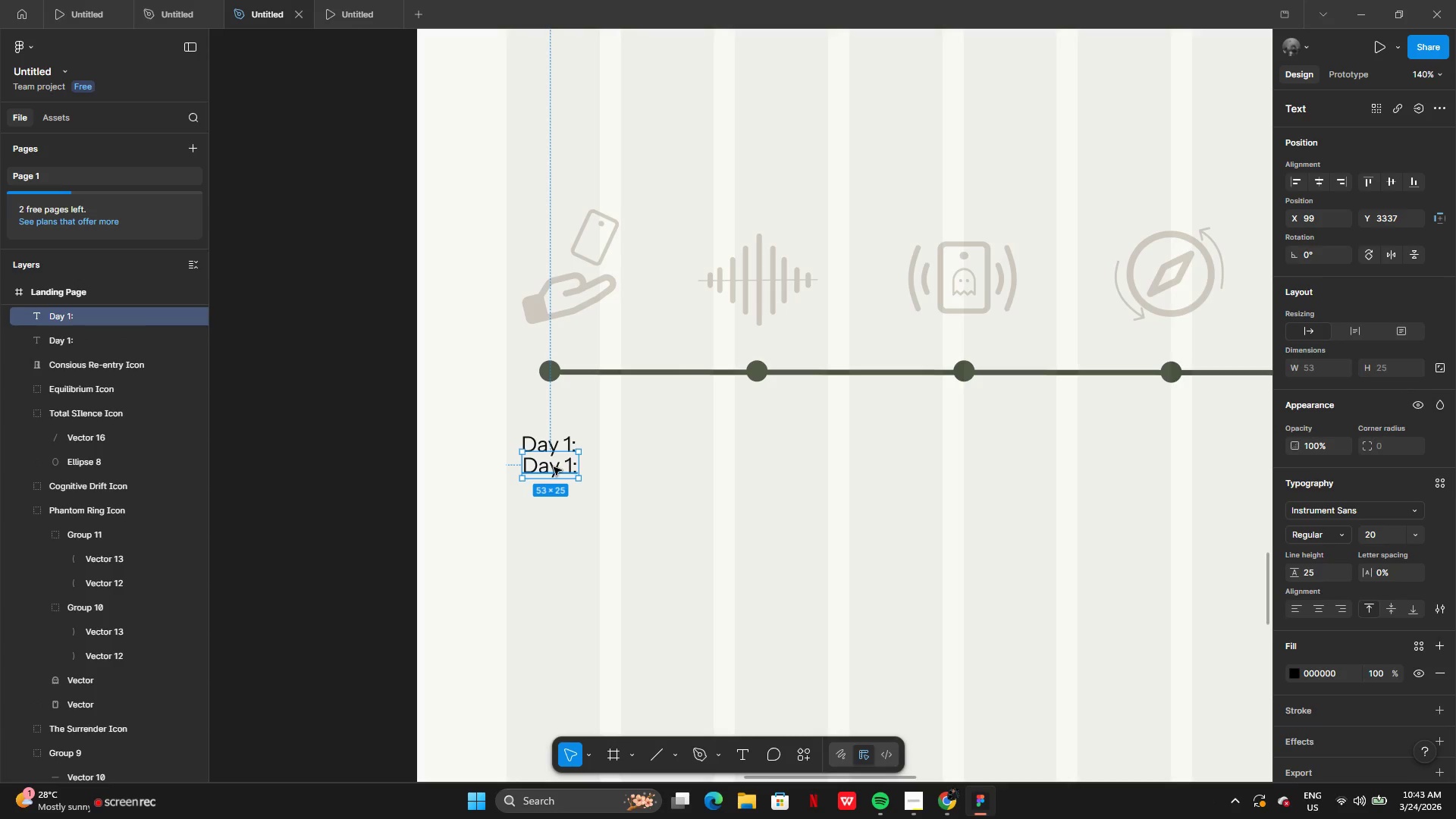 
double_click([554, 467])
 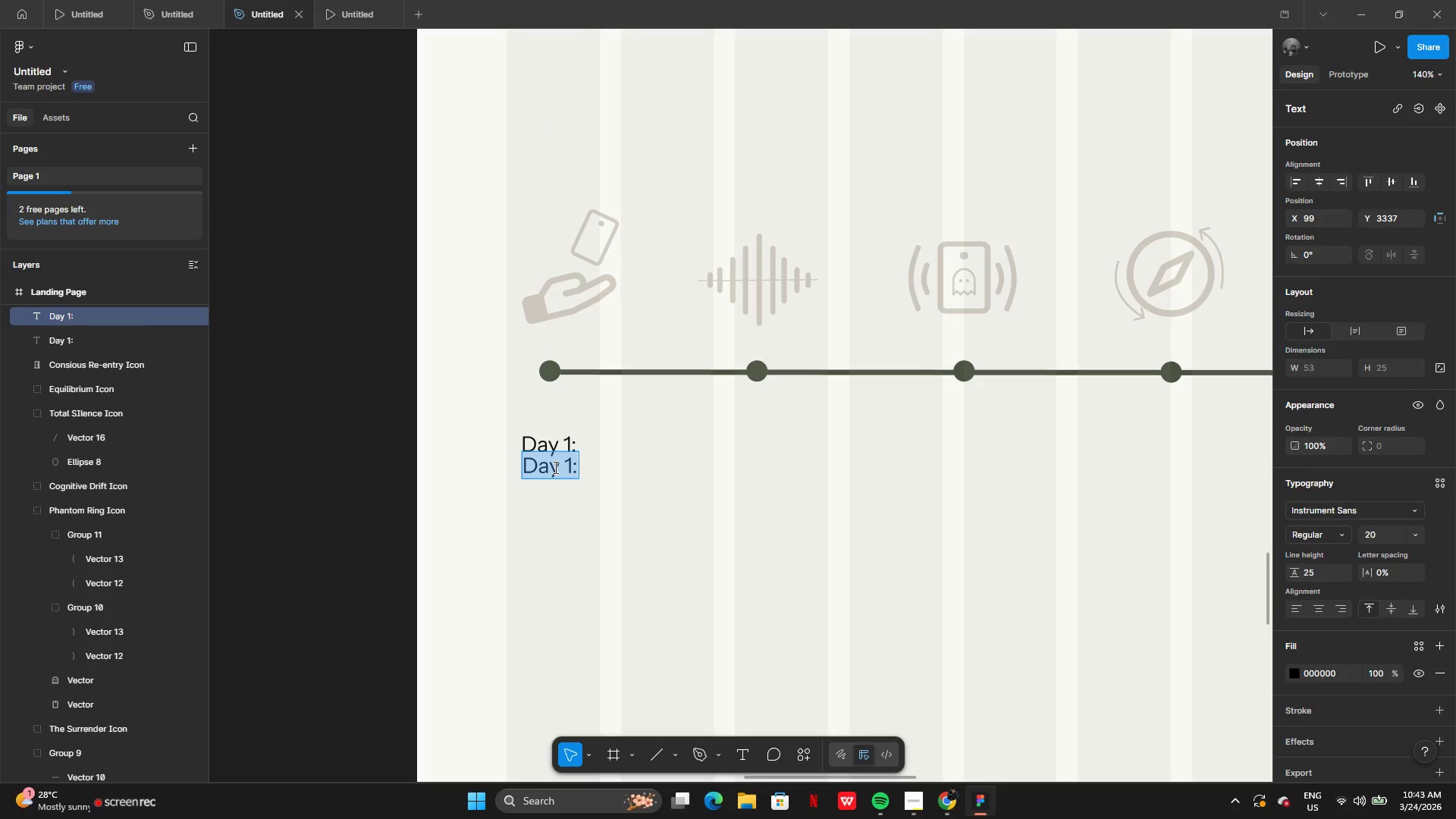 
type(The Suurender)
 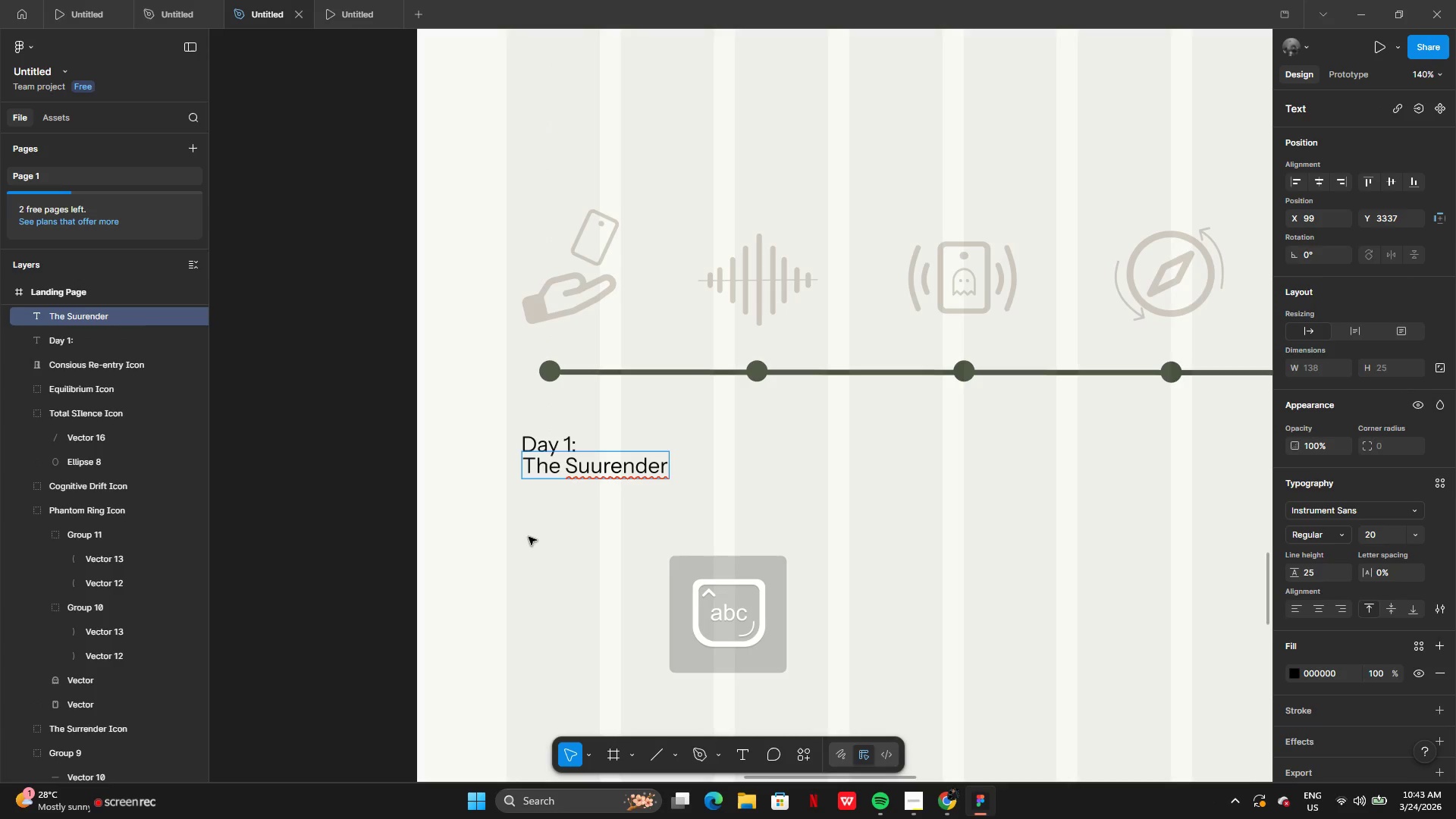 
left_click([529, 543])
 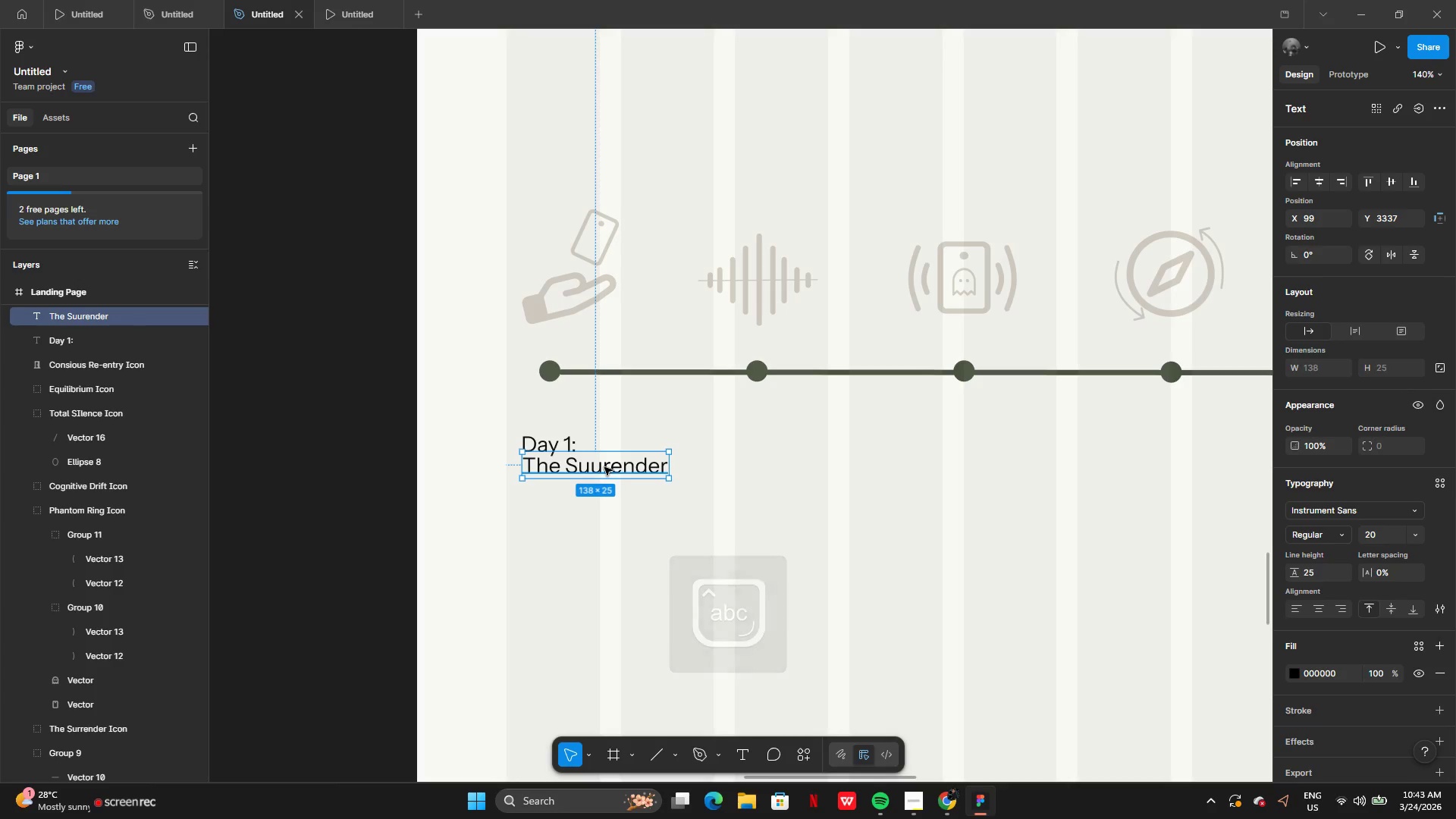 
double_click([603, 469])
 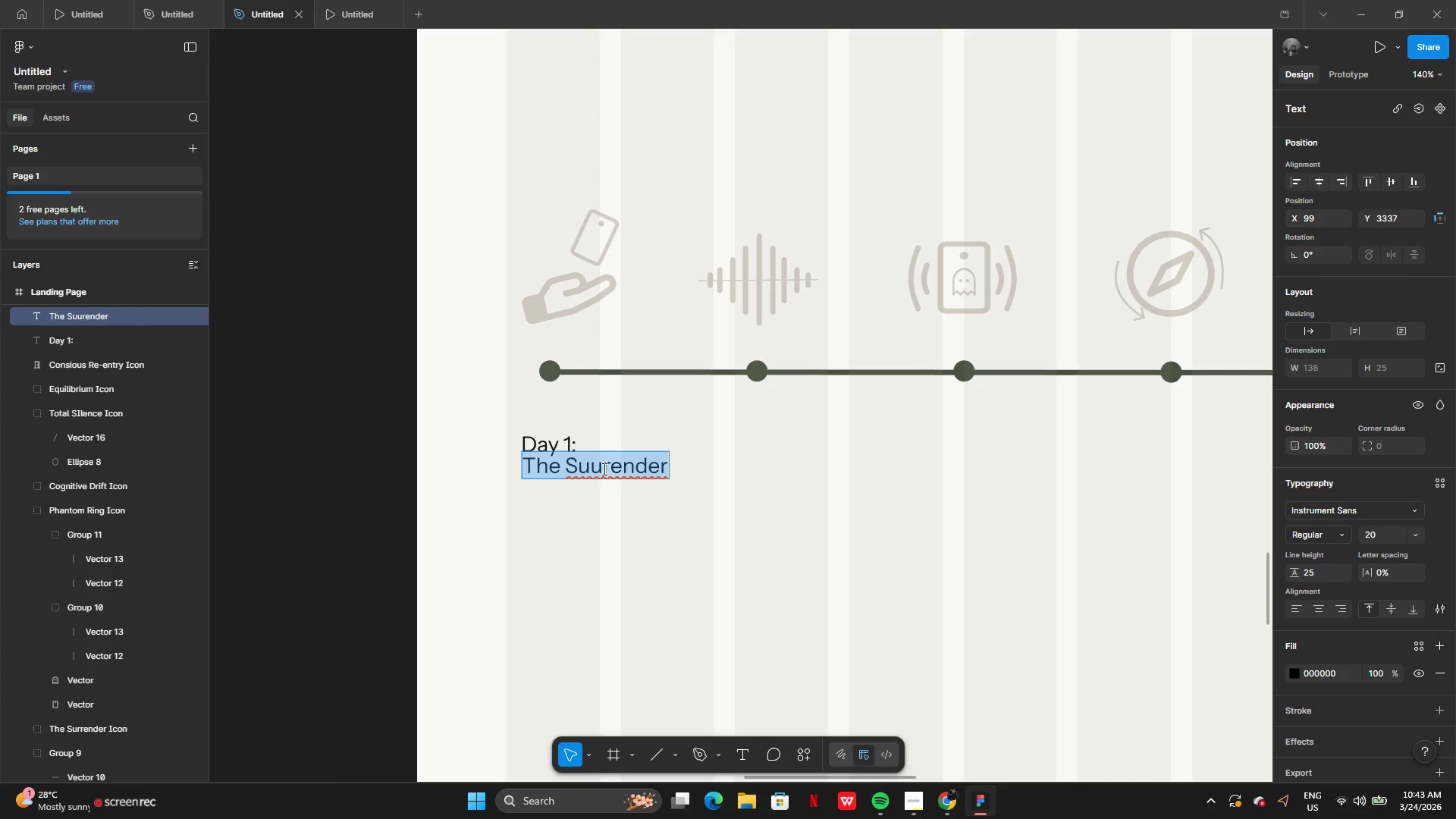 
triple_click([603, 469])
 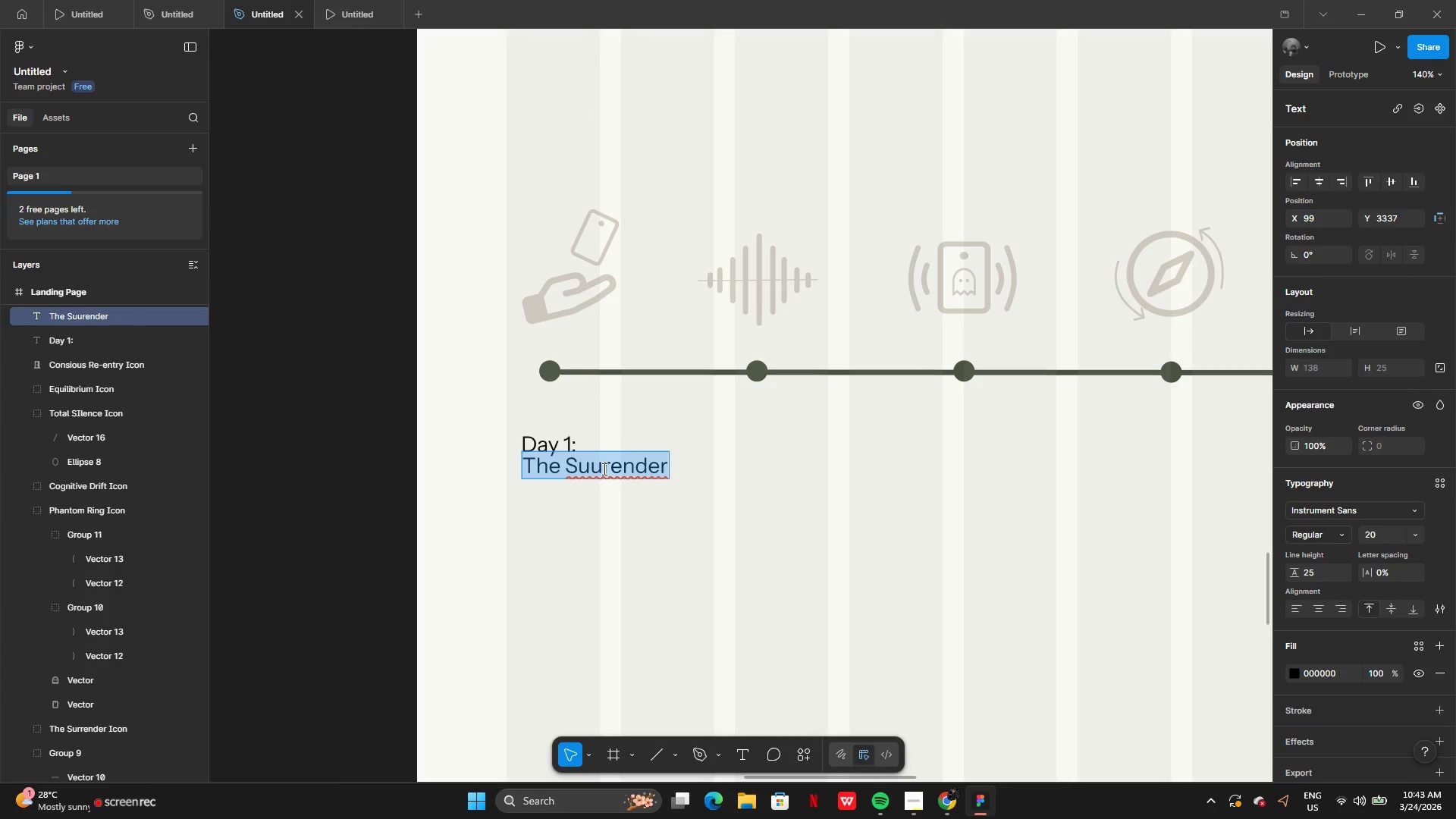 
left_click([603, 469])
 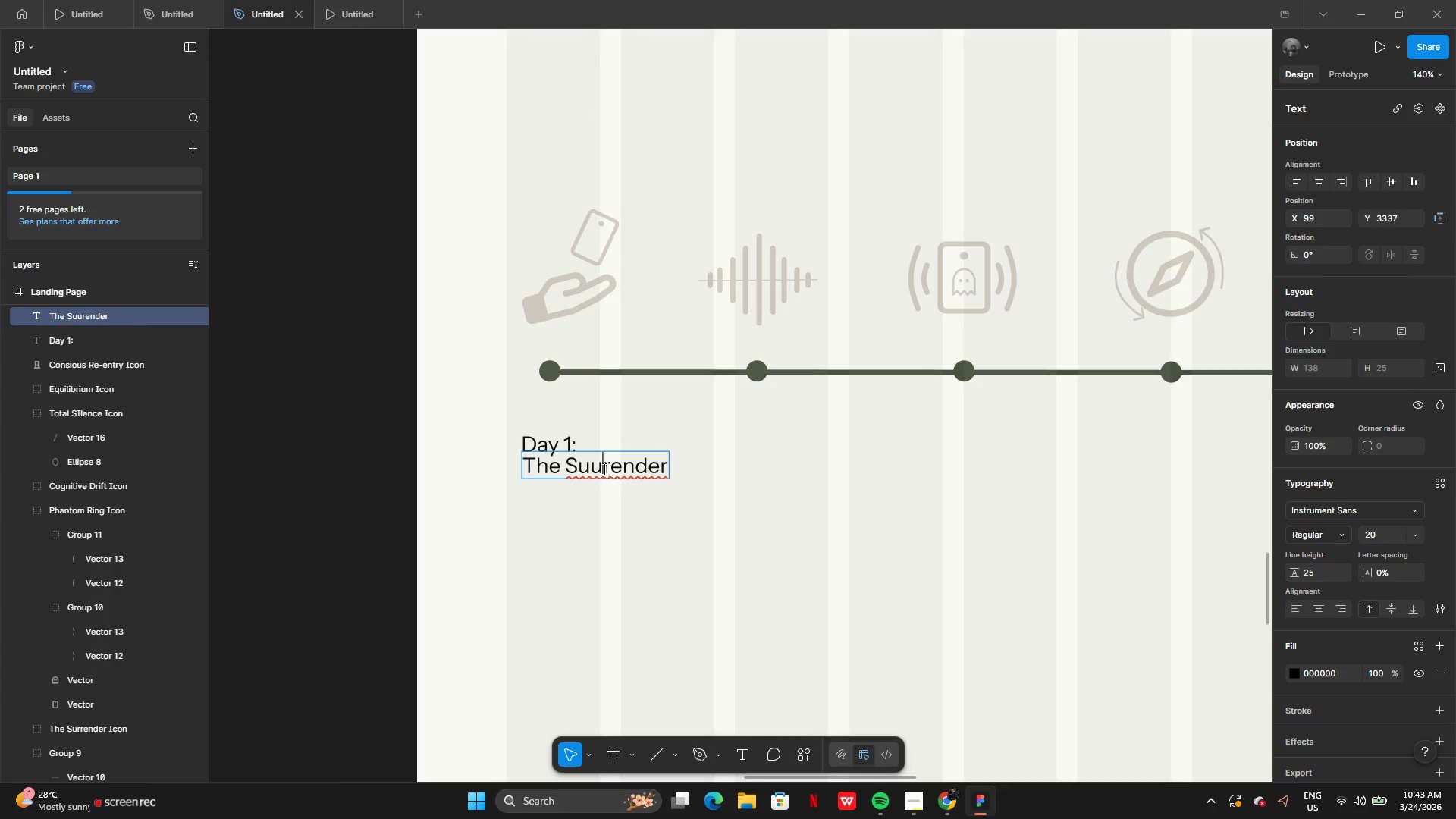 
key(Backspace)
 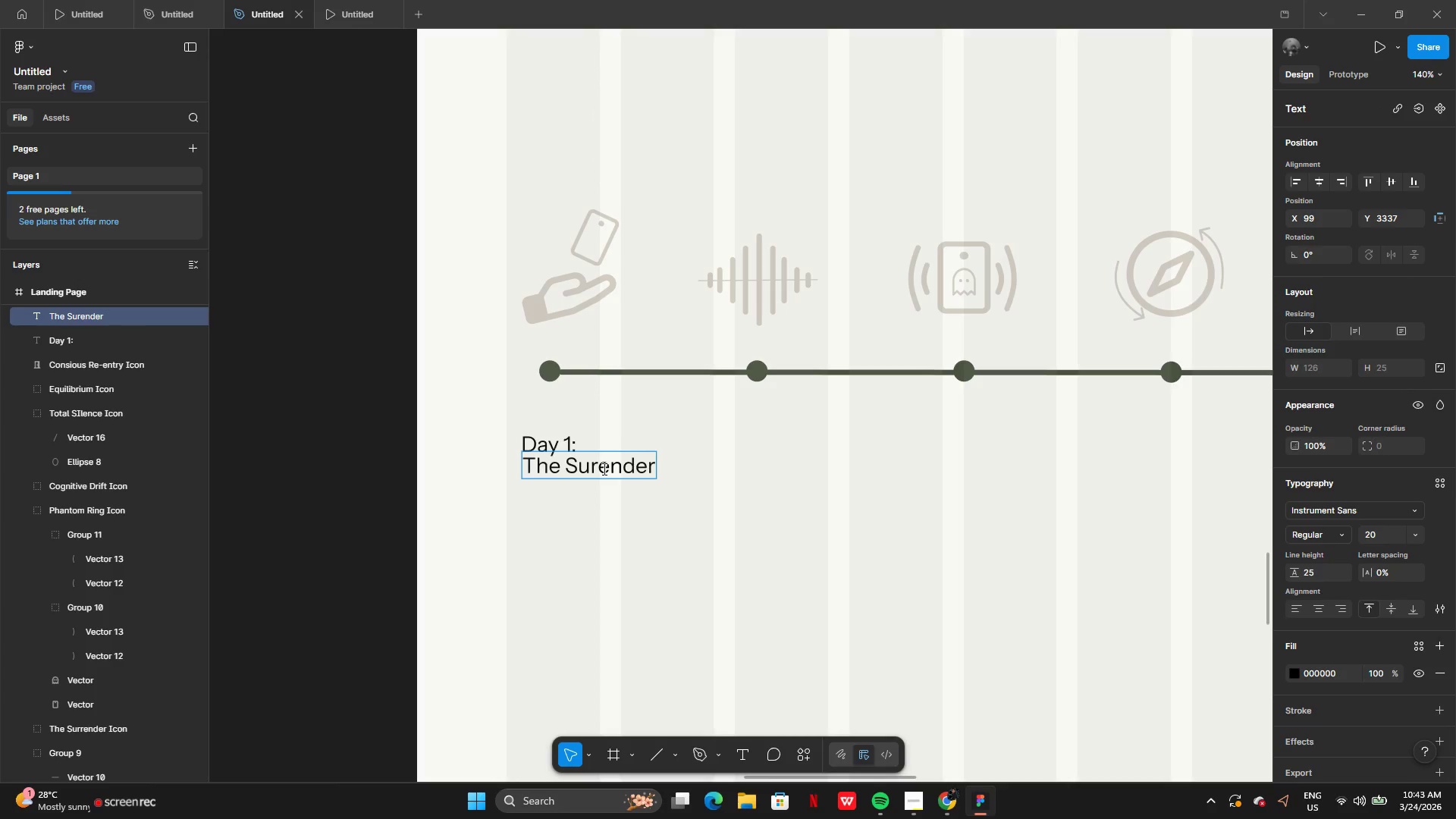 
key(R)
 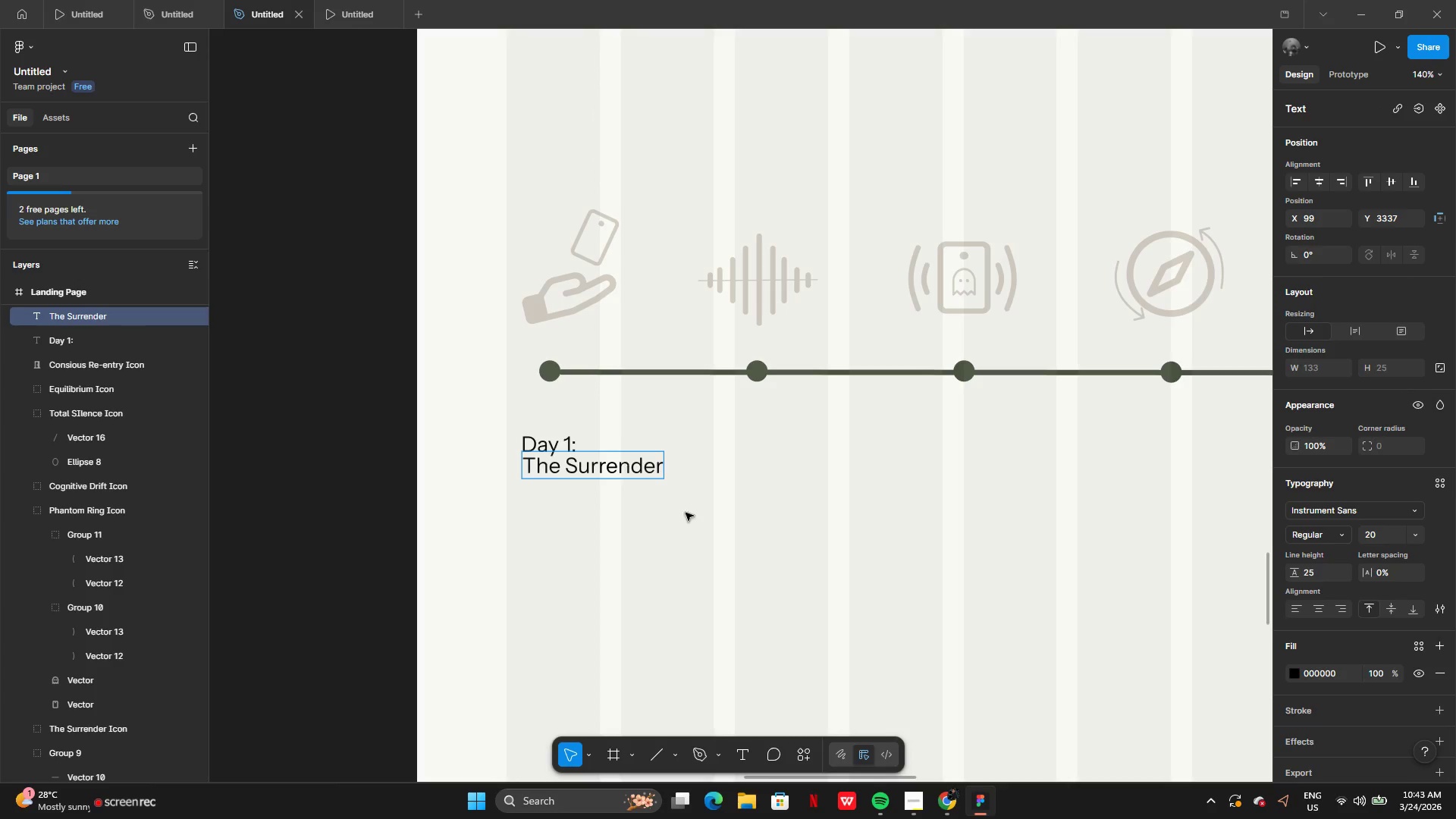 
left_click([695, 522])
 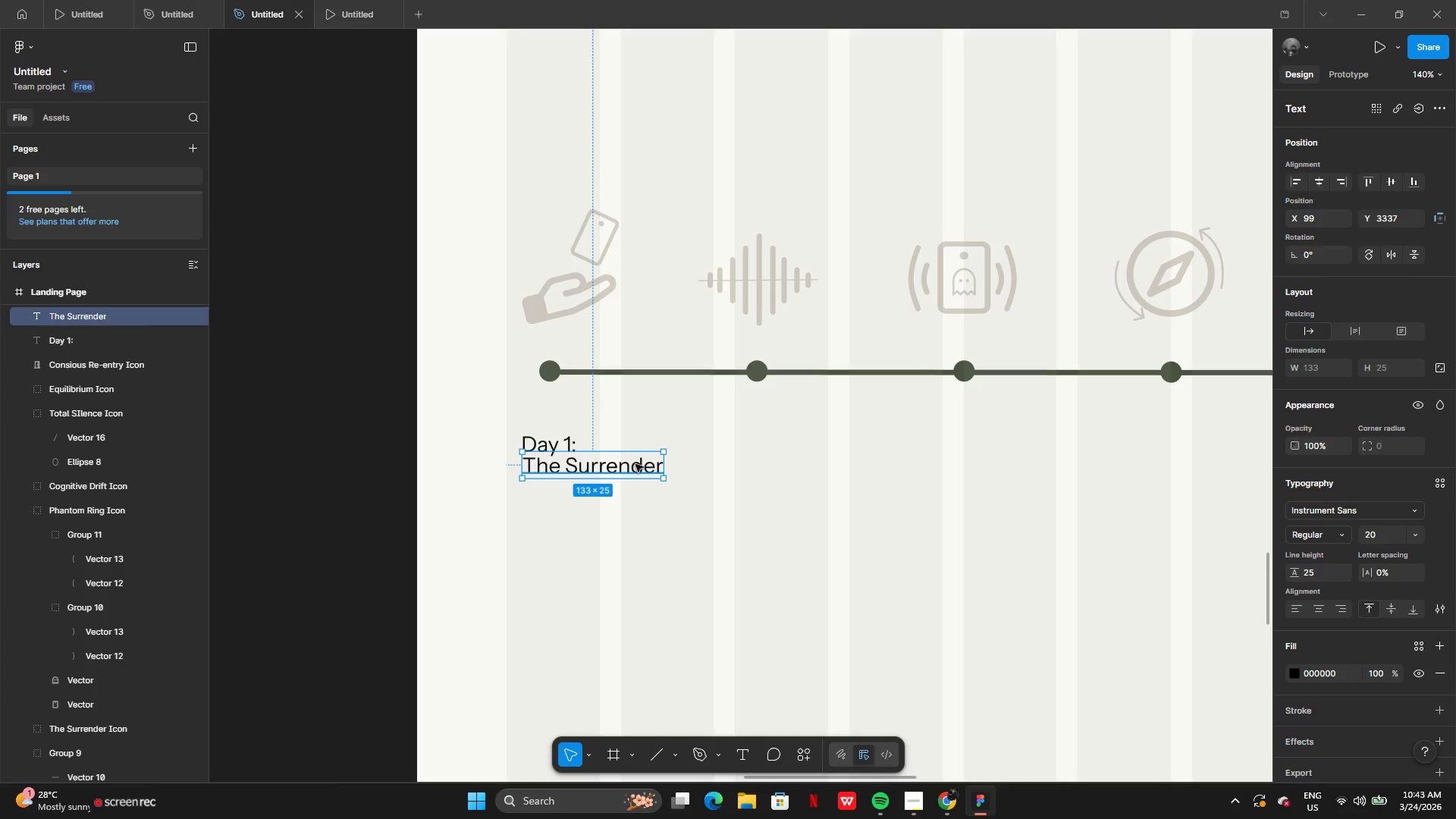 
left_click_drag(start_coordinate=[635, 464], to_coordinate=[588, 471])
 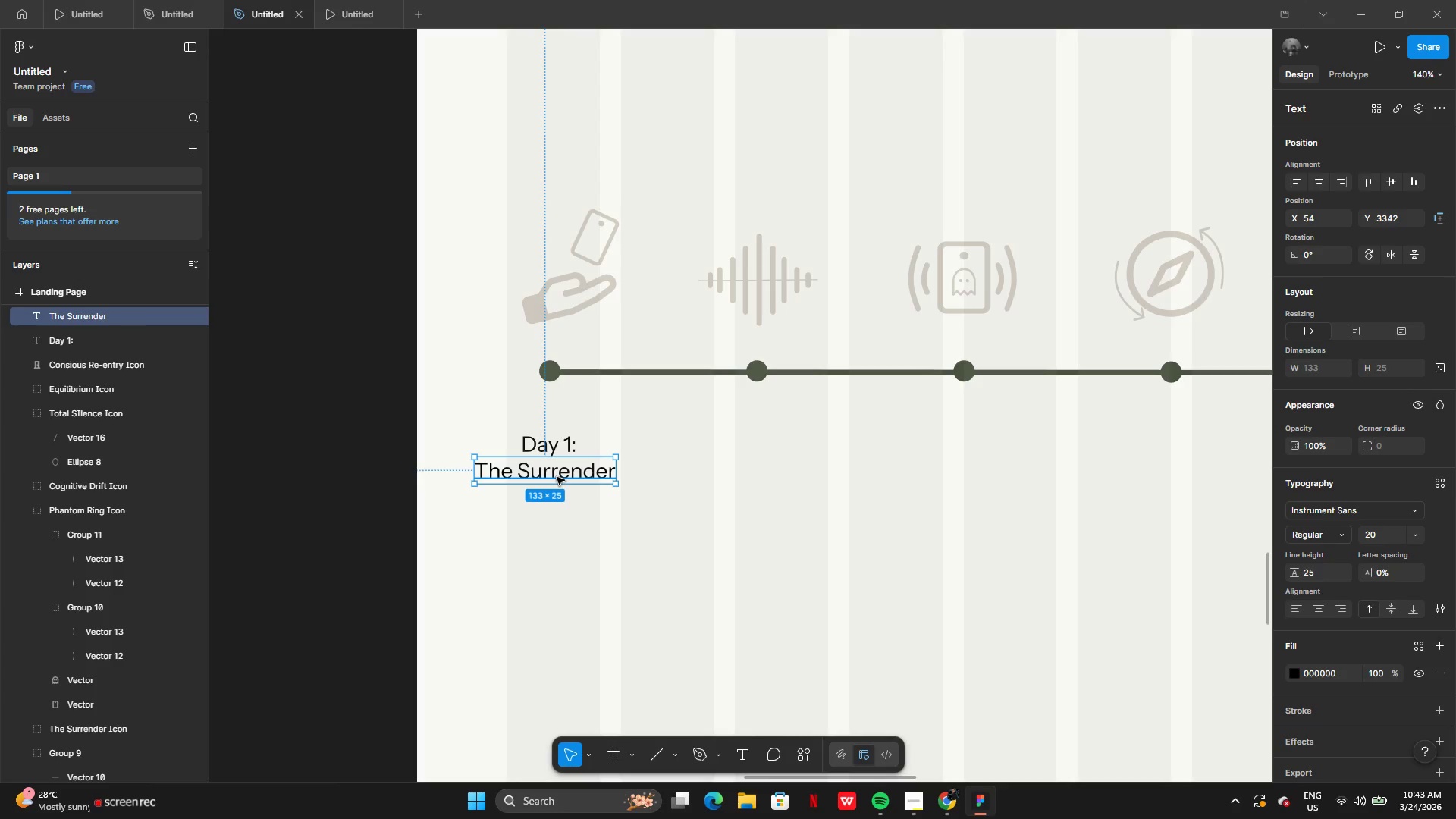 
left_click_drag(start_coordinate=[557, 477], to_coordinate=[560, 475])
 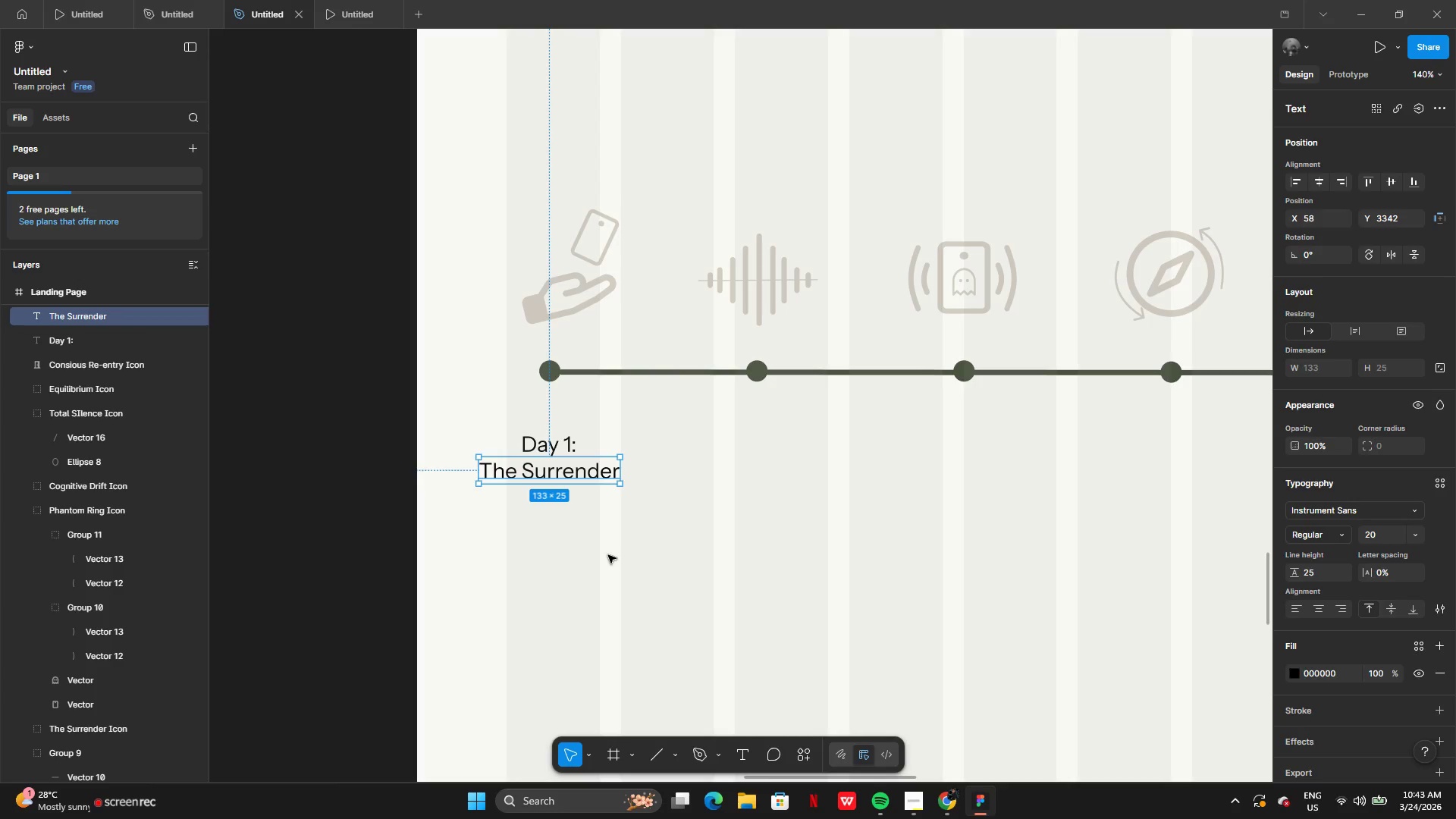 
left_click([608, 555])
 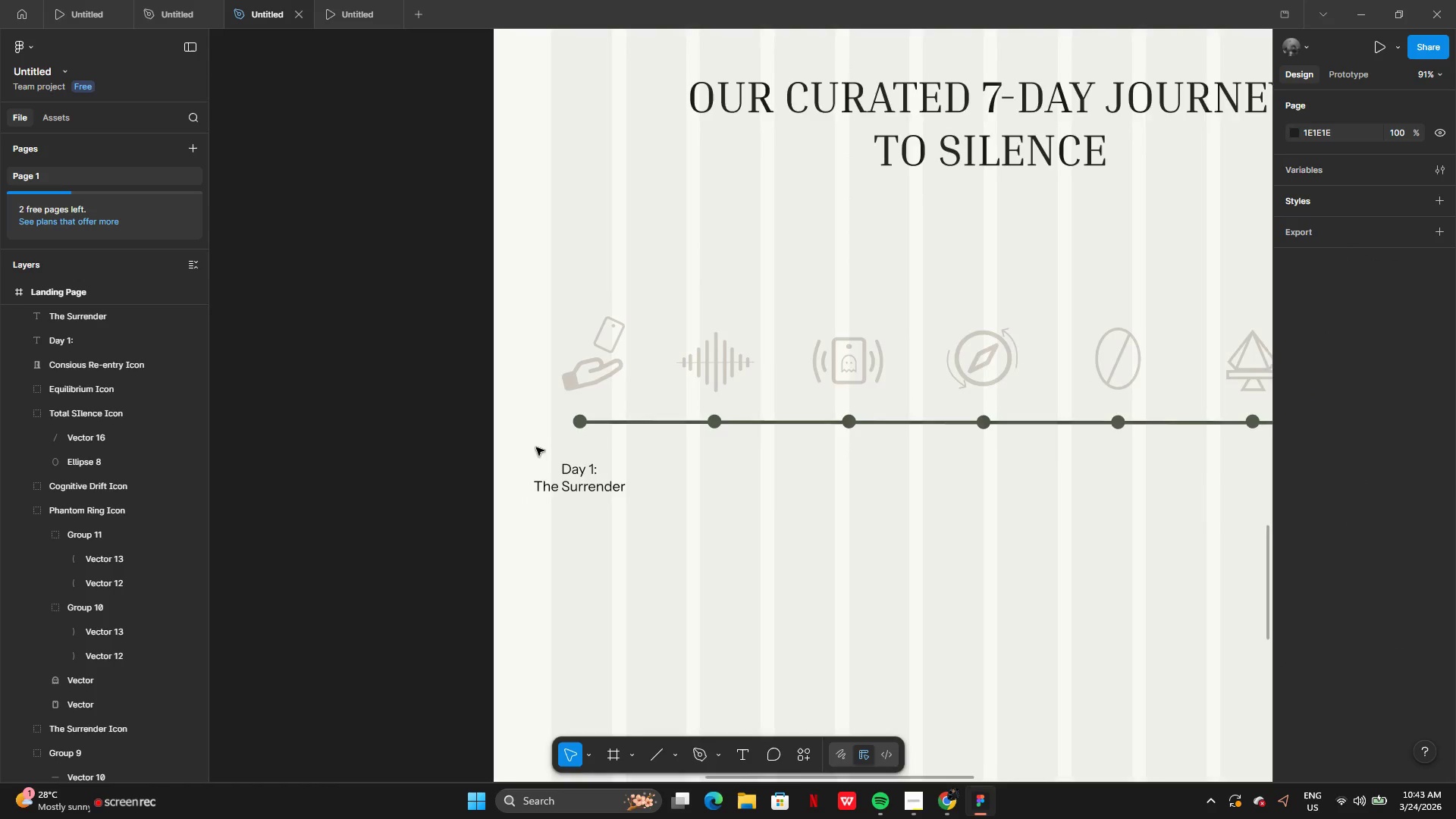 
wait(5.12)
 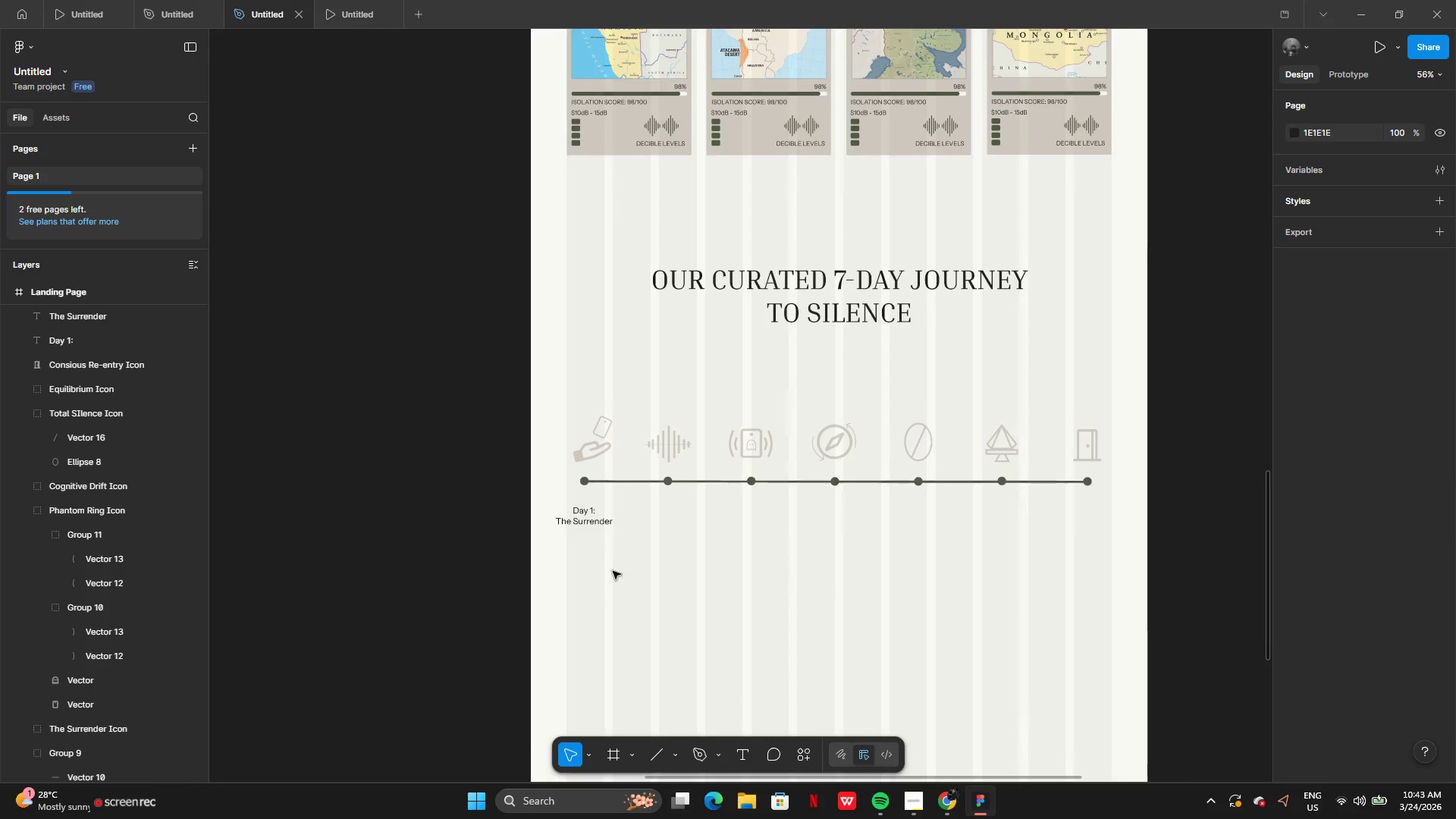 
left_click([558, 430])
 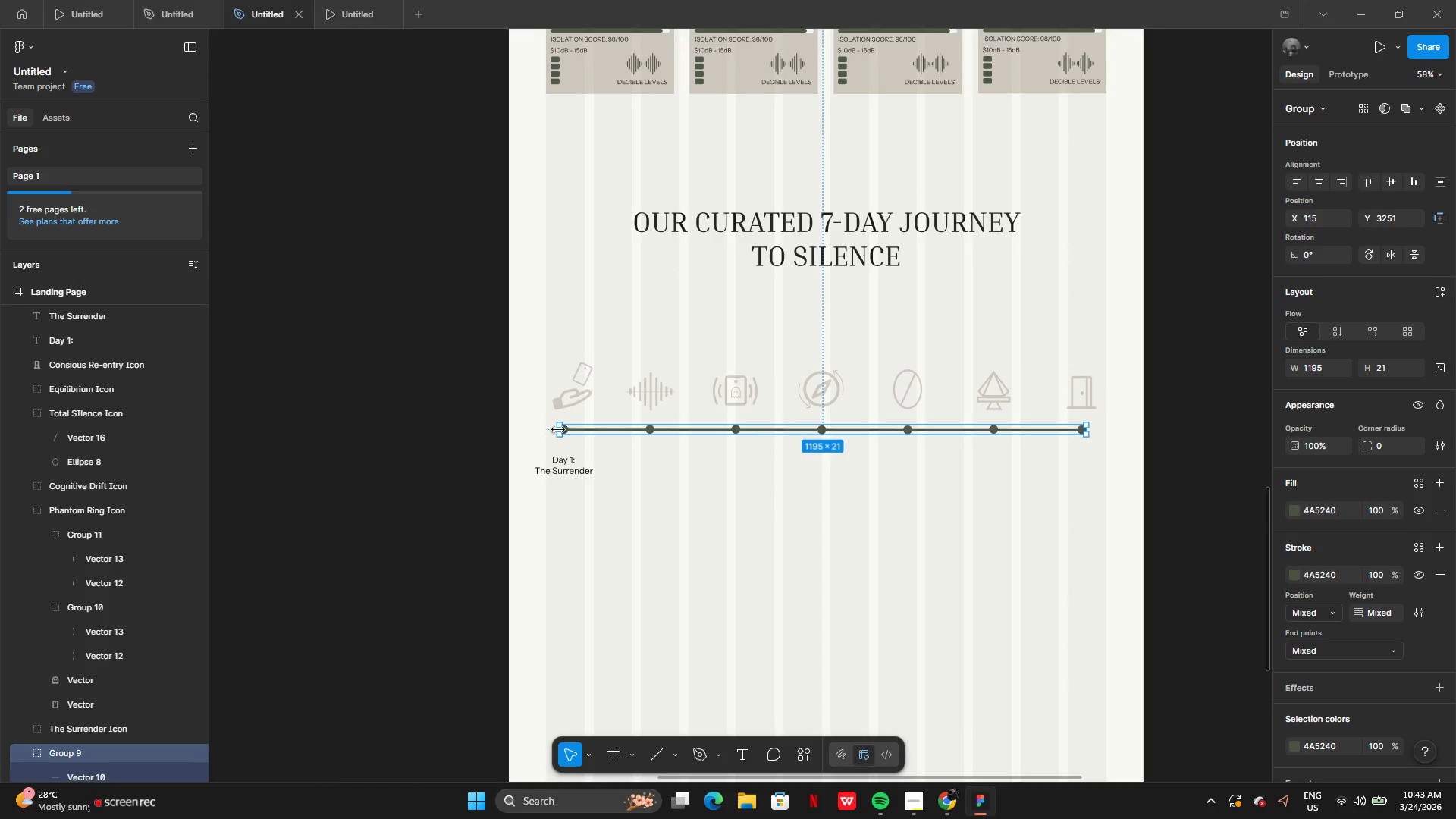 
left_click_drag(start_coordinate=[558, 429], to_coordinate=[576, 429])
 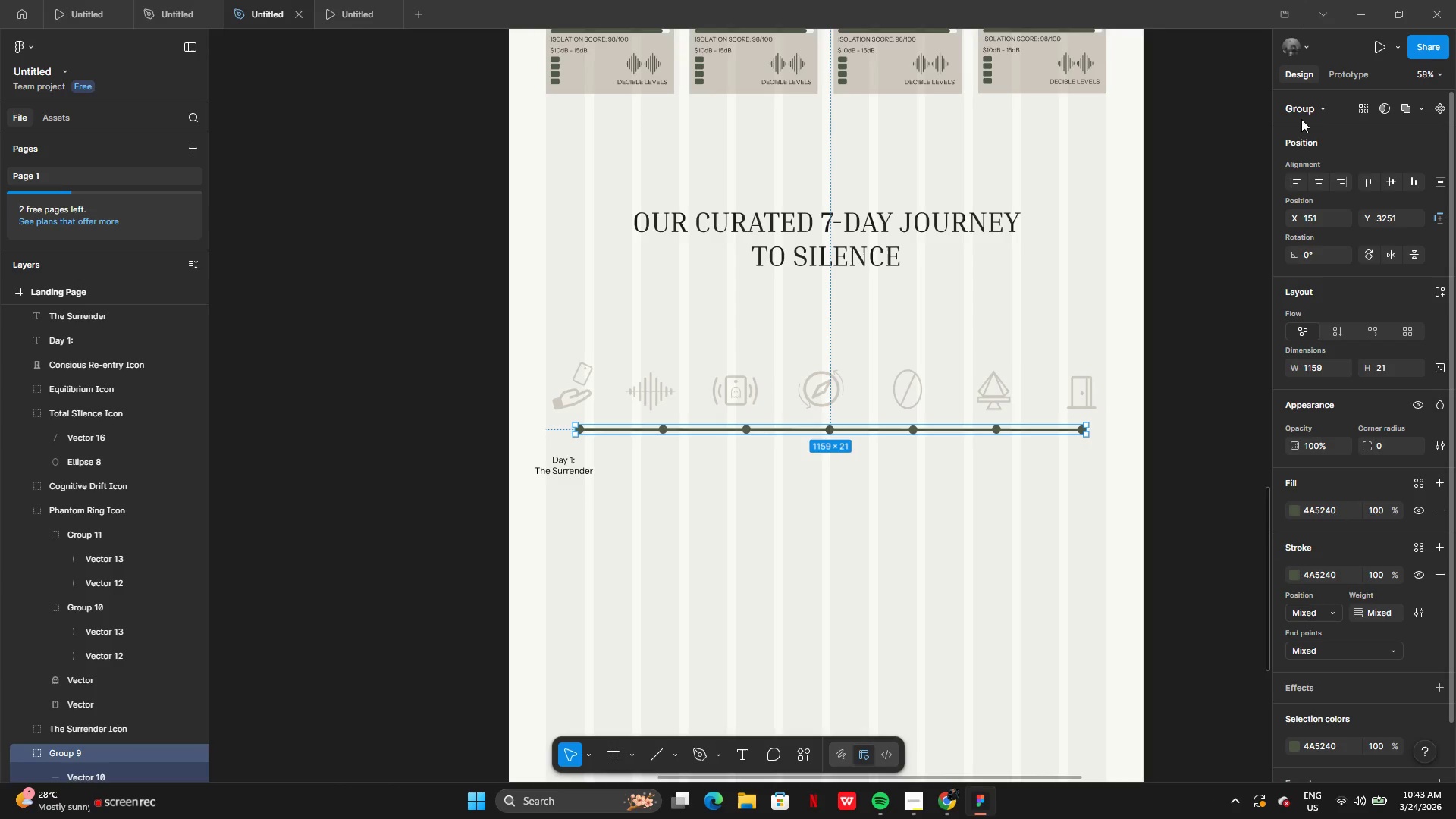 
left_click([1312, 185])
 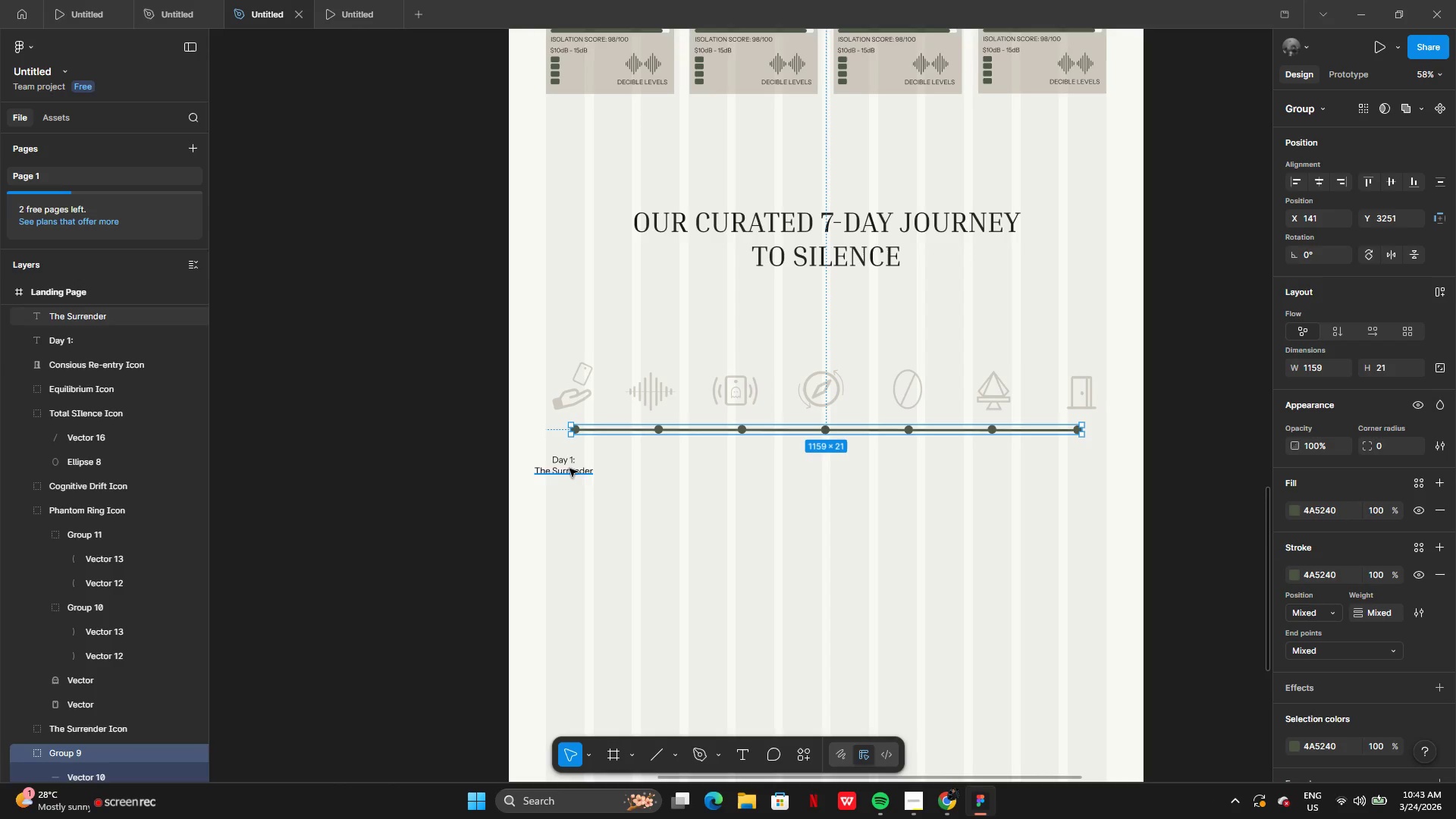 
left_click([568, 468])
 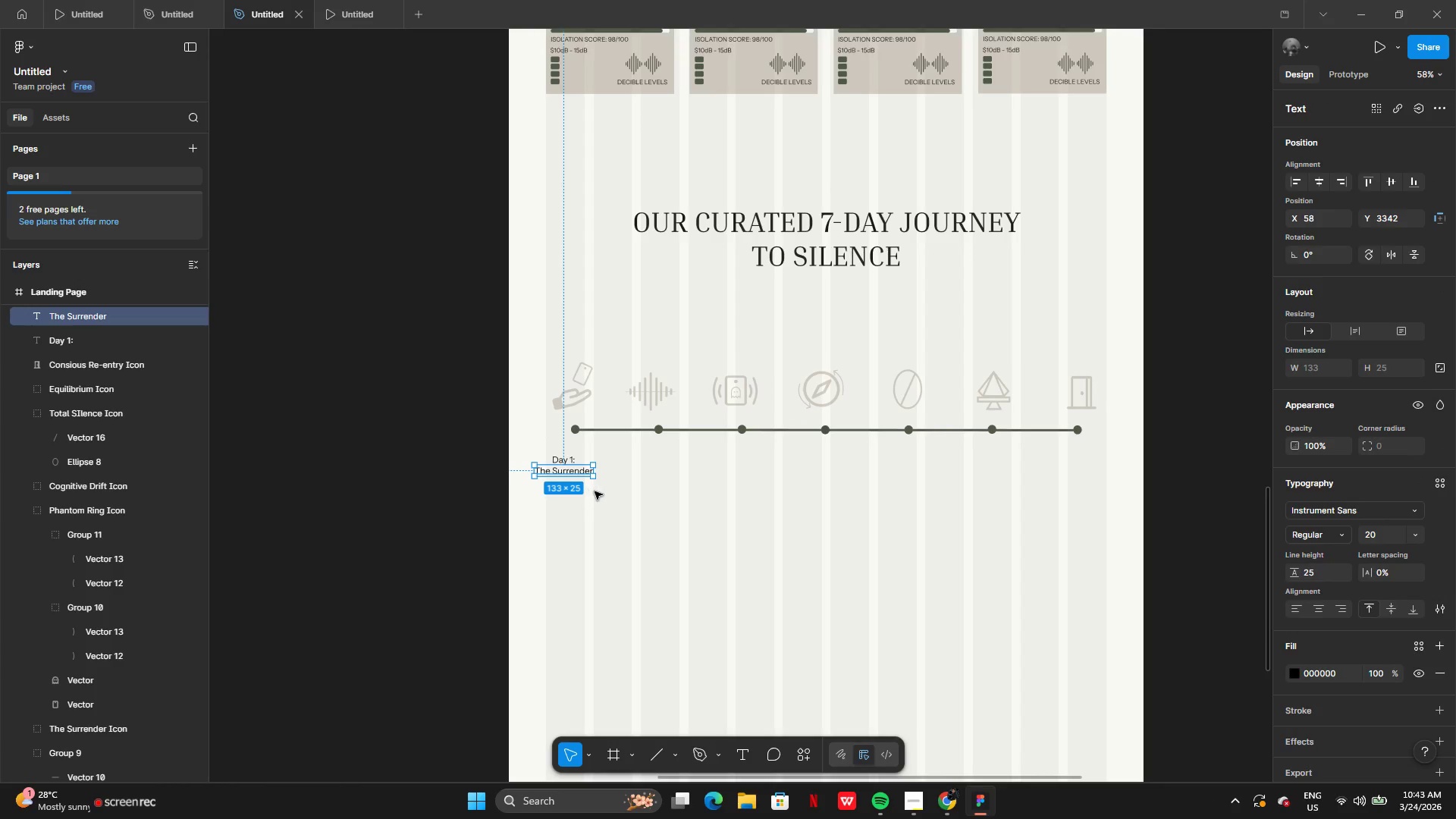 
left_click([595, 491])
 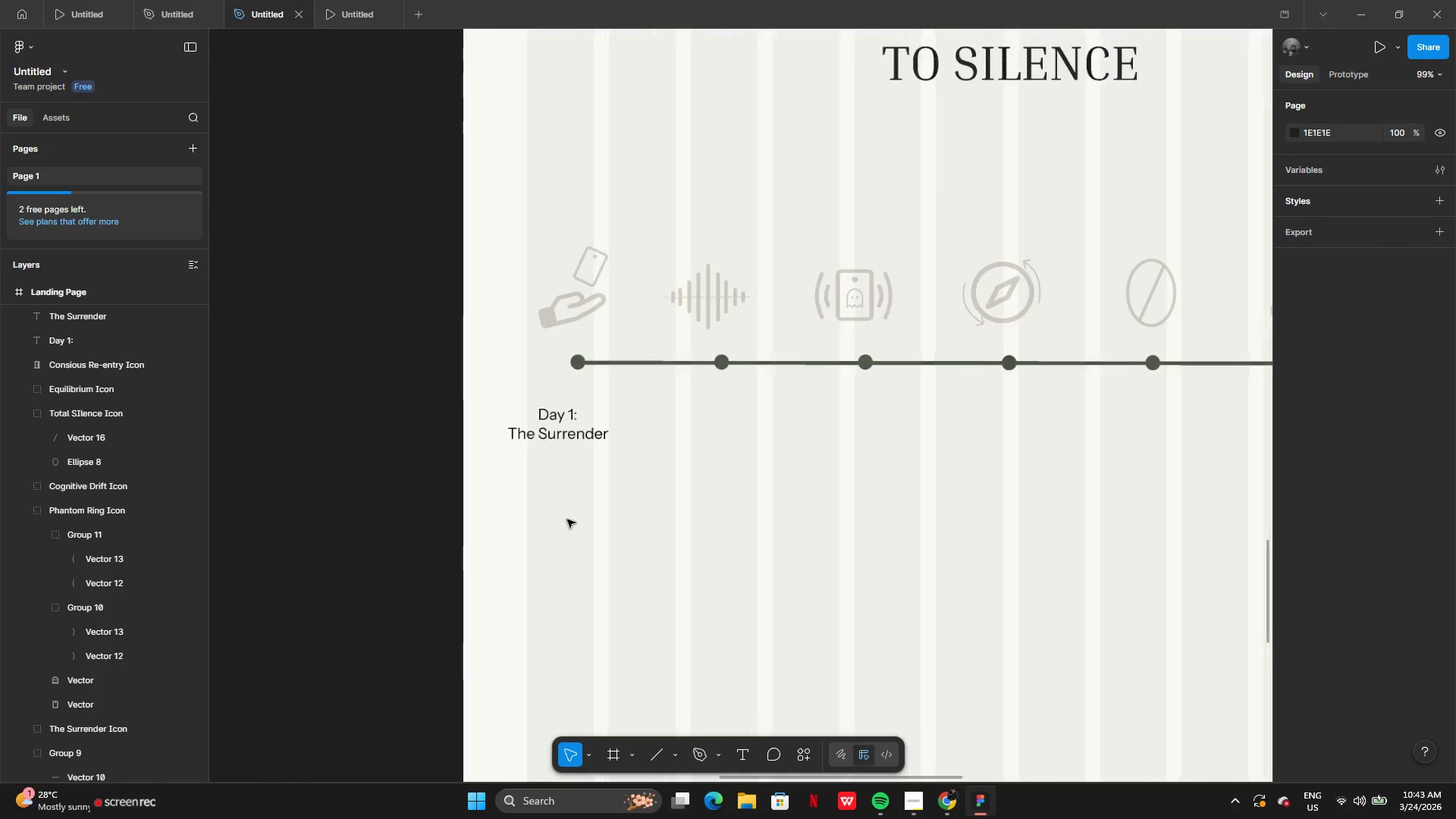 
left_click_drag(start_coordinate=[558, 491], to_coordinate=[551, 411])
 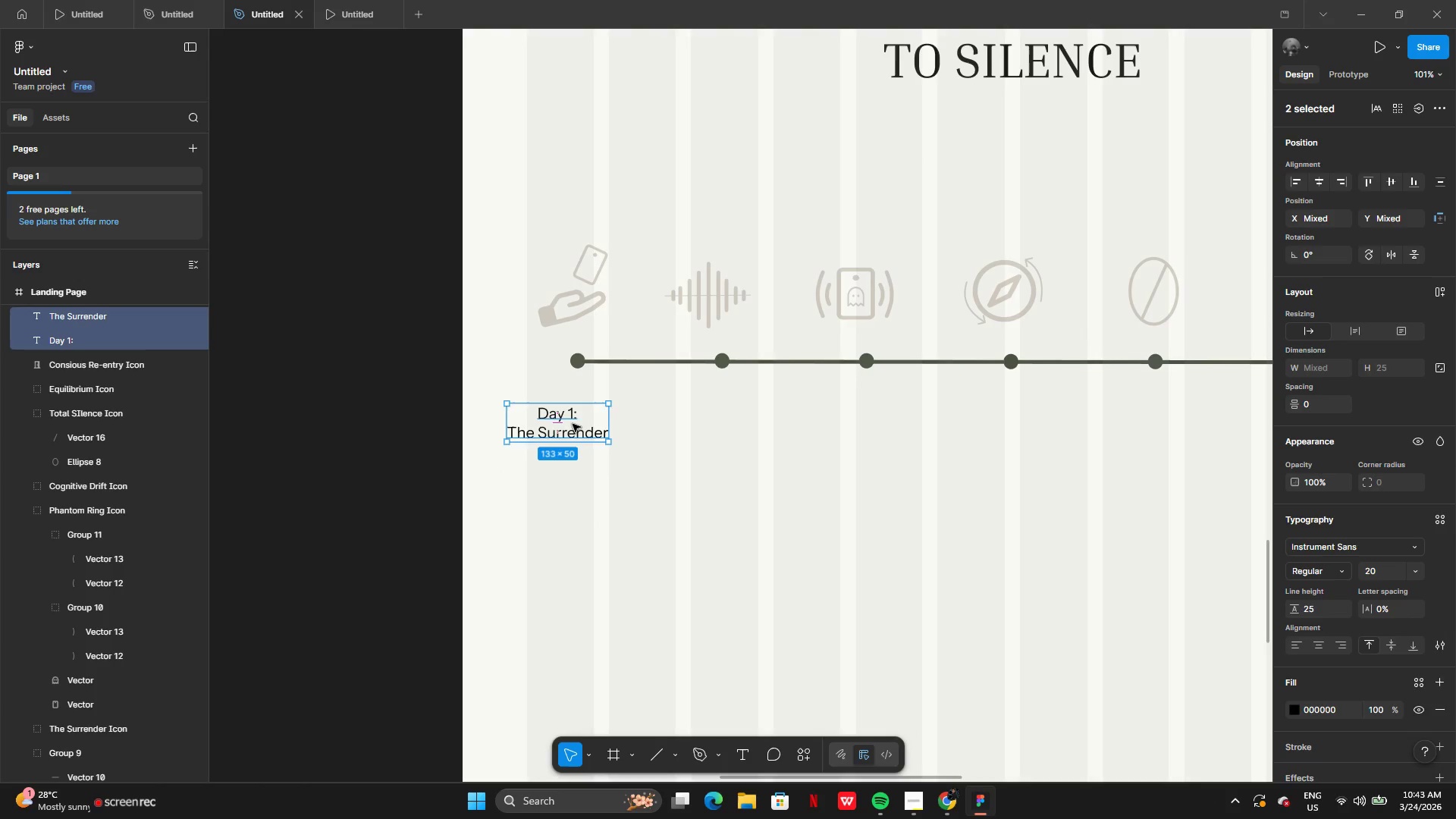 
left_click_drag(start_coordinate=[573, 424], to_coordinate=[593, 422])
 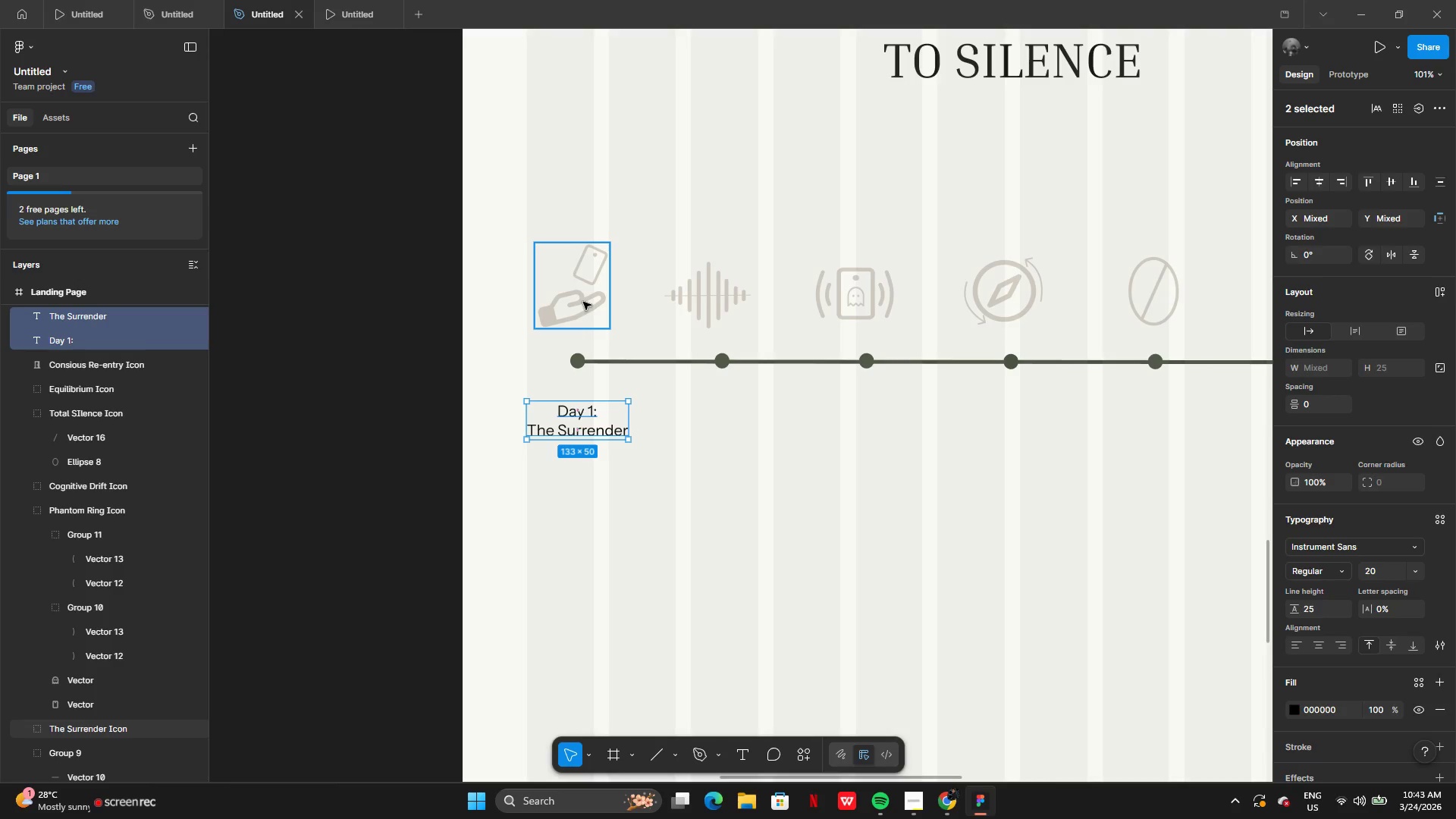 
left_click([583, 302])
 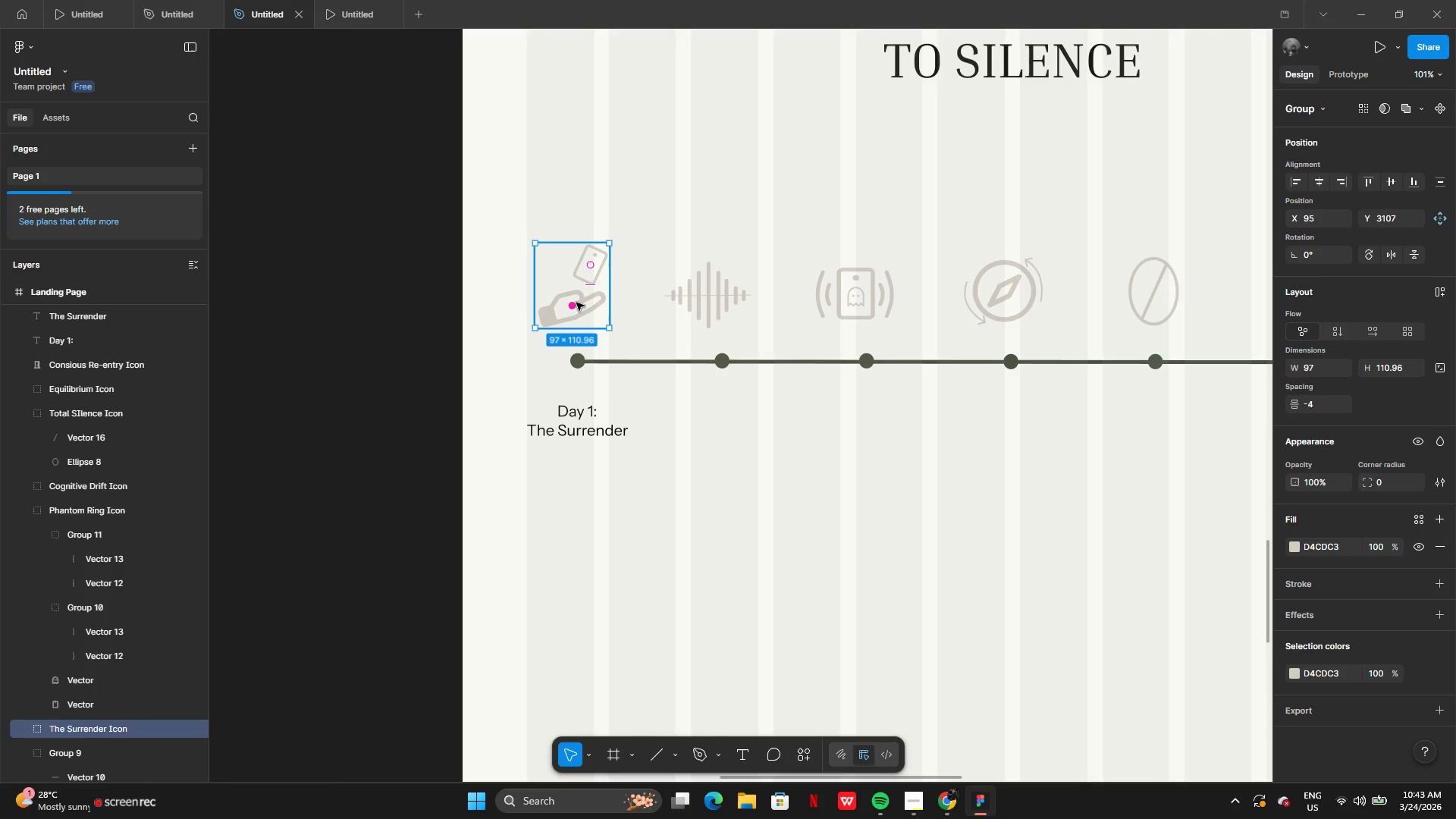 
left_click_drag(start_coordinate=[576, 303], to_coordinate=[582, 303])
 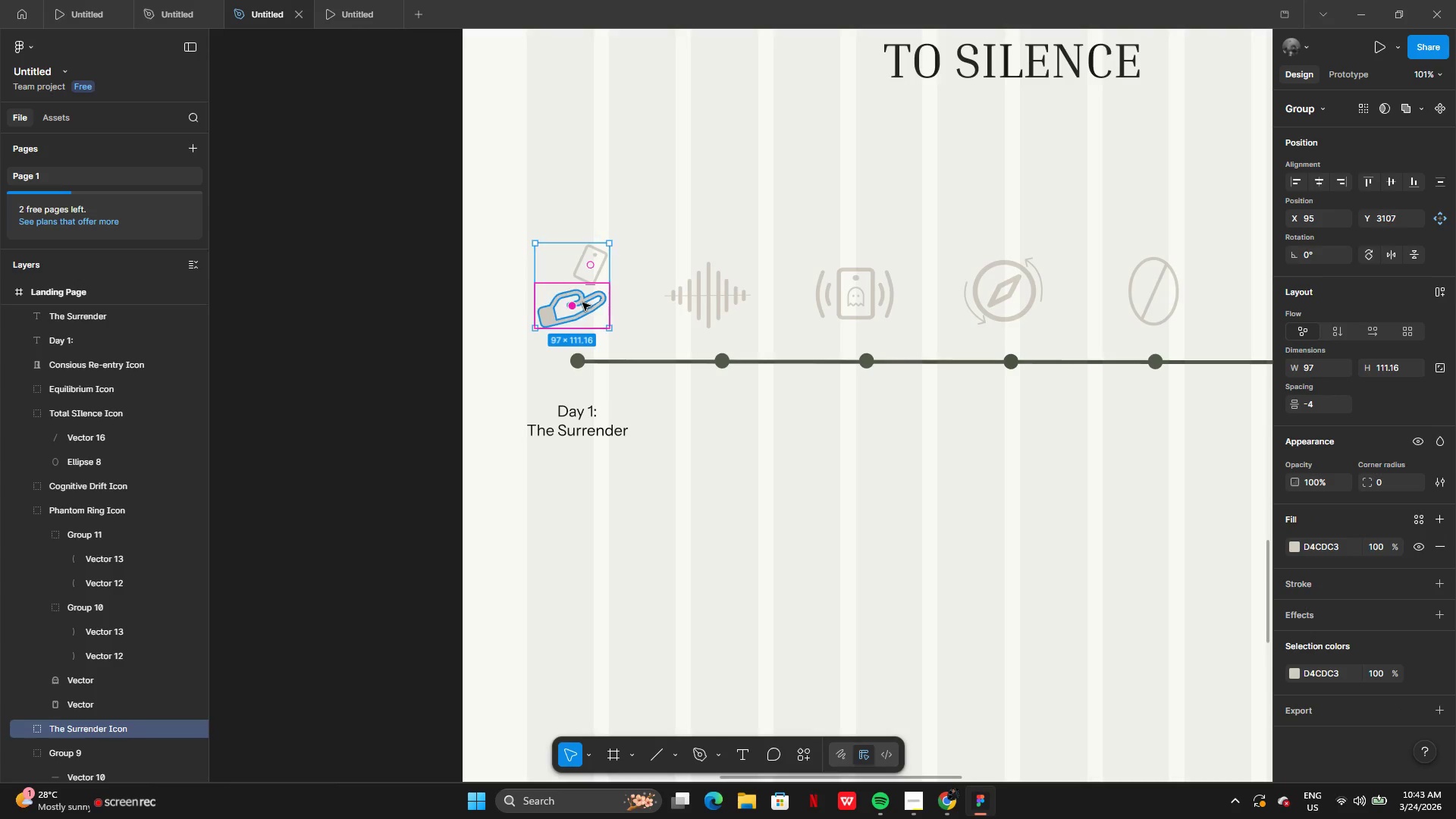 
key(Control+Z)
 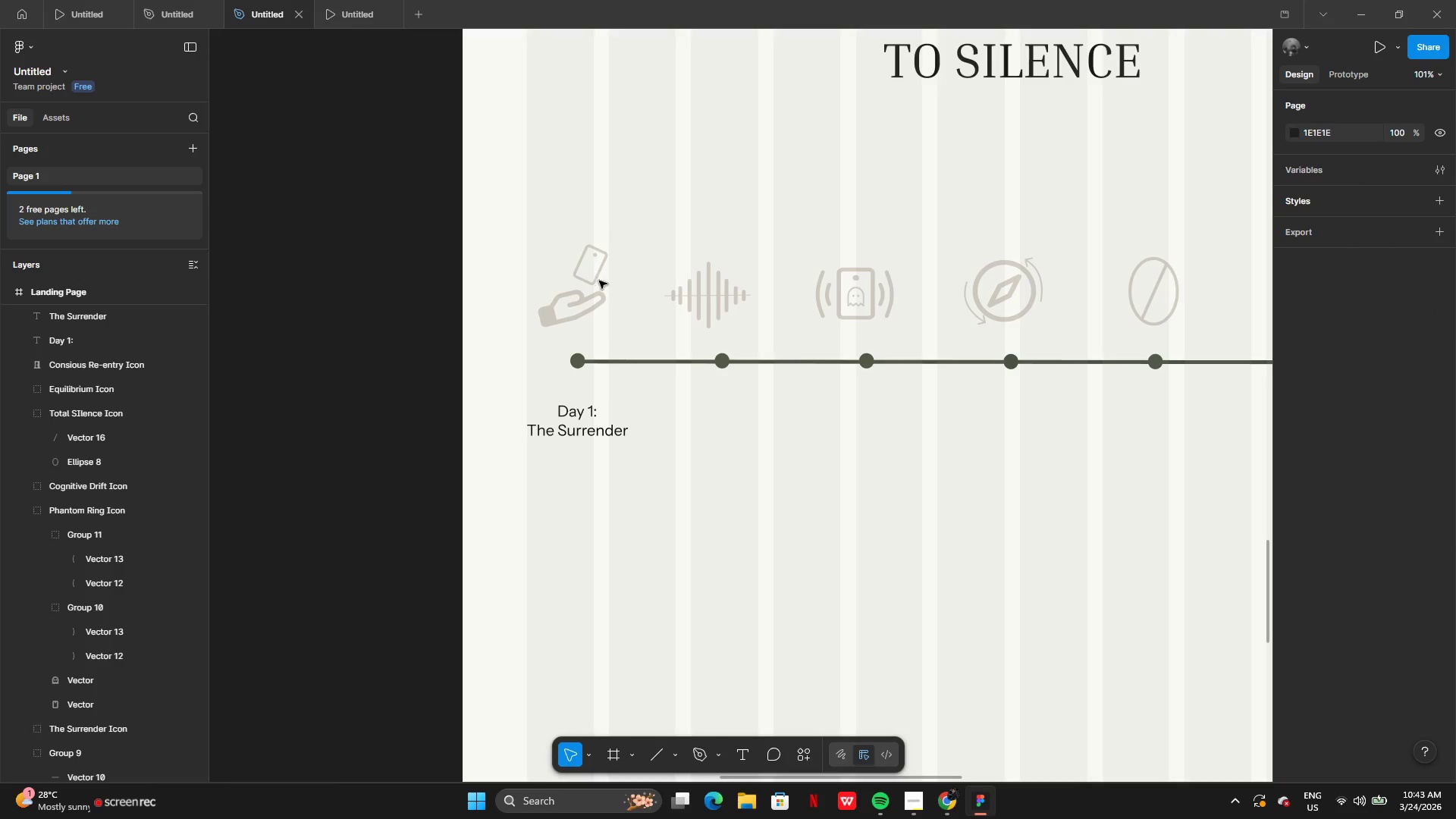 
left_click([593, 281])
 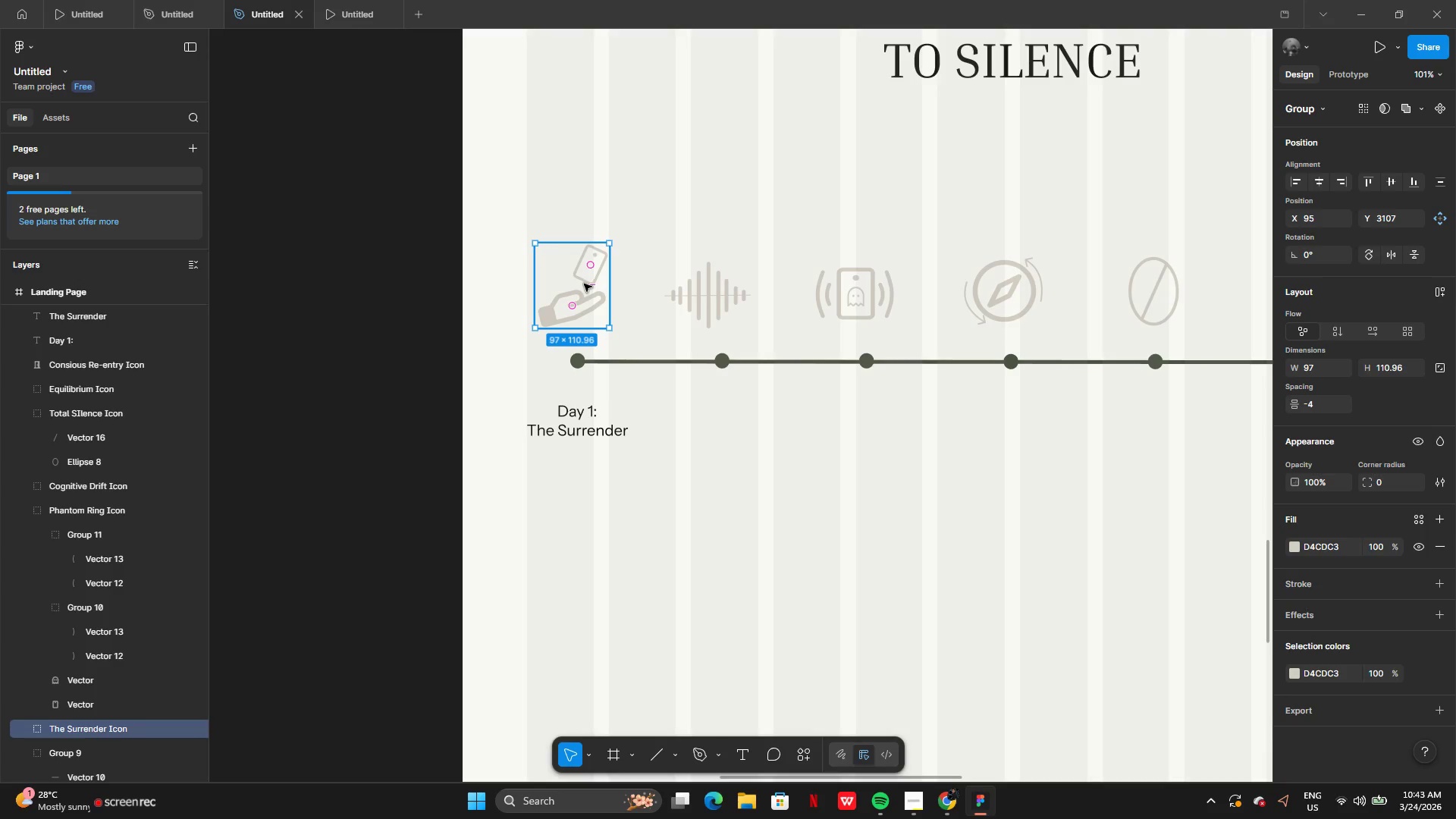 
left_click_drag(start_coordinate=[584, 284], to_coordinate=[591, 284])
 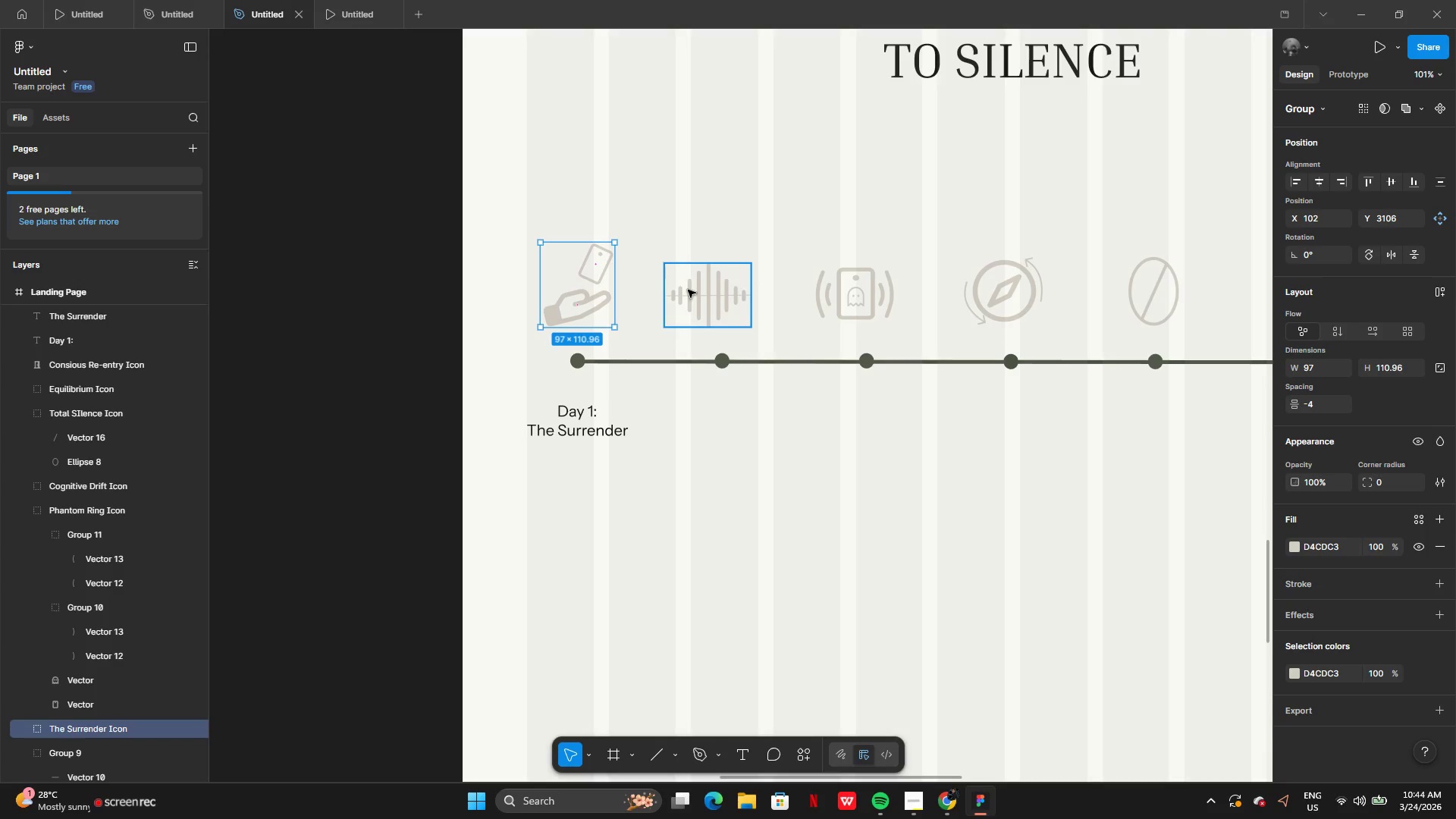 
left_click([688, 290])
 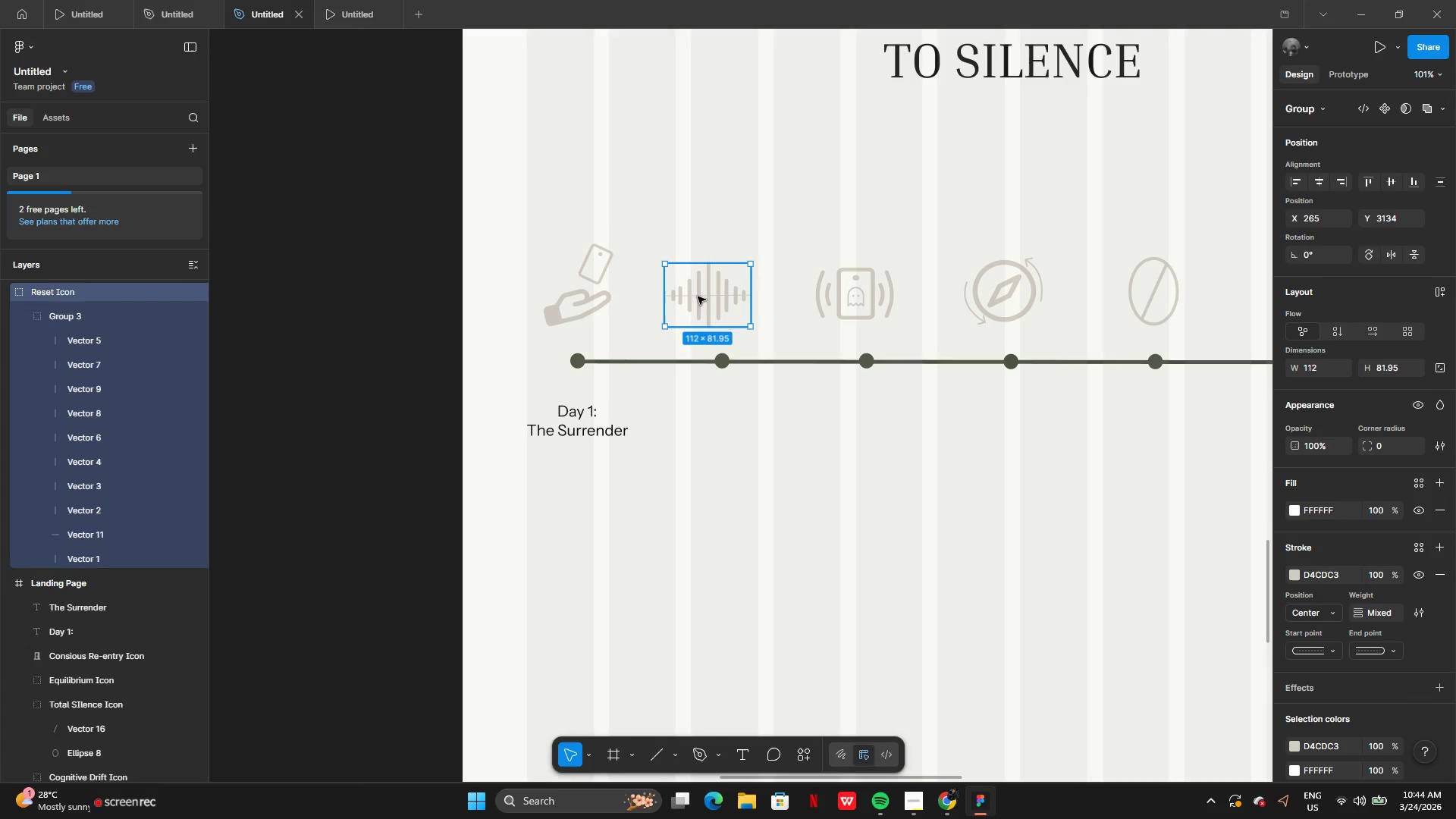 
left_click_drag(start_coordinate=[698, 297], to_coordinate=[713, 295])
 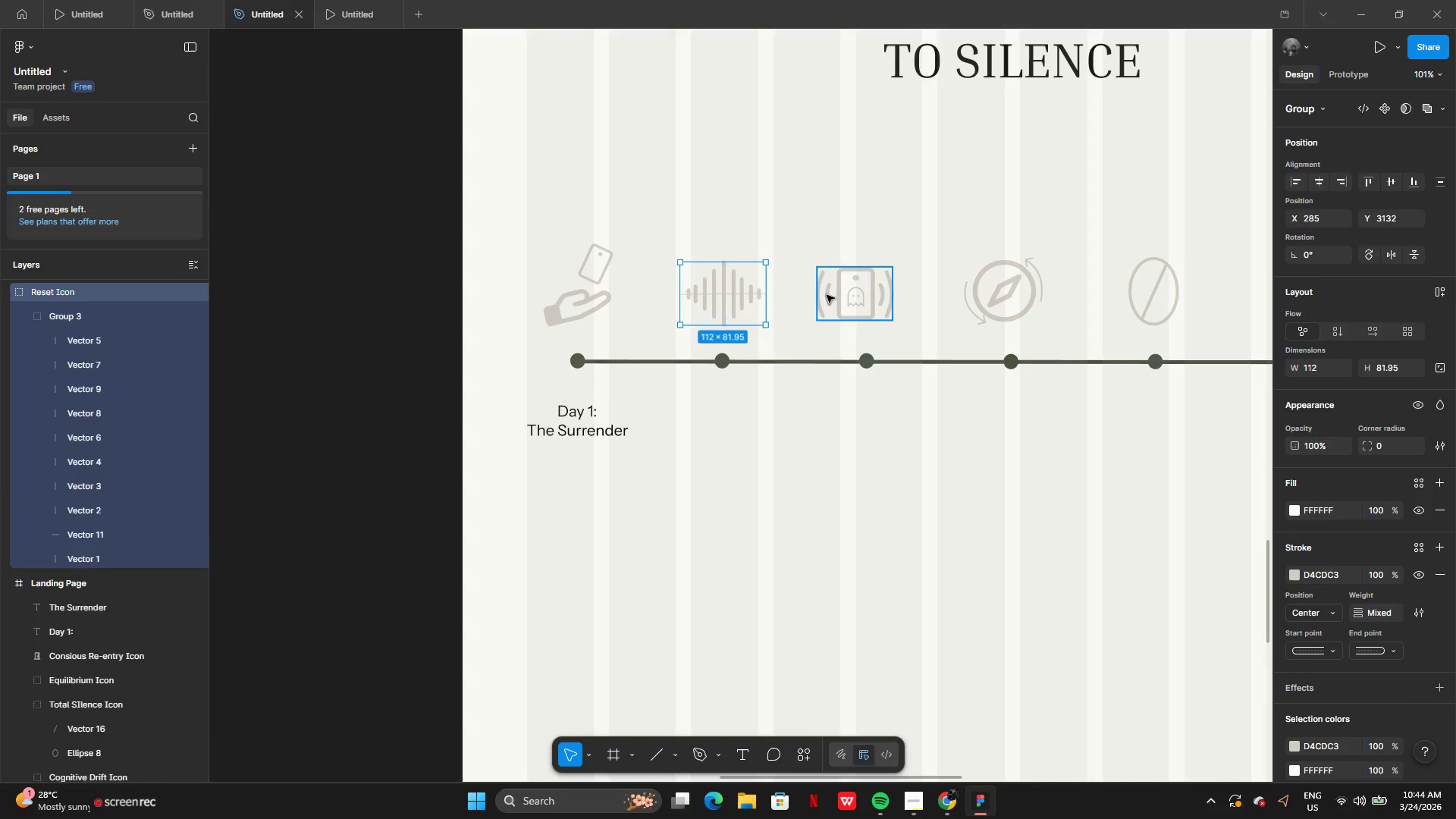 
left_click([827, 295])
 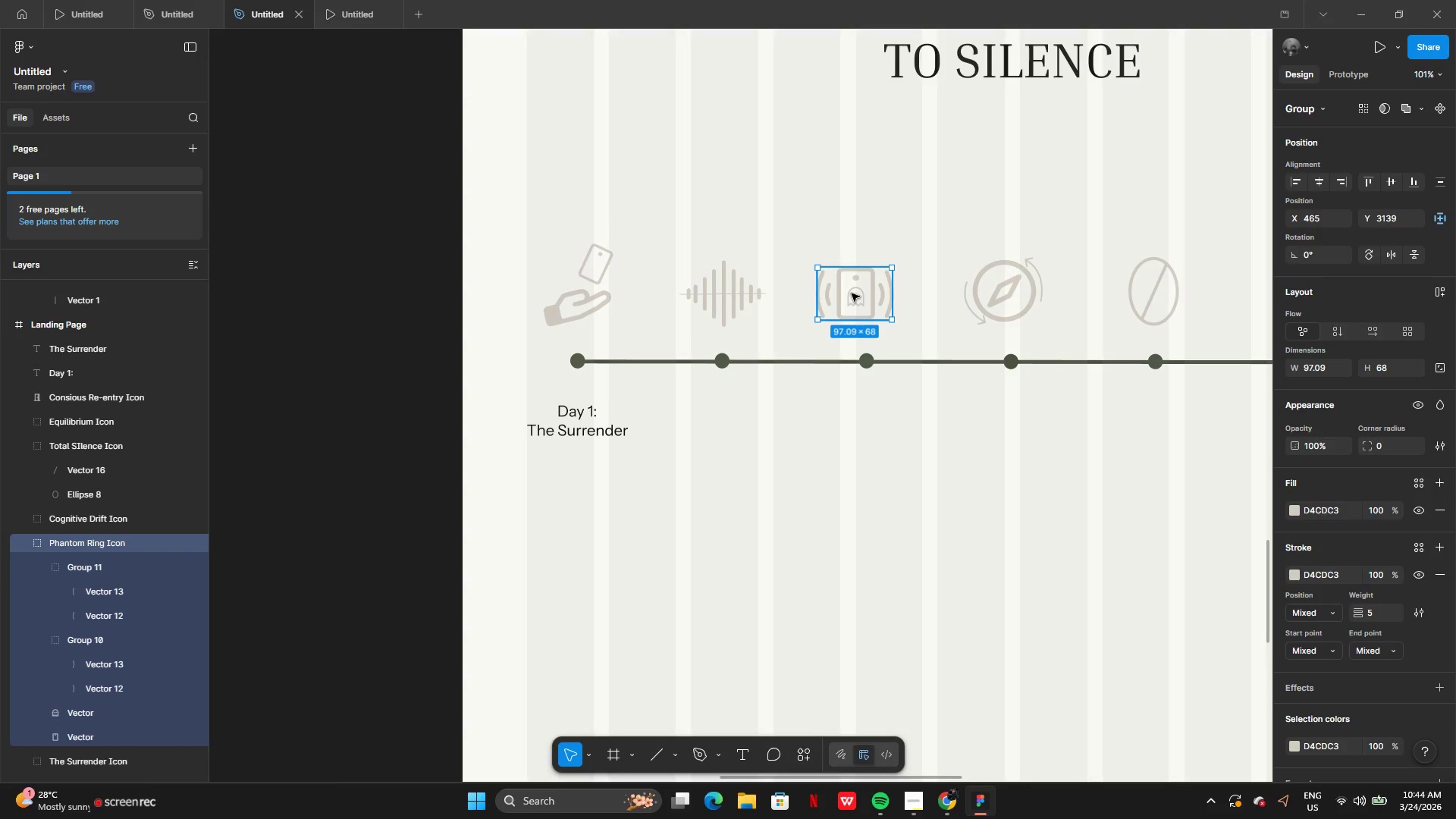 
left_click_drag(start_coordinate=[852, 293], to_coordinate=[861, 293])
 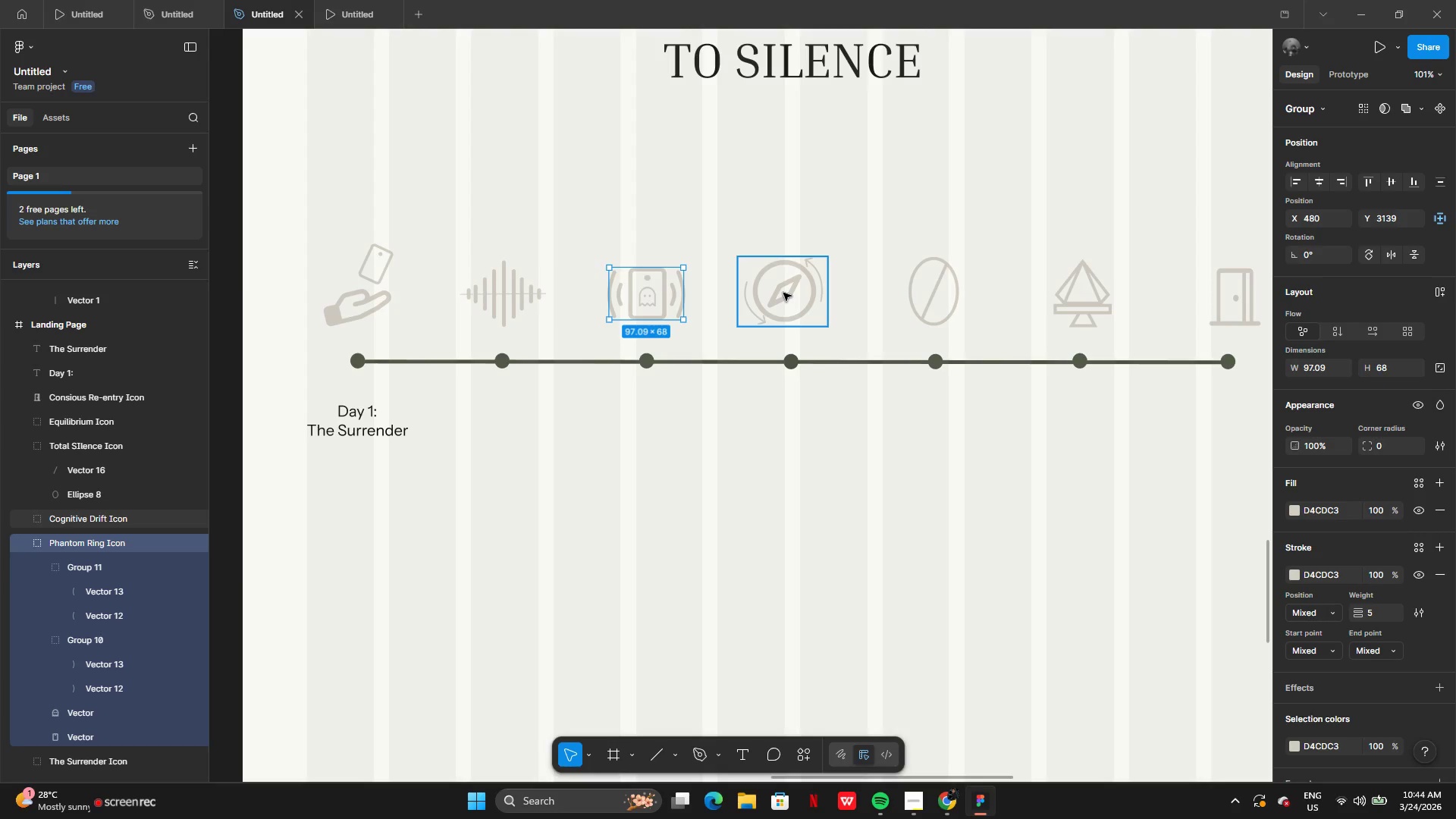 
left_click([783, 293])
 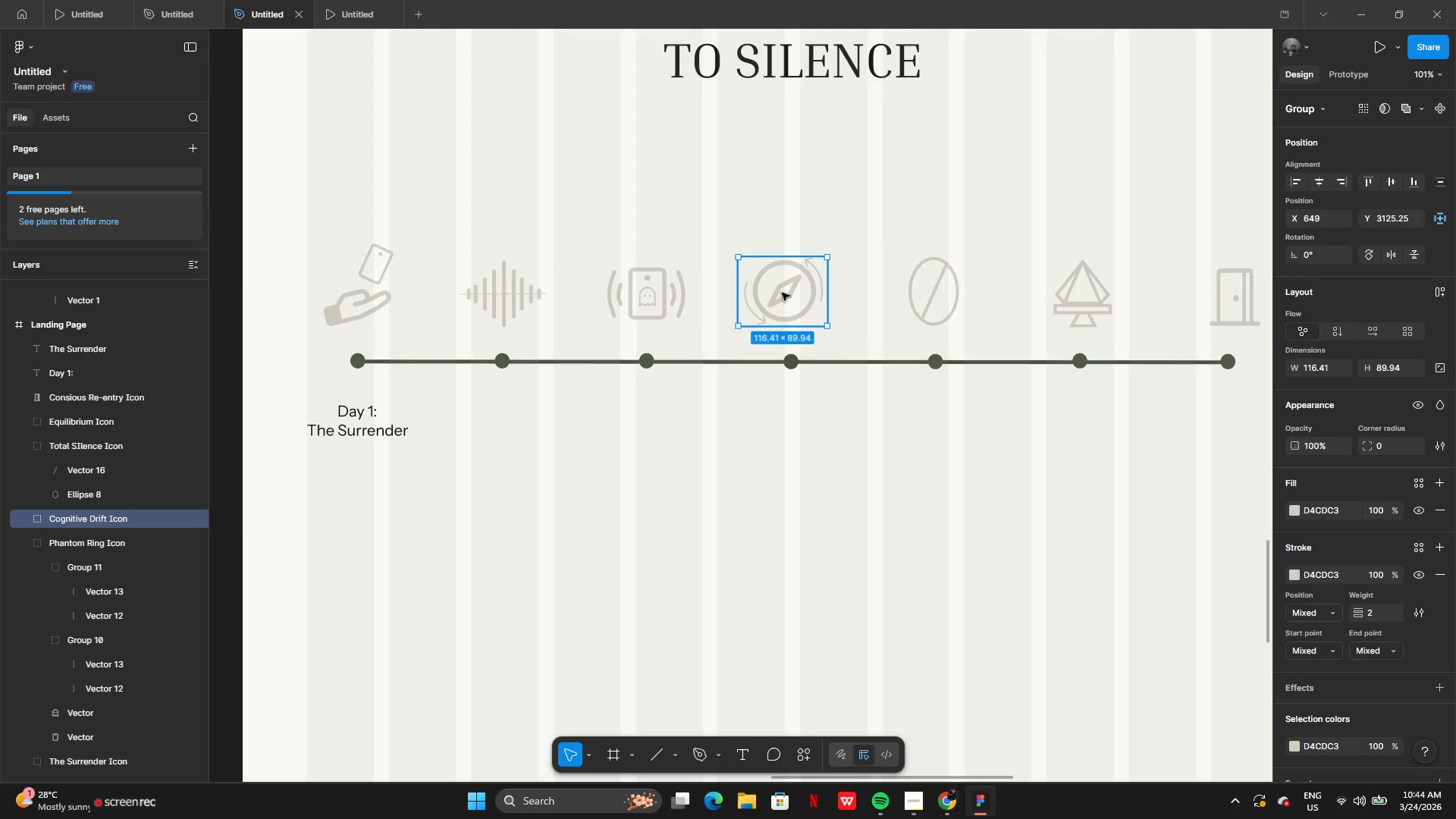 
left_click_drag(start_coordinate=[778, 293], to_coordinate=[792, 297])
 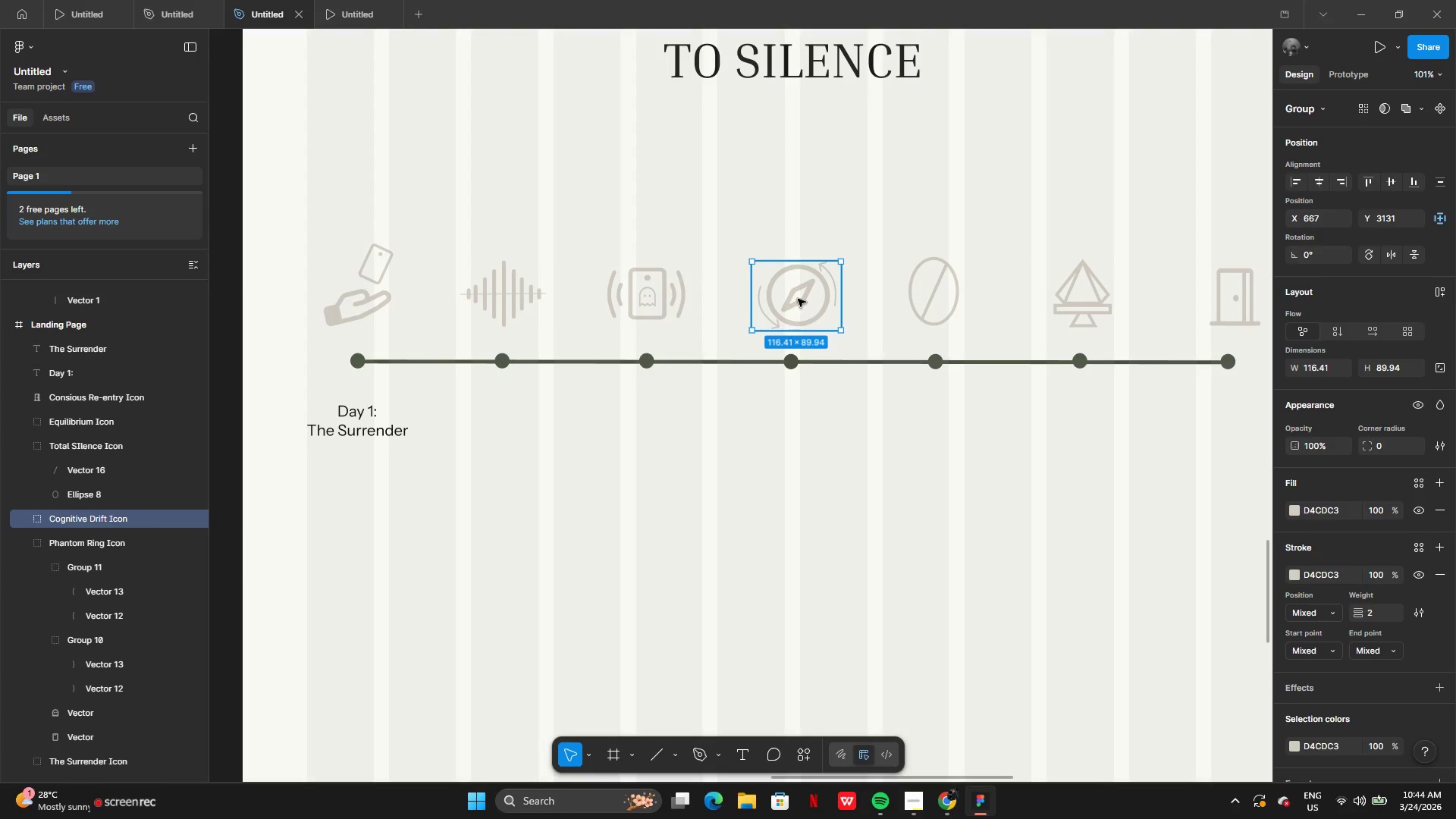 
left_click_drag(start_coordinate=[798, 299], to_coordinate=[792, 294])
 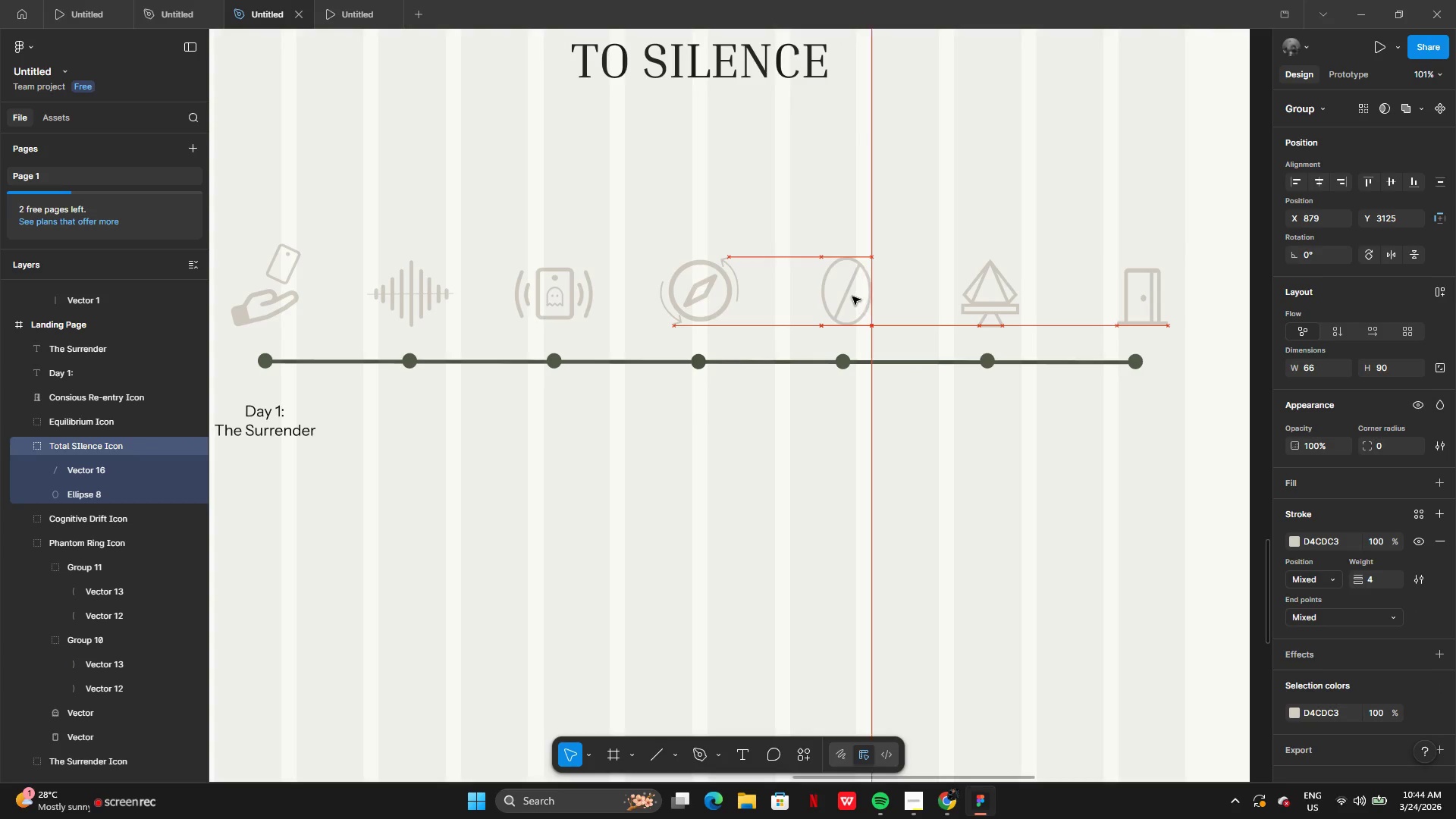 
left_click([1002, 293])
 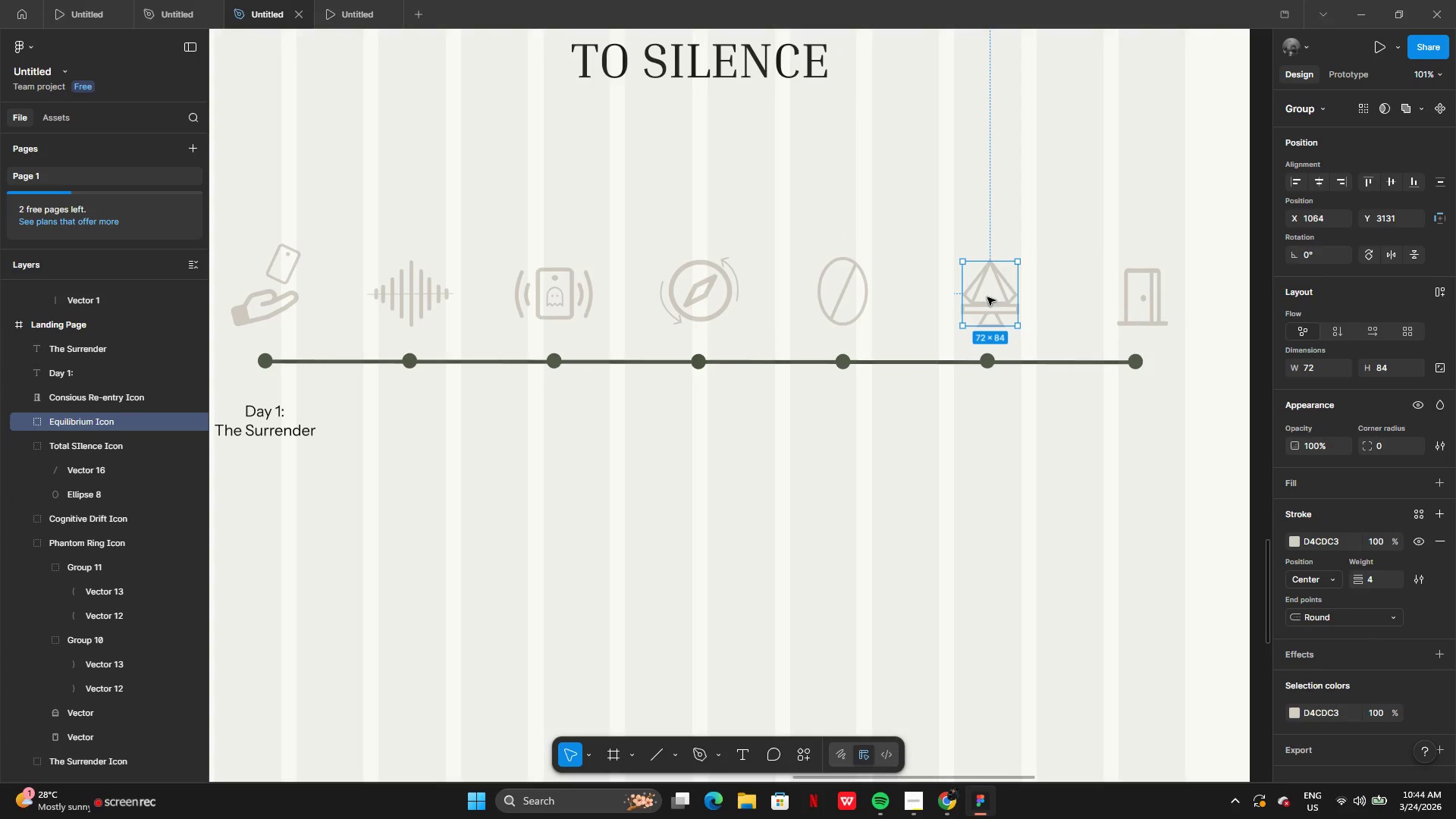 
left_click_drag(start_coordinate=[987, 297], to_coordinate=[982, 297])
 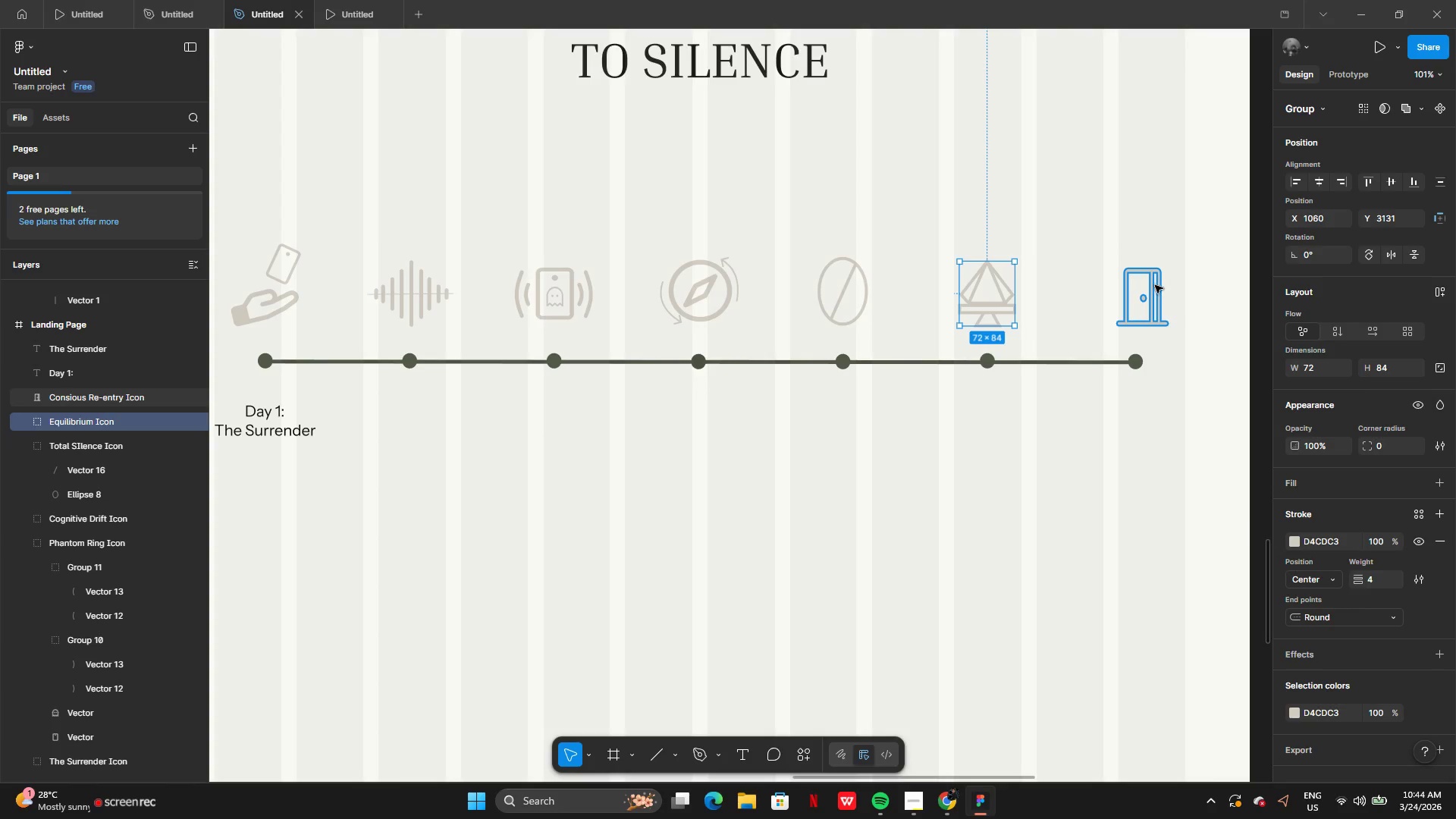 
left_click([1155, 285])
 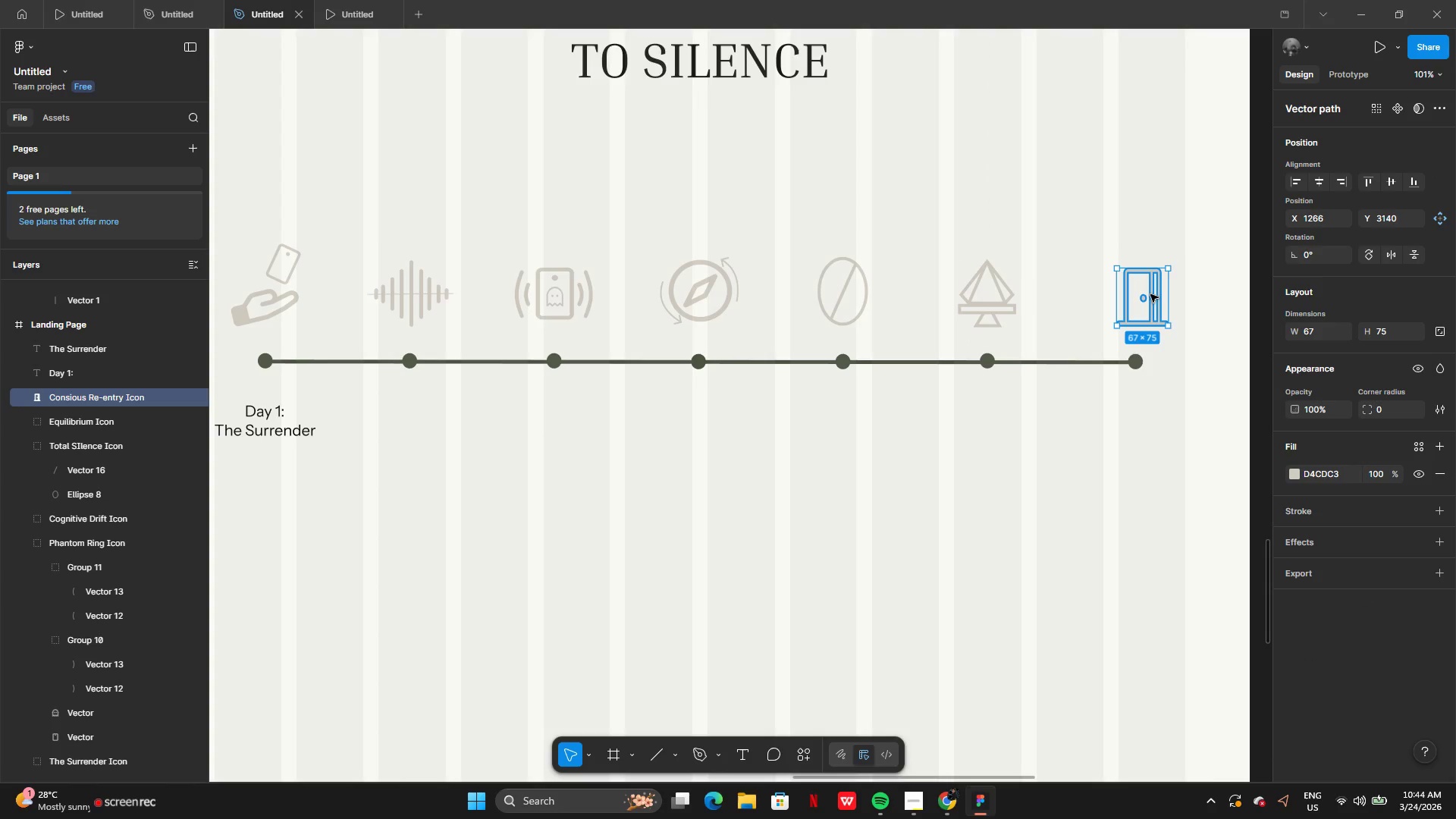 
left_click_drag(start_coordinate=[1150, 292], to_coordinate=[1141, 293])
 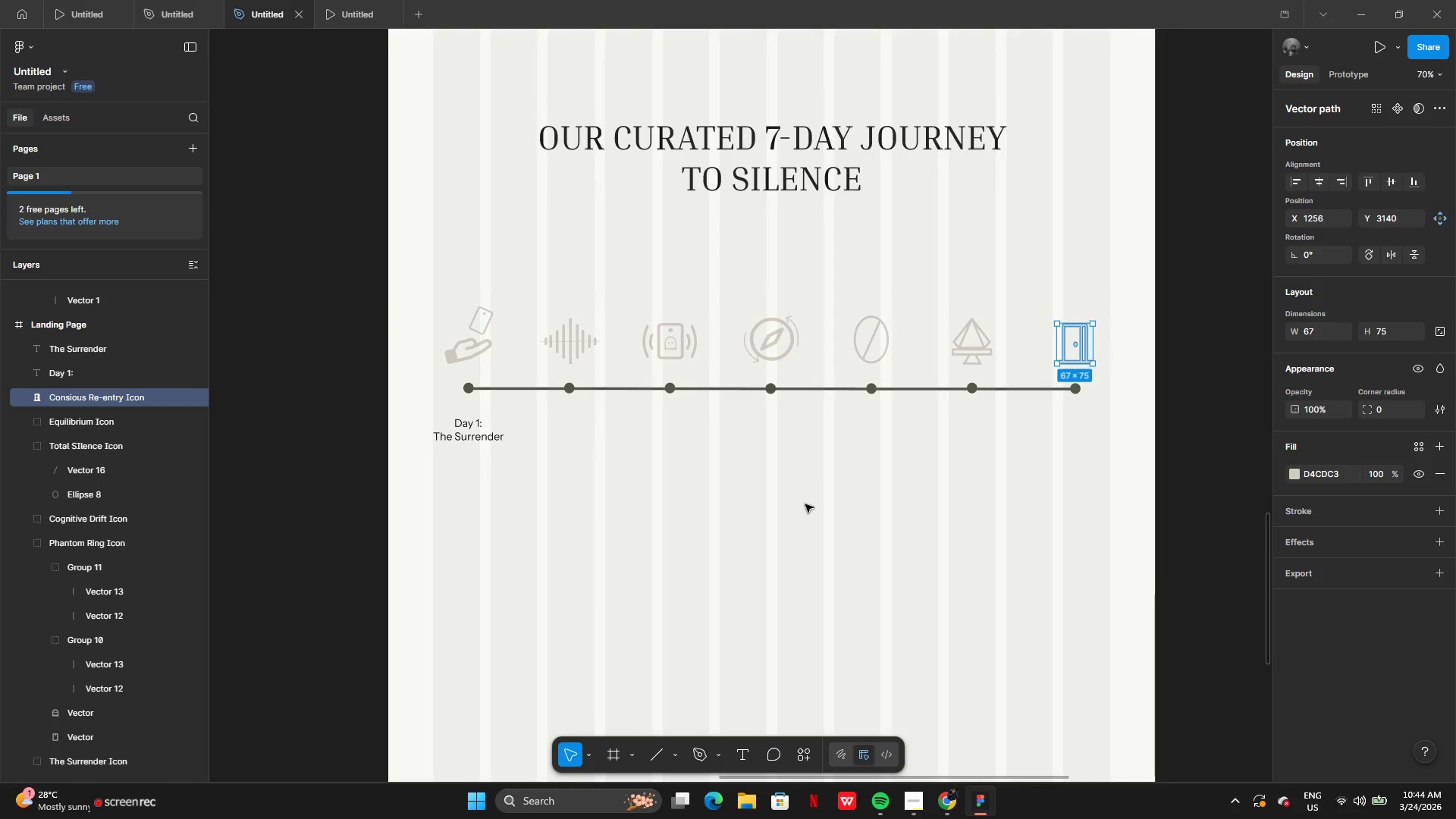 
left_click([805, 504])
 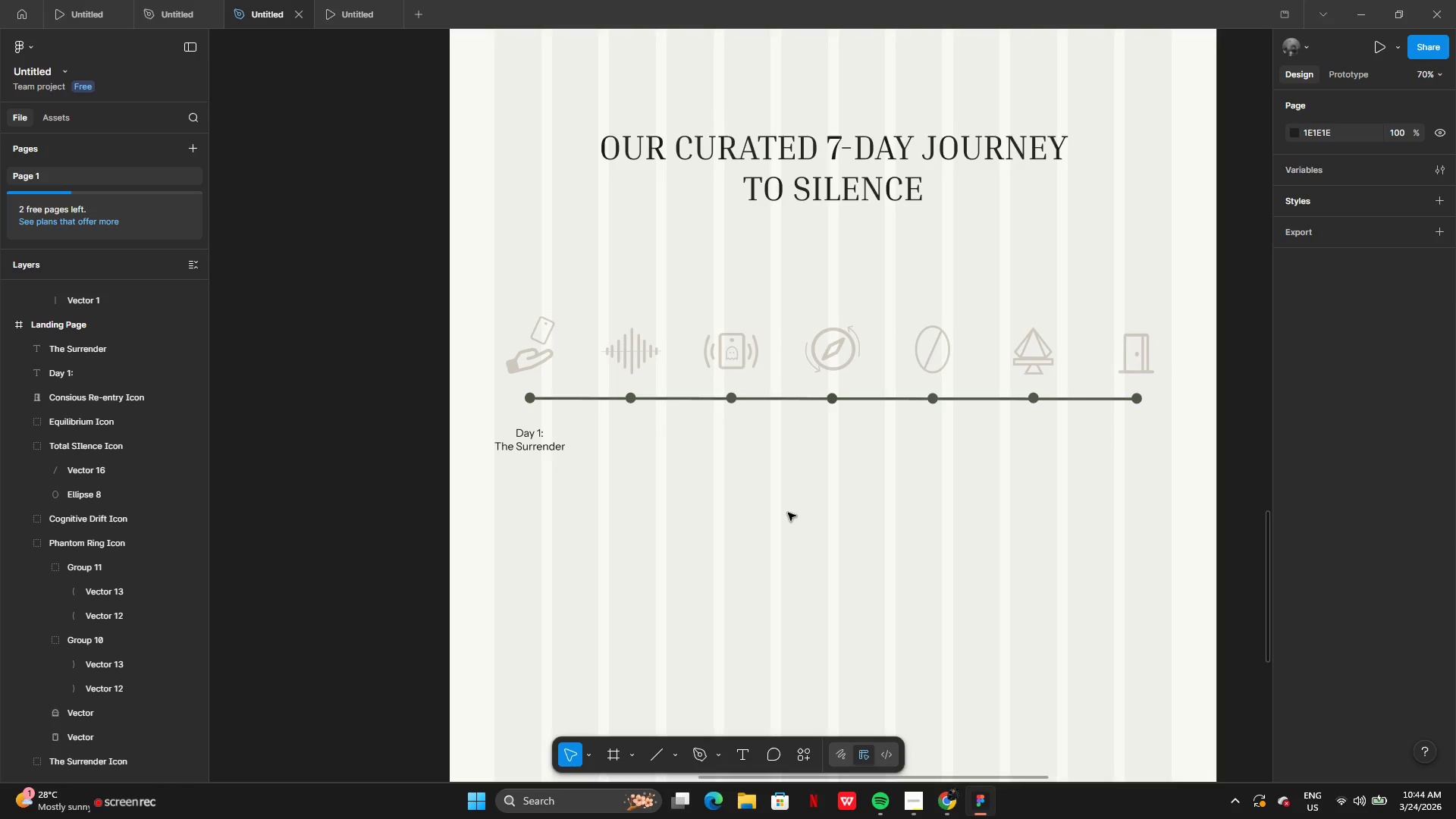 
wait(8.22)
 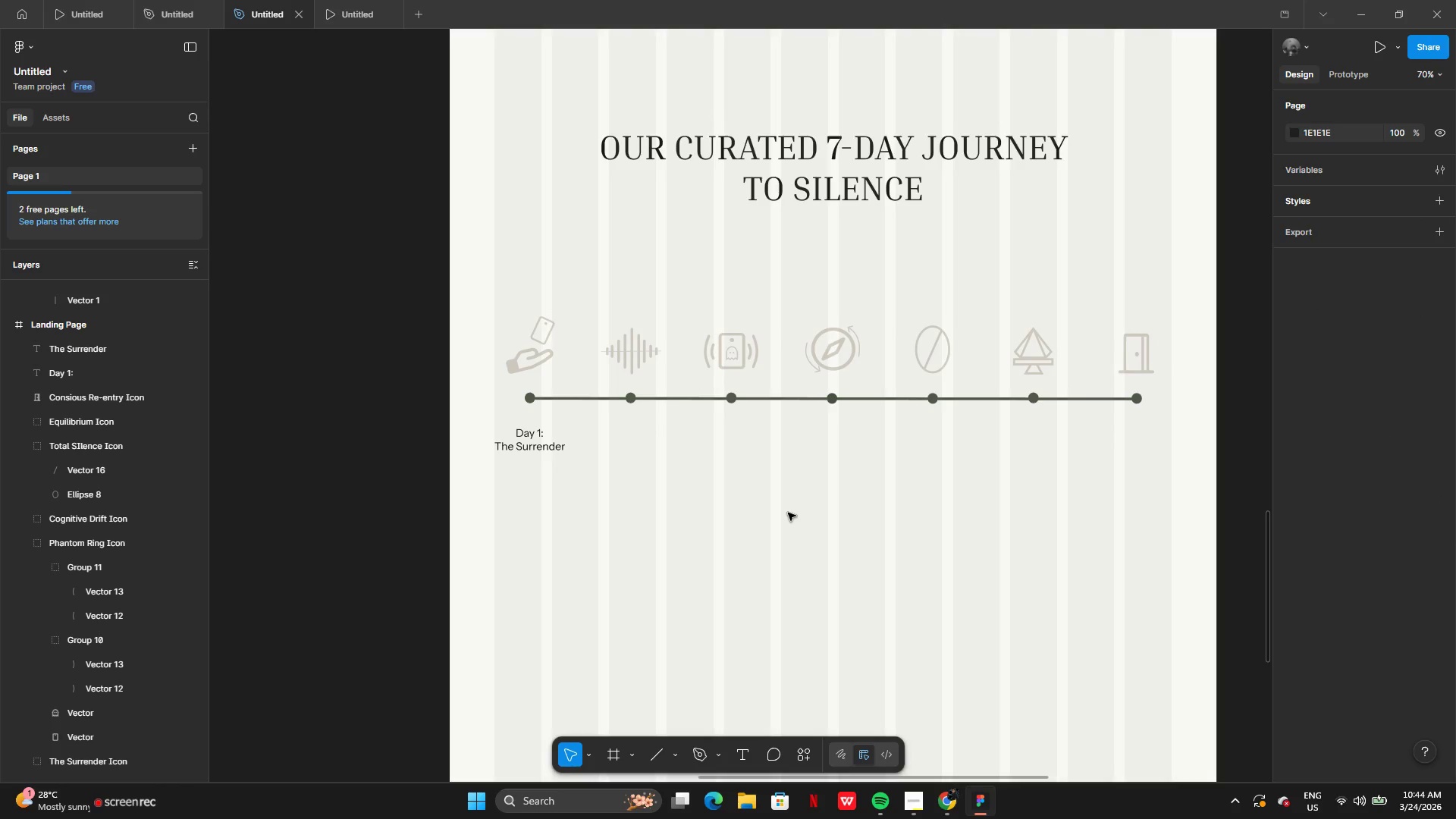 
left_click_drag(start_coordinate=[513, 394], to_coordinate=[519, 431])
 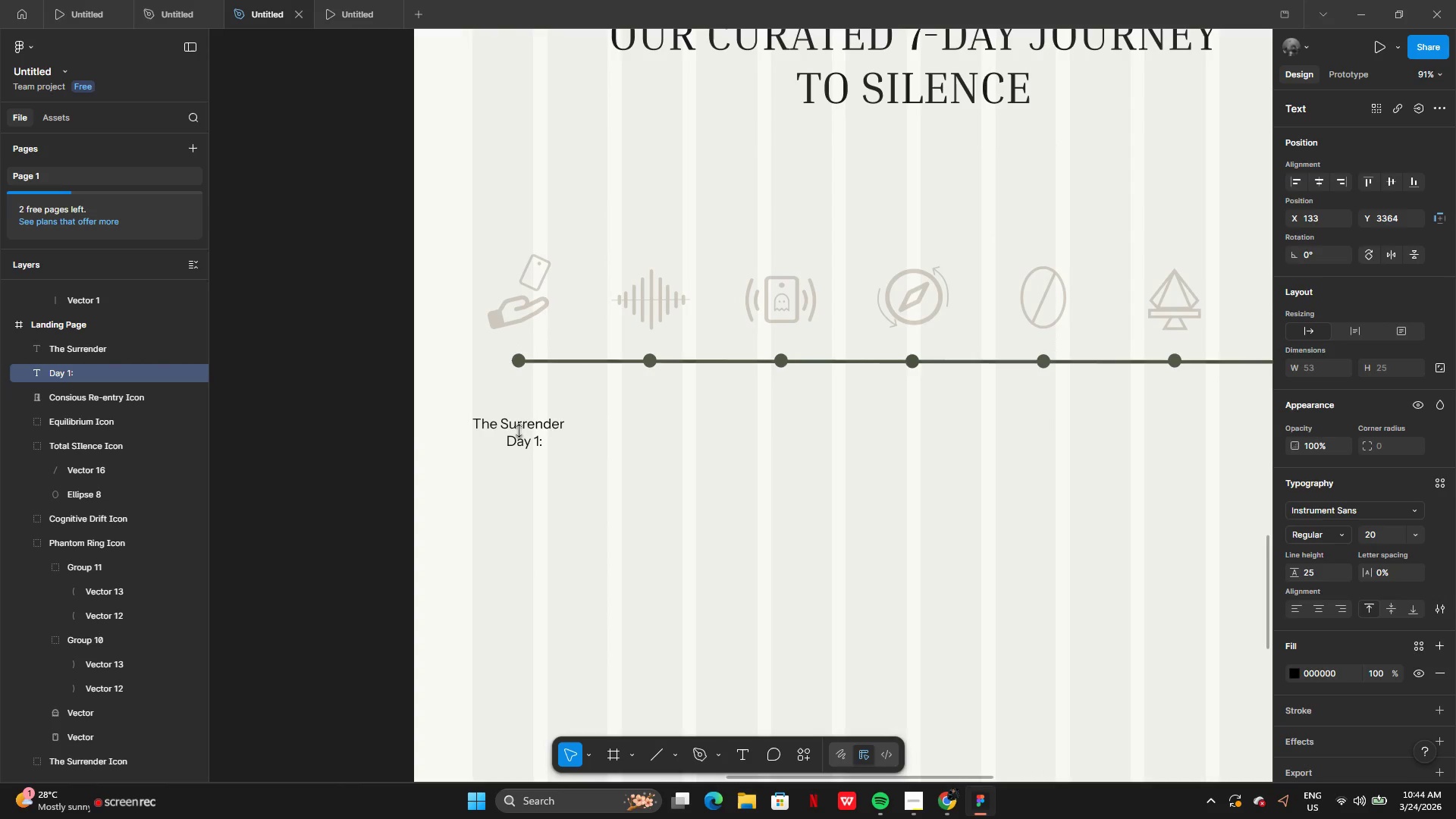 
key(Control+Z)
 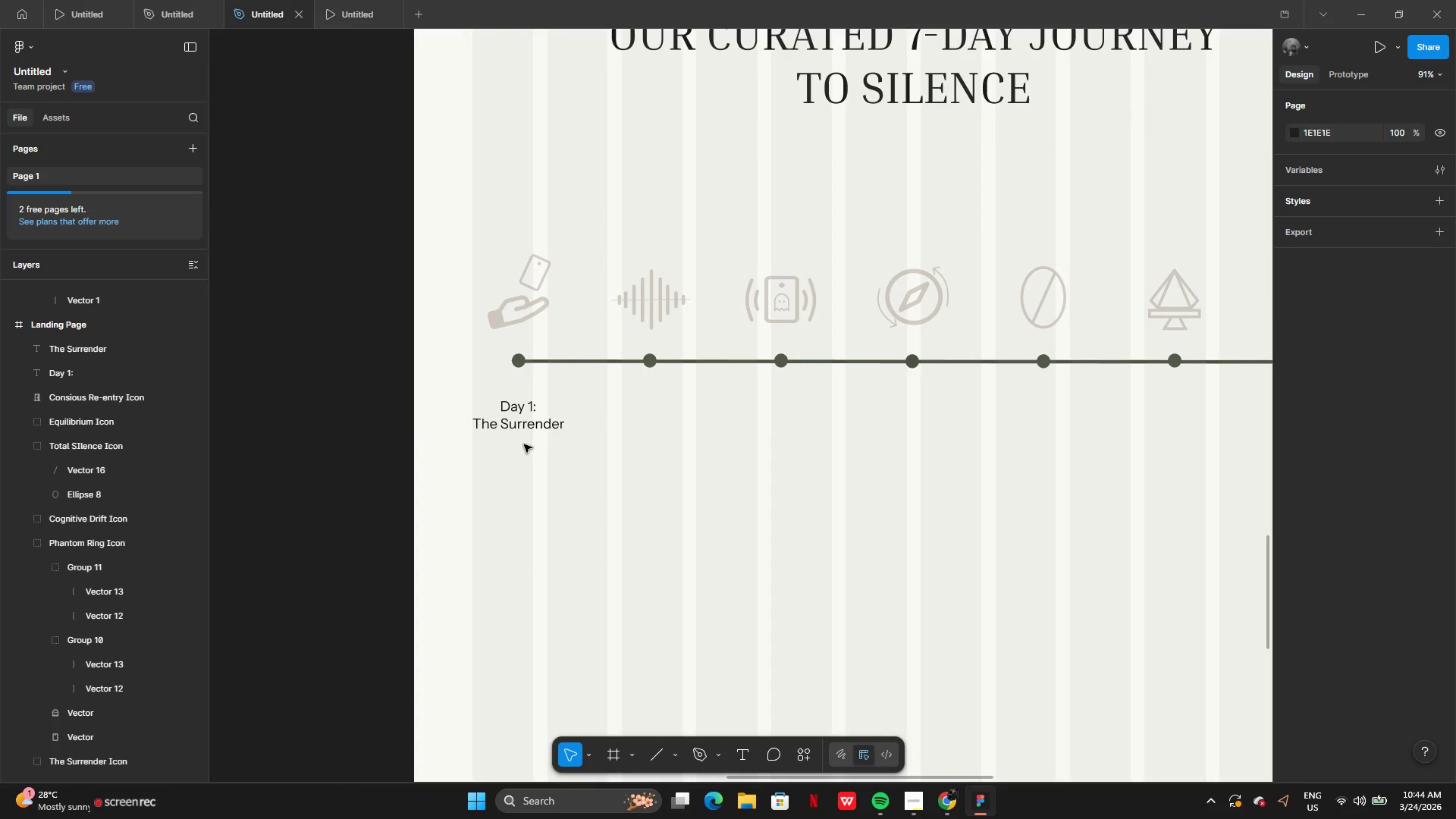 
left_click_drag(start_coordinate=[521, 451], to_coordinate=[518, 403])
 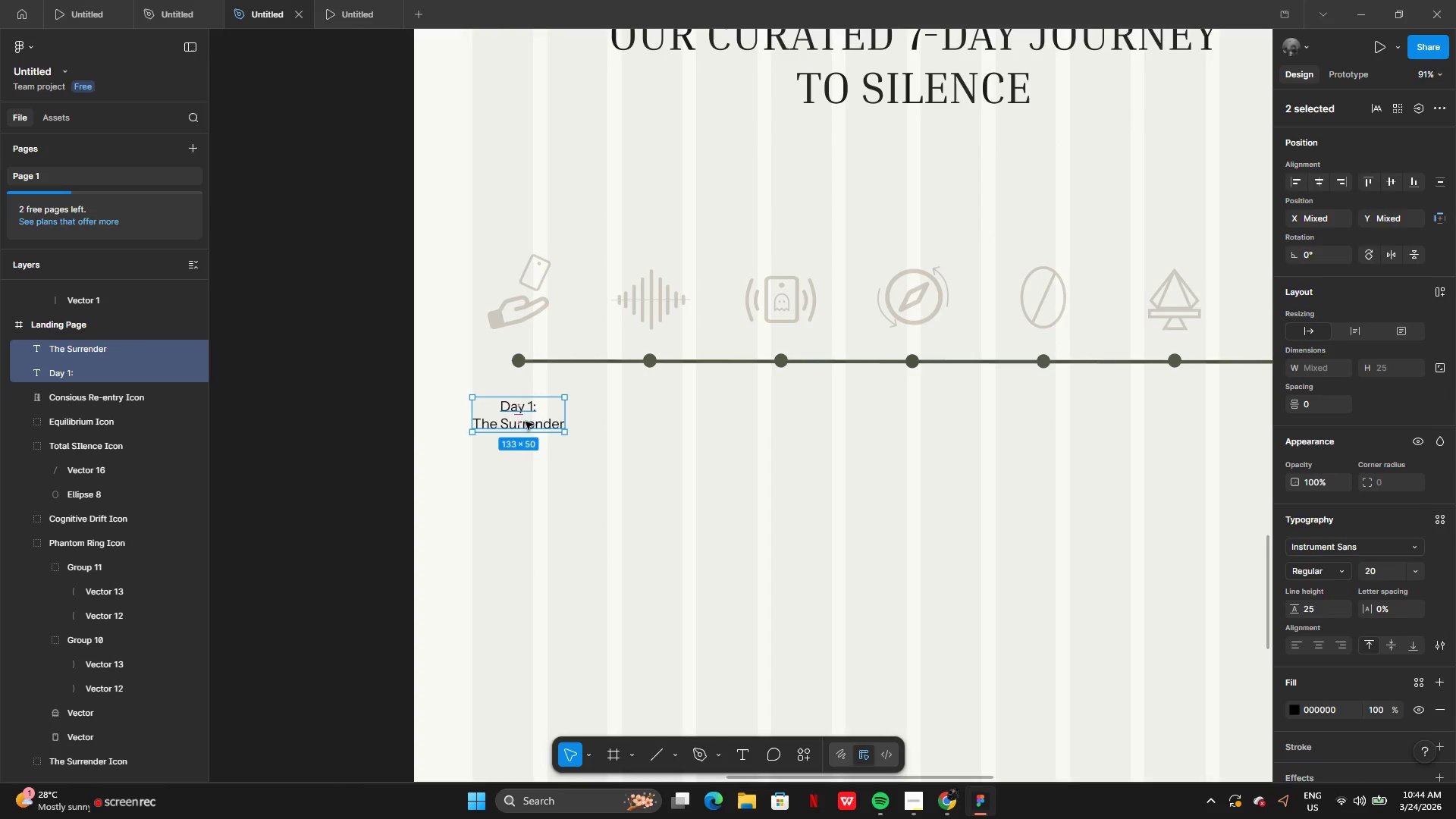 
hold_key(key=AltLeft, duration=0.73)
left_click_drag(start_coordinate=[513, 419], to_coordinate=[543, 419])
 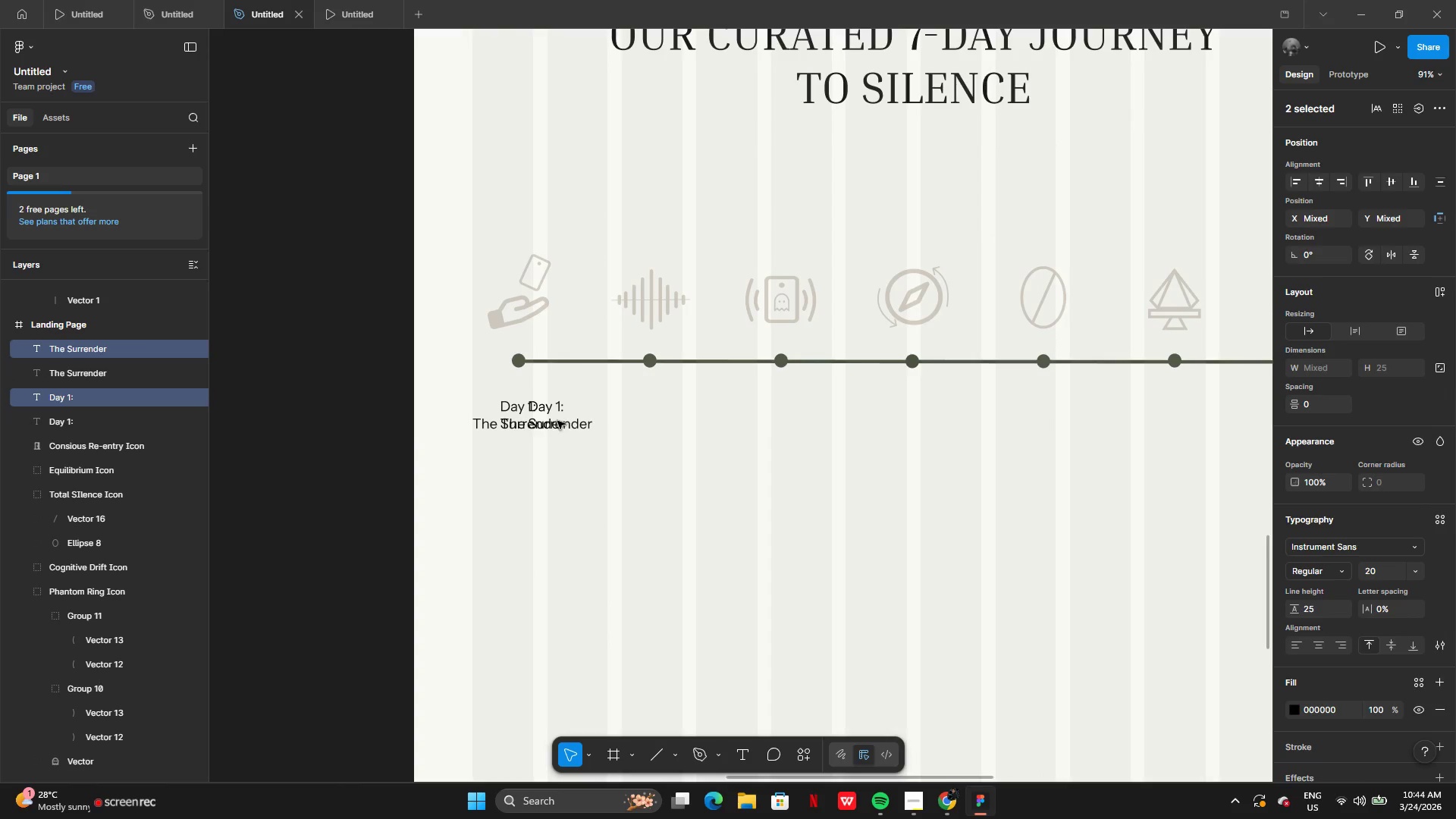 
left_click_drag(start_coordinate=[557, 421], to_coordinate=[660, 418])
 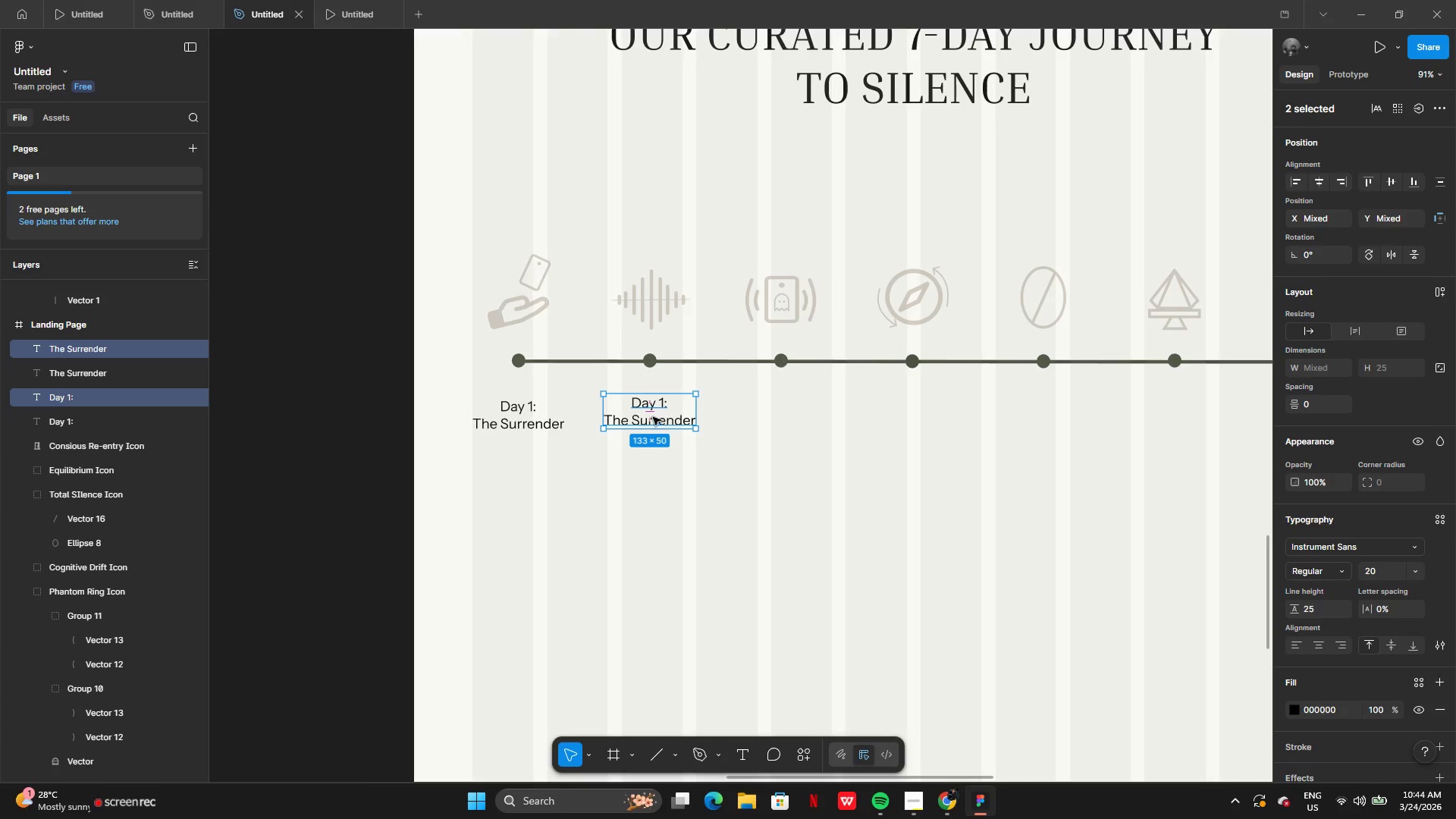 
hold_key(key=AltLeft, duration=0.53)
left_click_drag(start_coordinate=[648, 415], to_coordinate=[686, 417])
 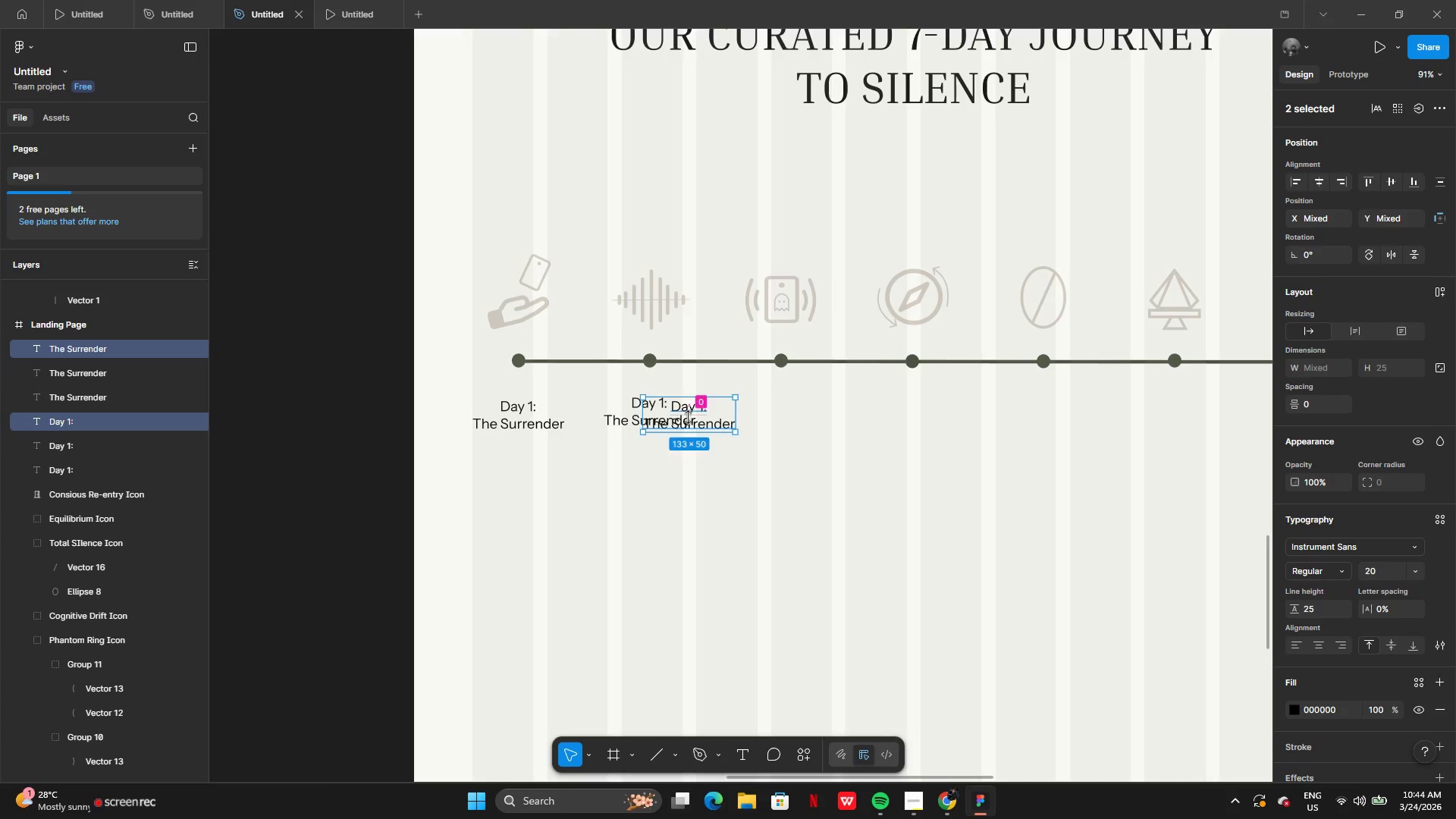 
left_click_drag(start_coordinate=[688, 417], to_coordinate=[752, 417])
 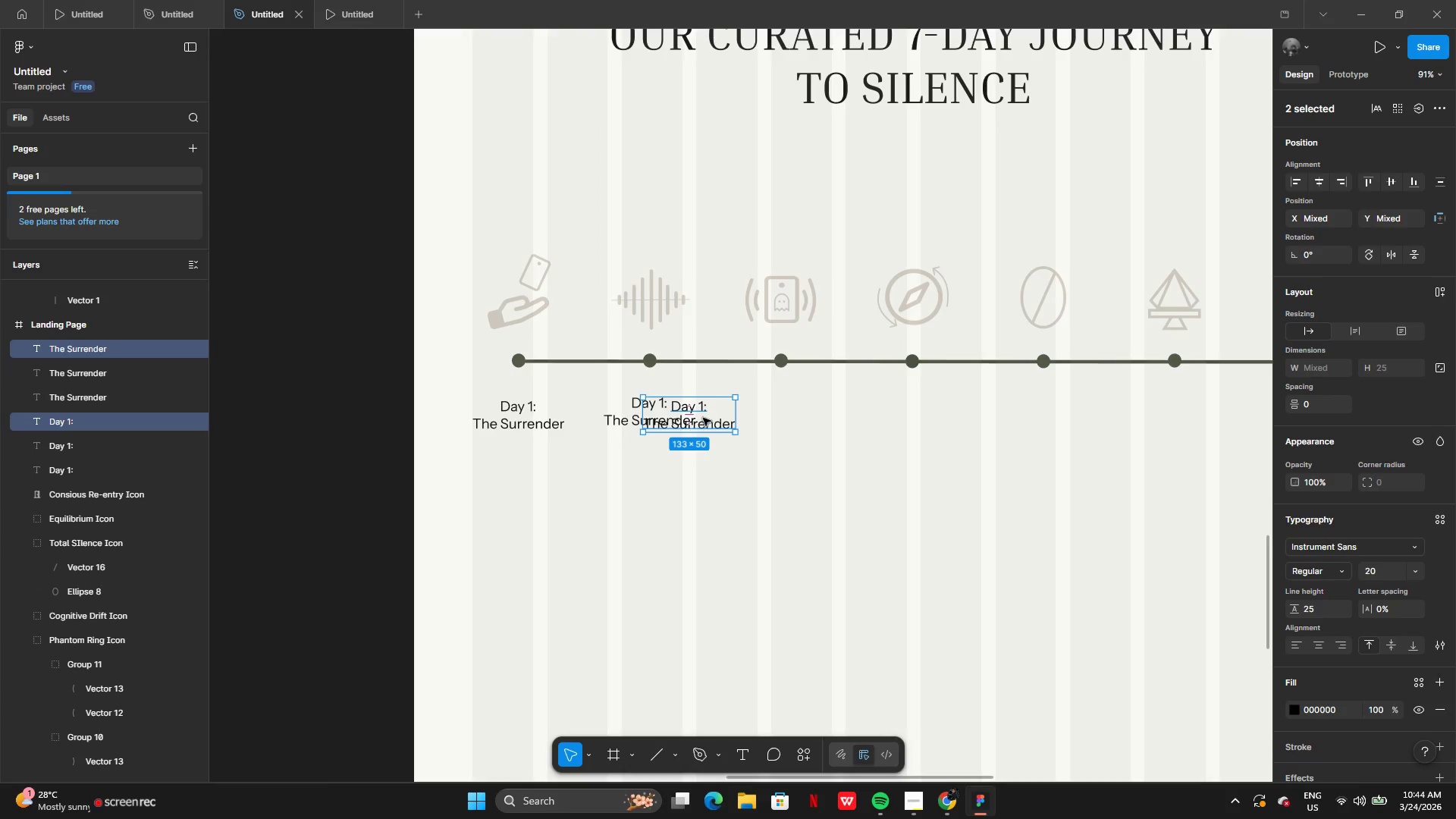 
left_click_drag(start_coordinate=[703, 418], to_coordinate=[798, 414])
 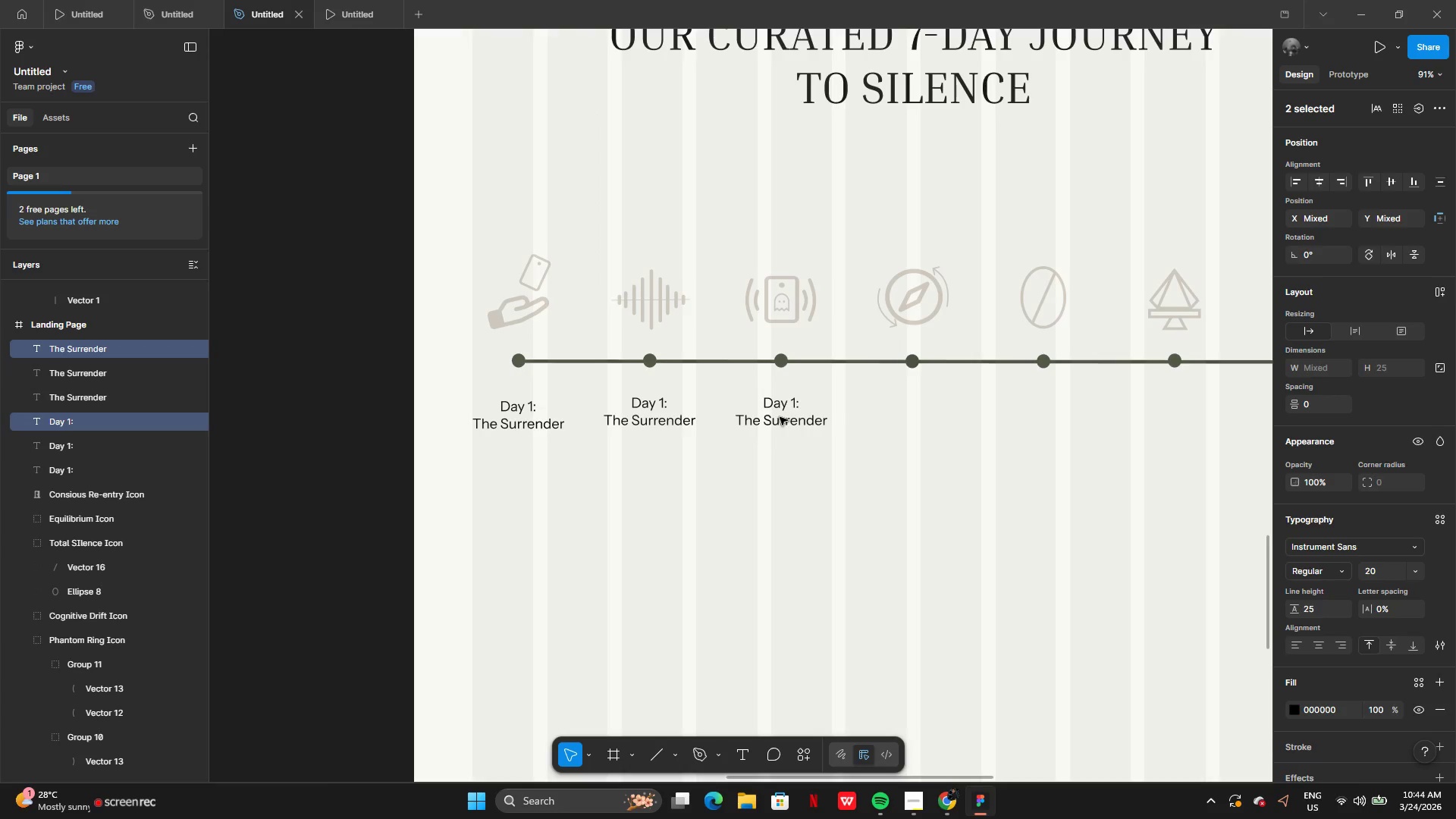 
hold_key(key=AltLeft, duration=0.45)
left_click_drag(start_coordinate=[780, 417], to_coordinate=[798, 418])
 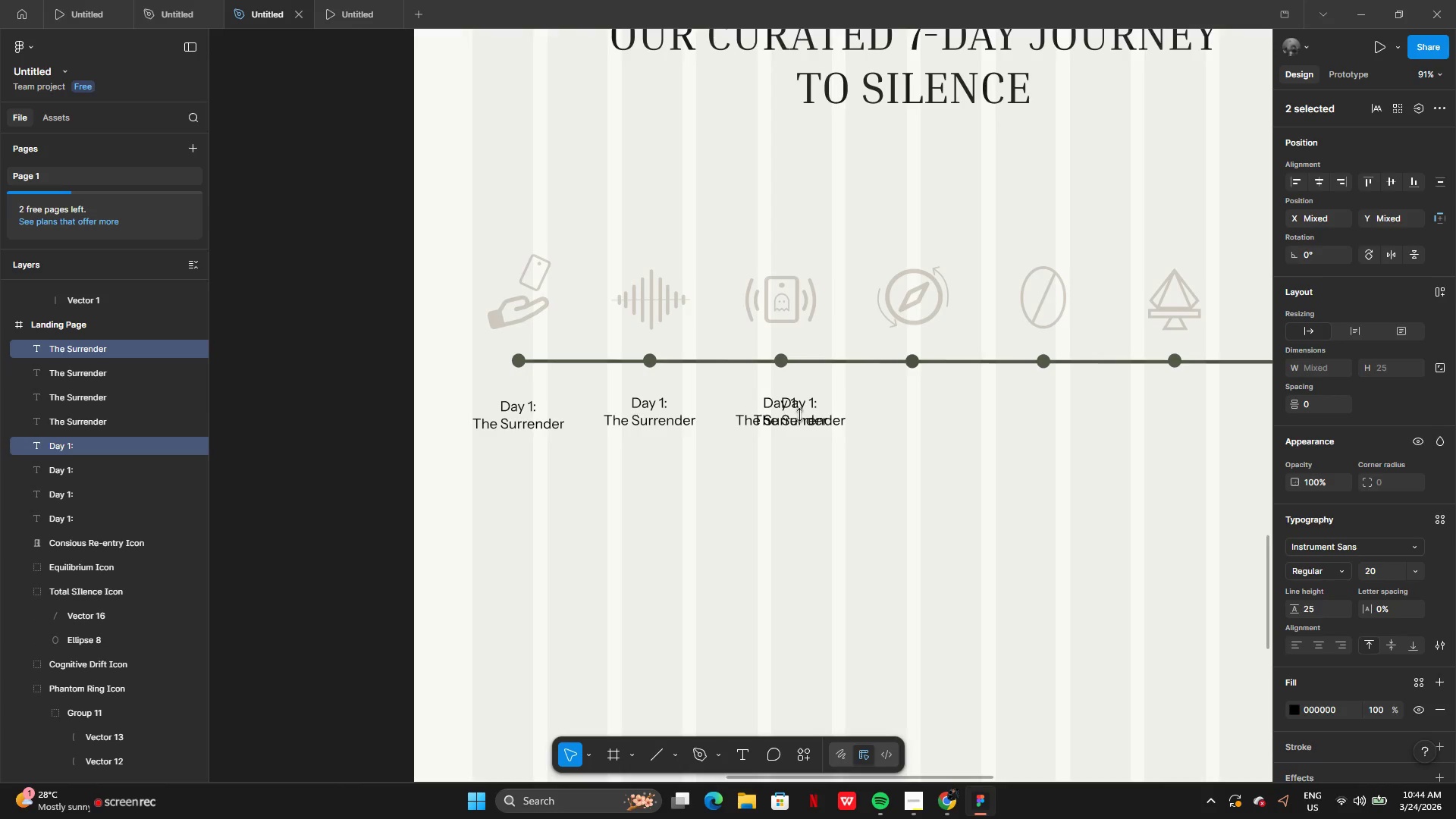 
left_click_drag(start_coordinate=[799, 415], to_coordinate=[894, 415])
 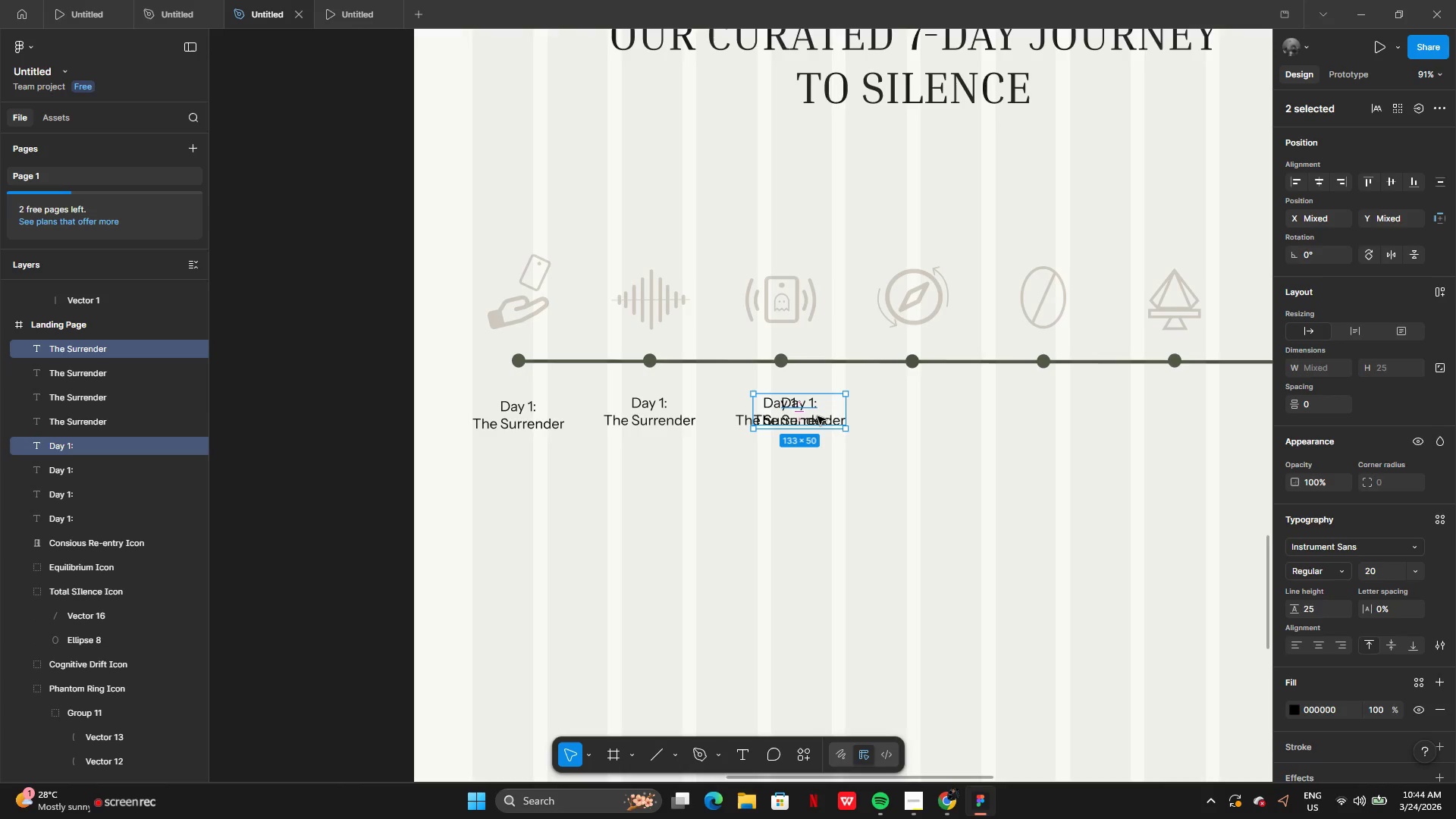 
left_click_drag(start_coordinate=[817, 416], to_coordinate=[929, 419])
 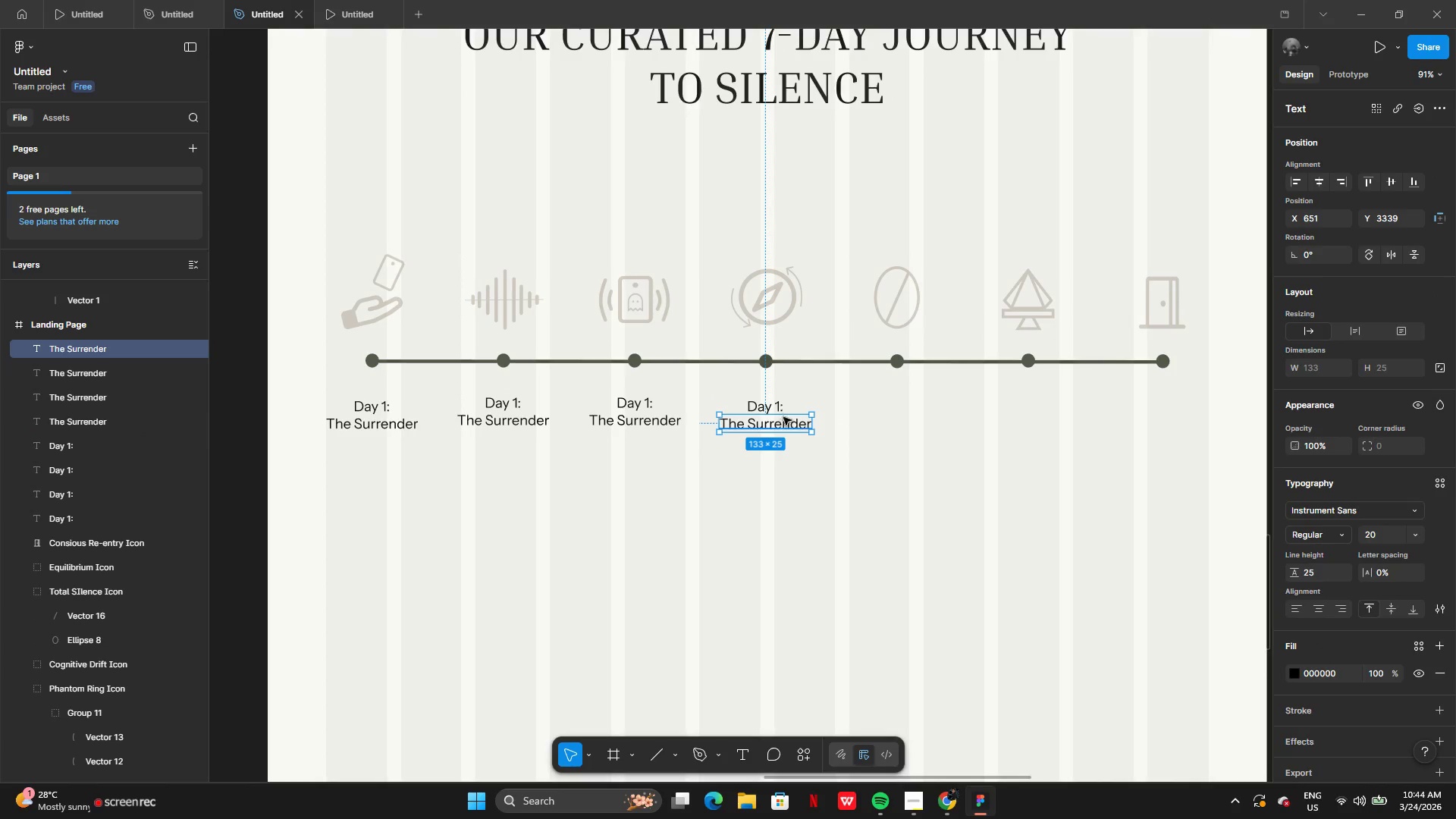 
left_click([799, 393])
 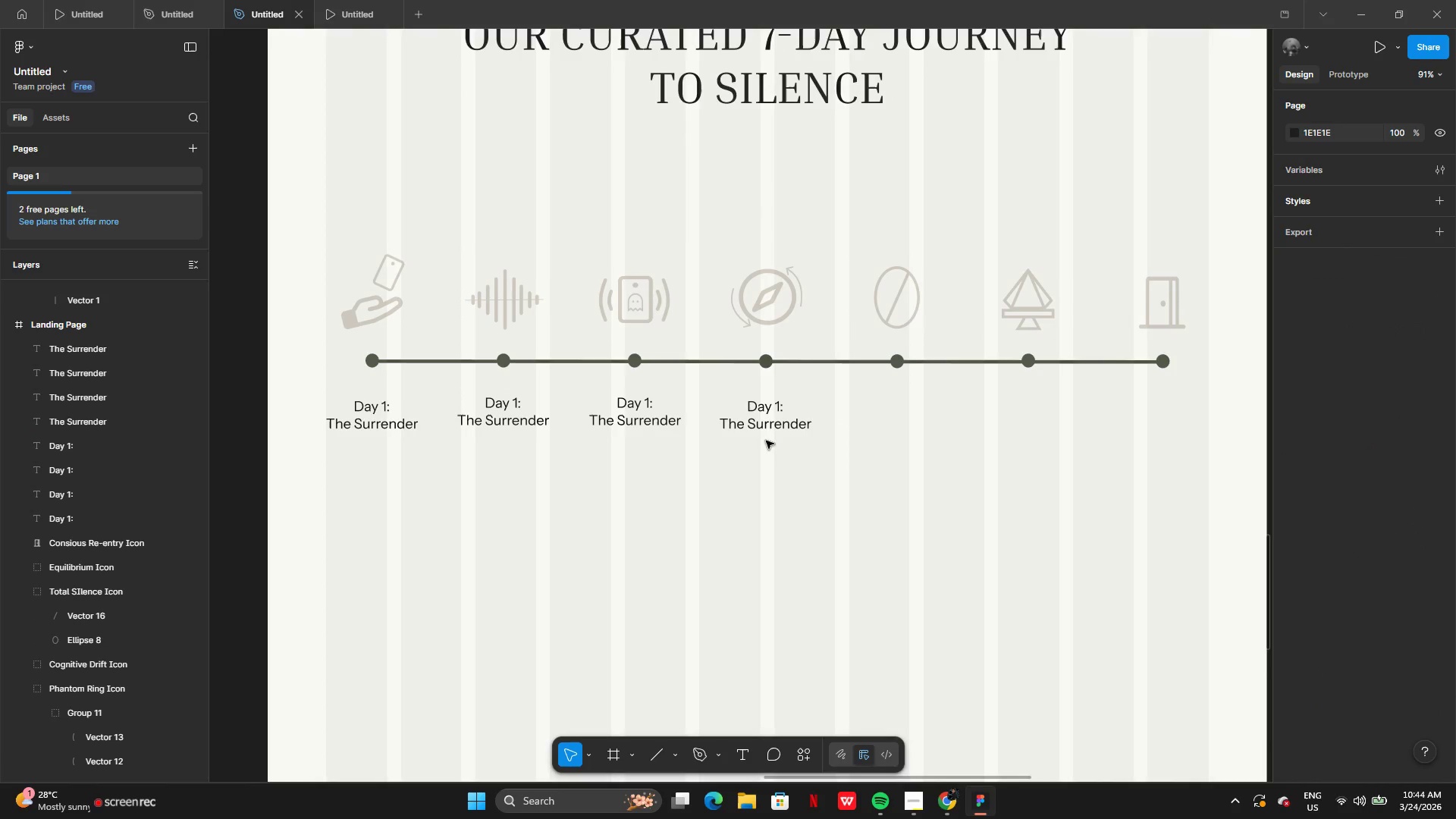 
left_click_drag(start_coordinate=[766, 440], to_coordinate=[766, 404])
 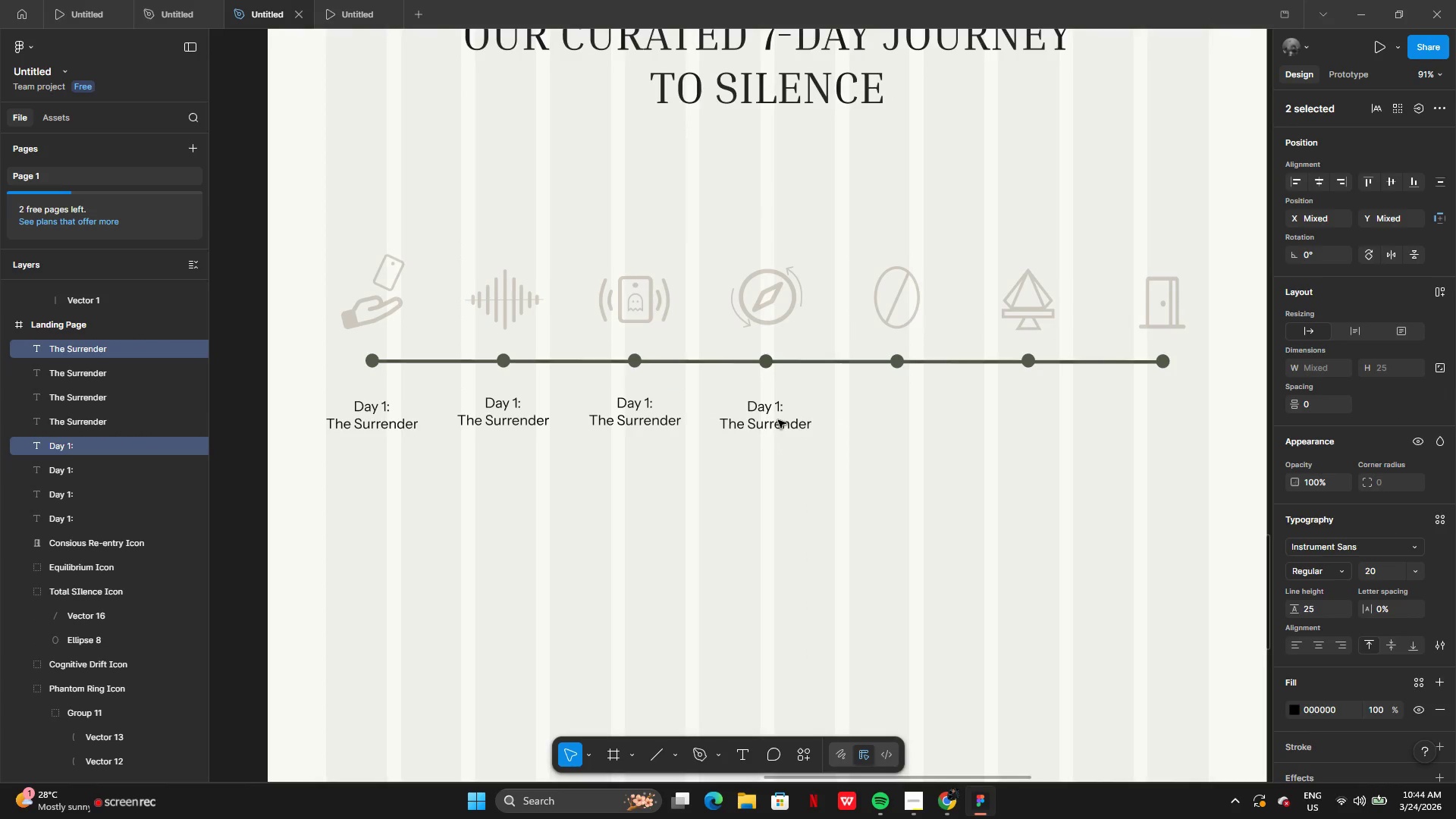 
hold_key(key=AltLeft, duration=0.42)
left_click_drag(start_coordinate=[773, 420], to_coordinate=[821, 419])
 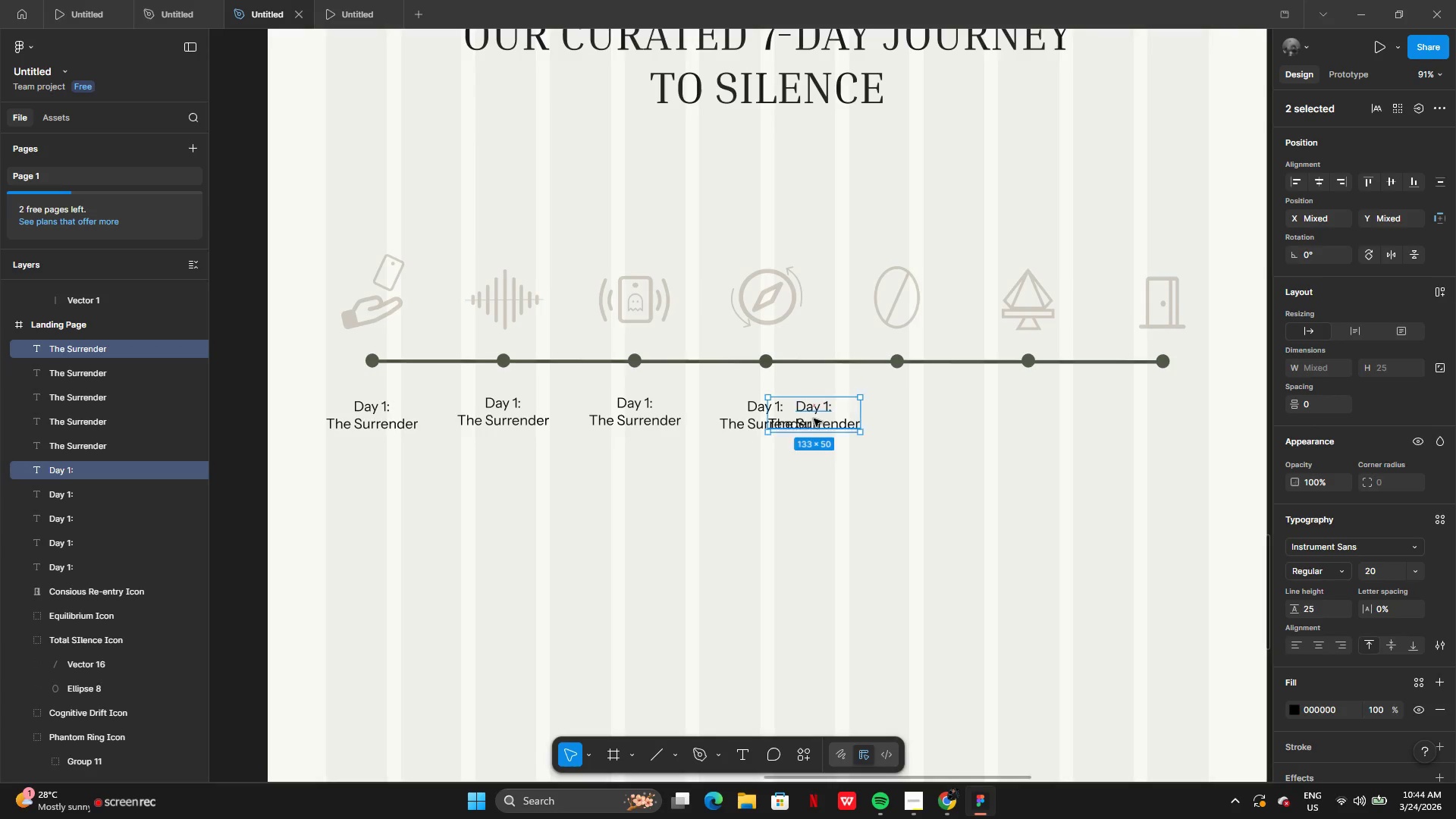 
left_click_drag(start_coordinate=[814, 419], to_coordinate=[899, 419])
 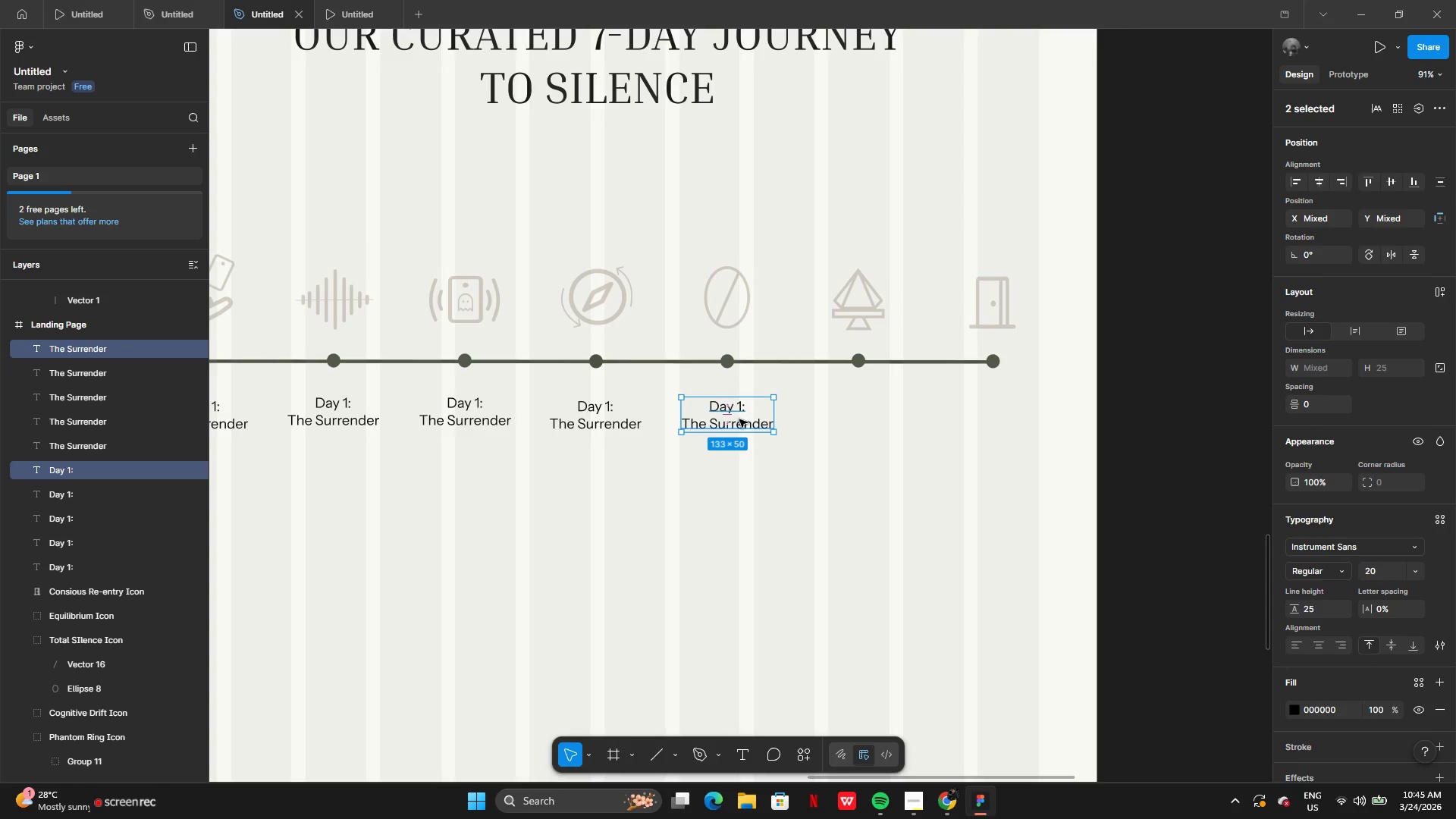 
hold_key(key=AltLeft, duration=0.52)
left_click_drag(start_coordinate=[727, 418], to_coordinate=[800, 418])
 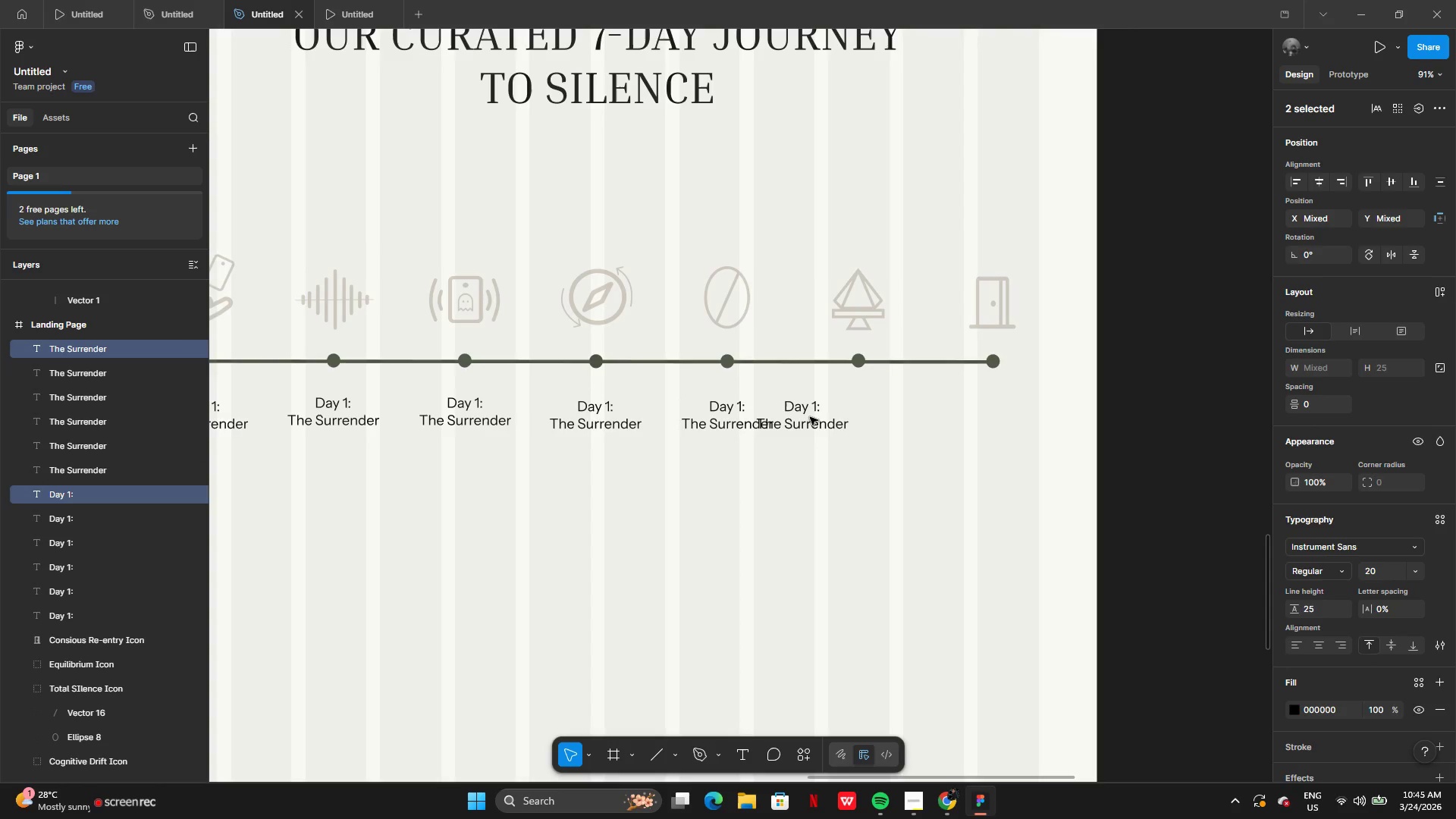 
left_click_drag(start_coordinate=[810, 417], to_coordinate=[865, 419])
 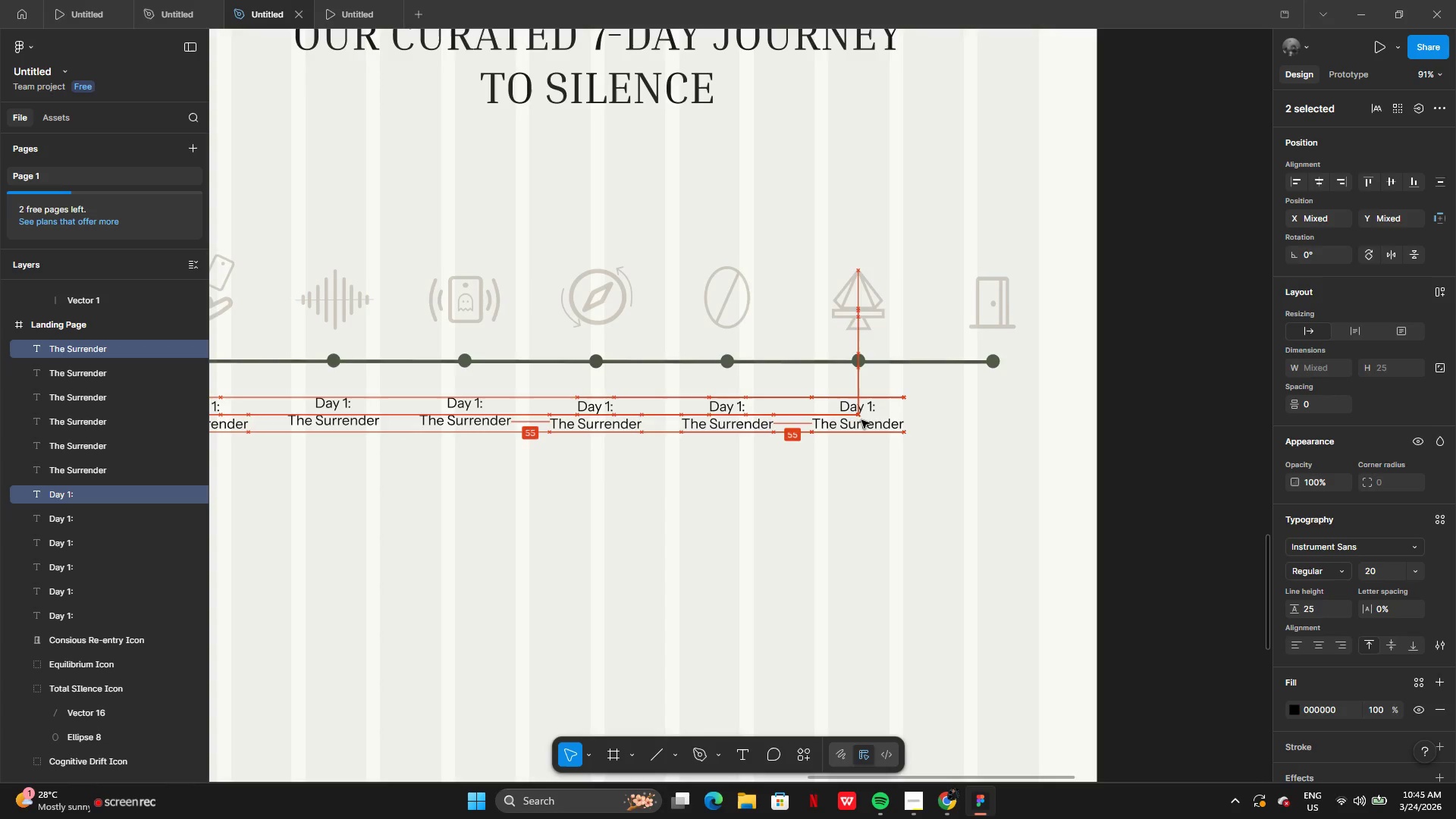 
hold_key(key=AltLeft, duration=0.47)
left_click_drag(start_coordinate=[852, 421], to_coordinate=[880, 421])
 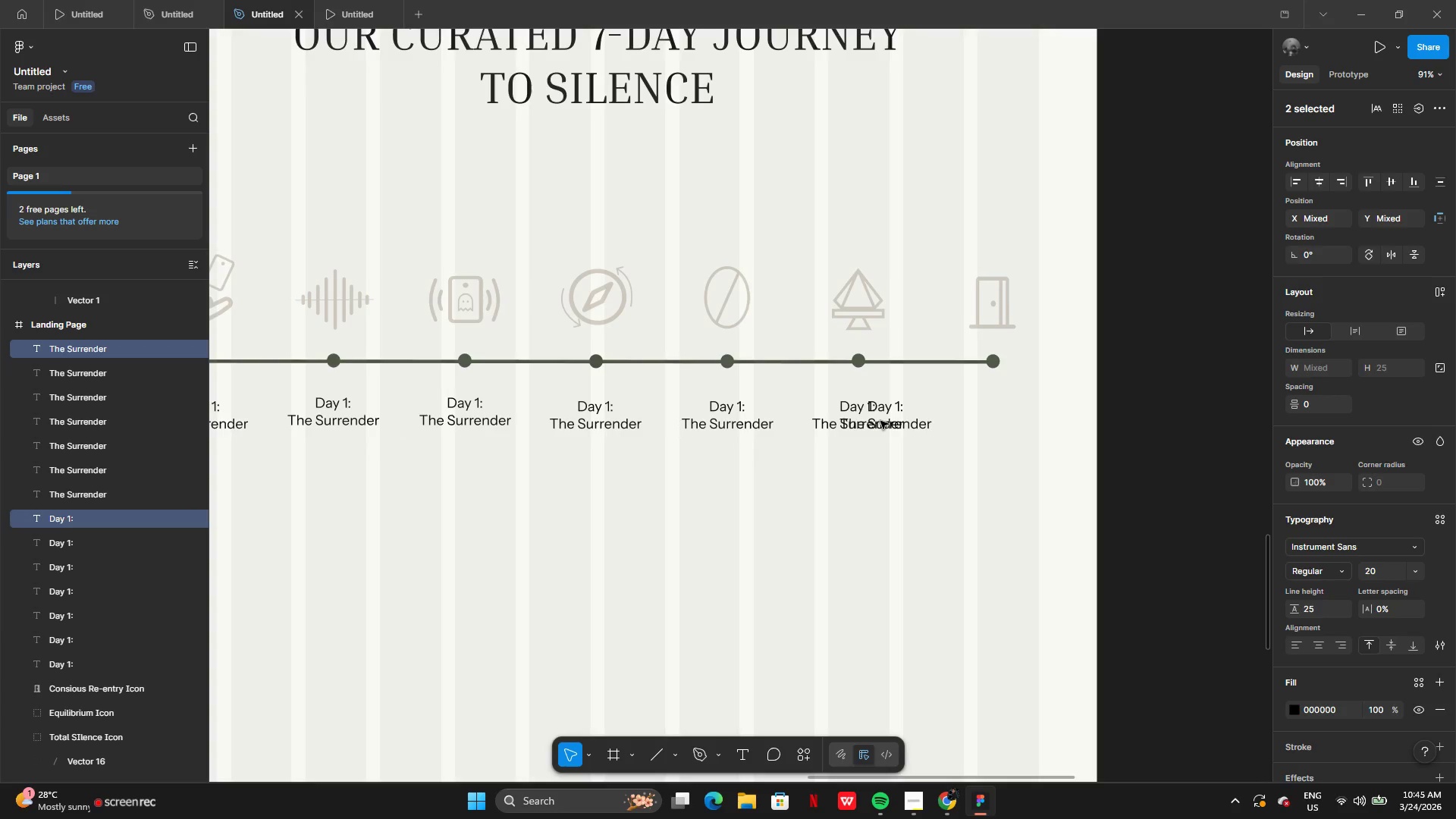 
left_click_drag(start_coordinate=[880, 421], to_coordinate=[986, 422])
 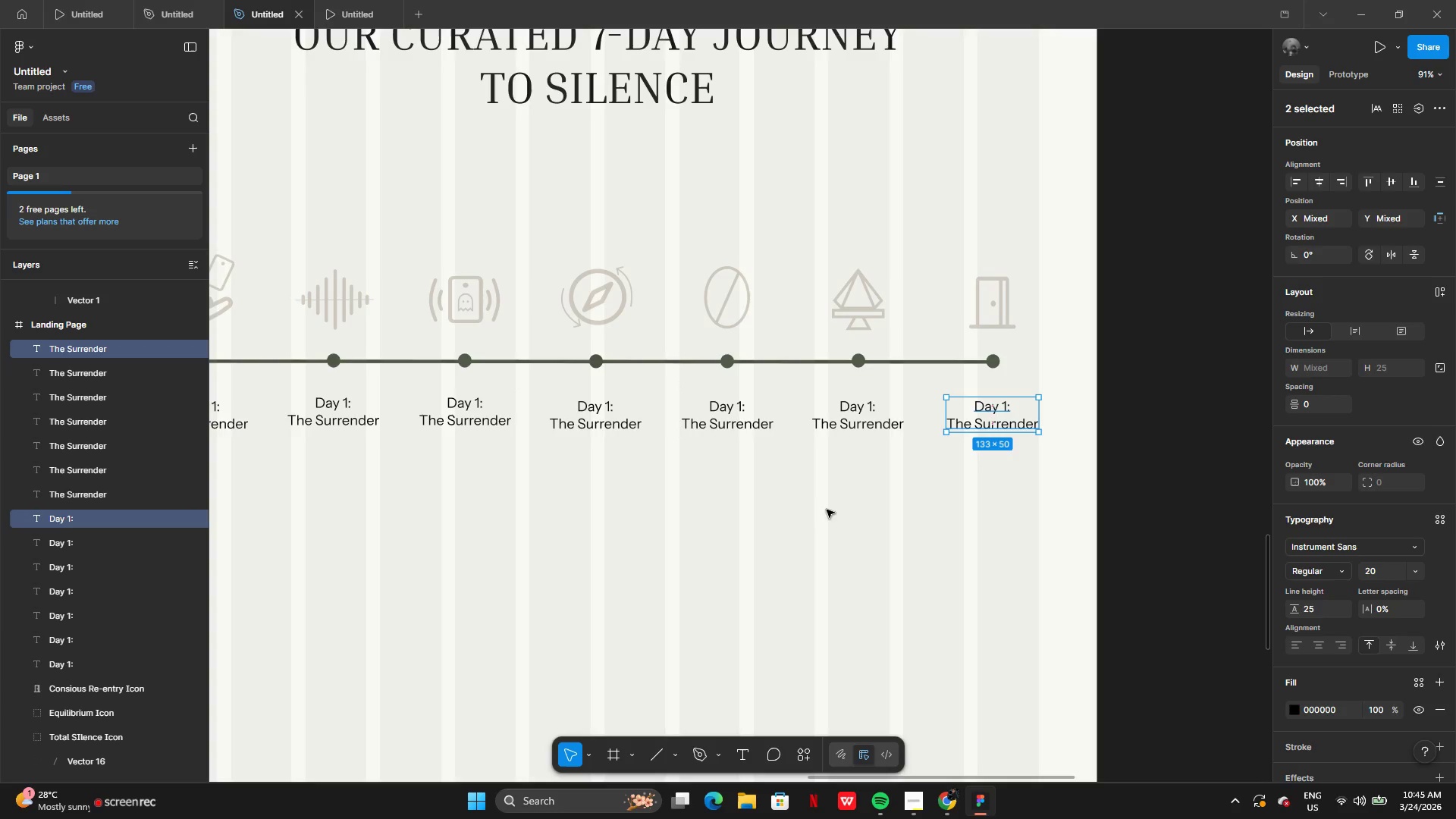 
left_click([827, 510])
 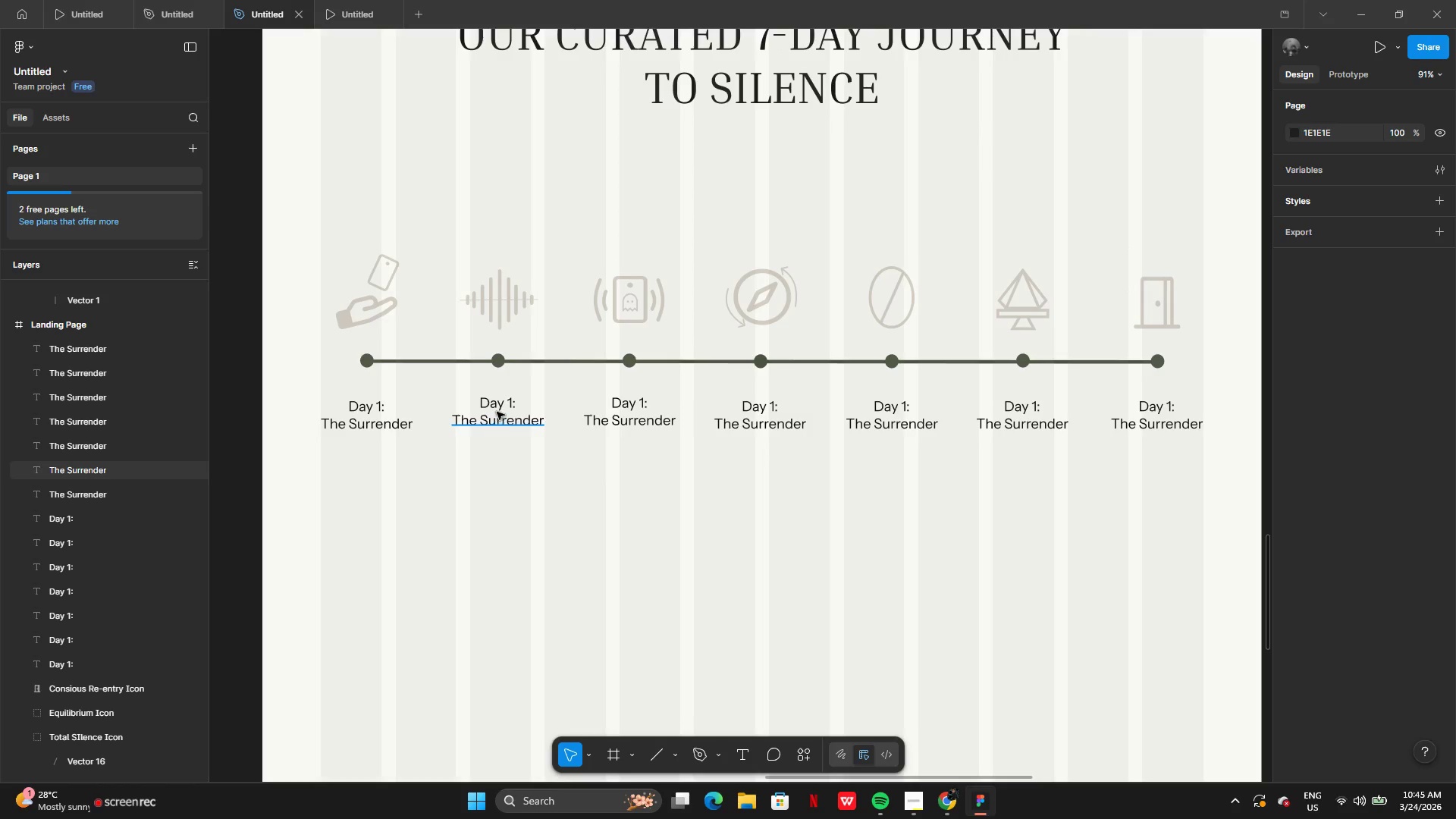 
left_click([497, 400])
 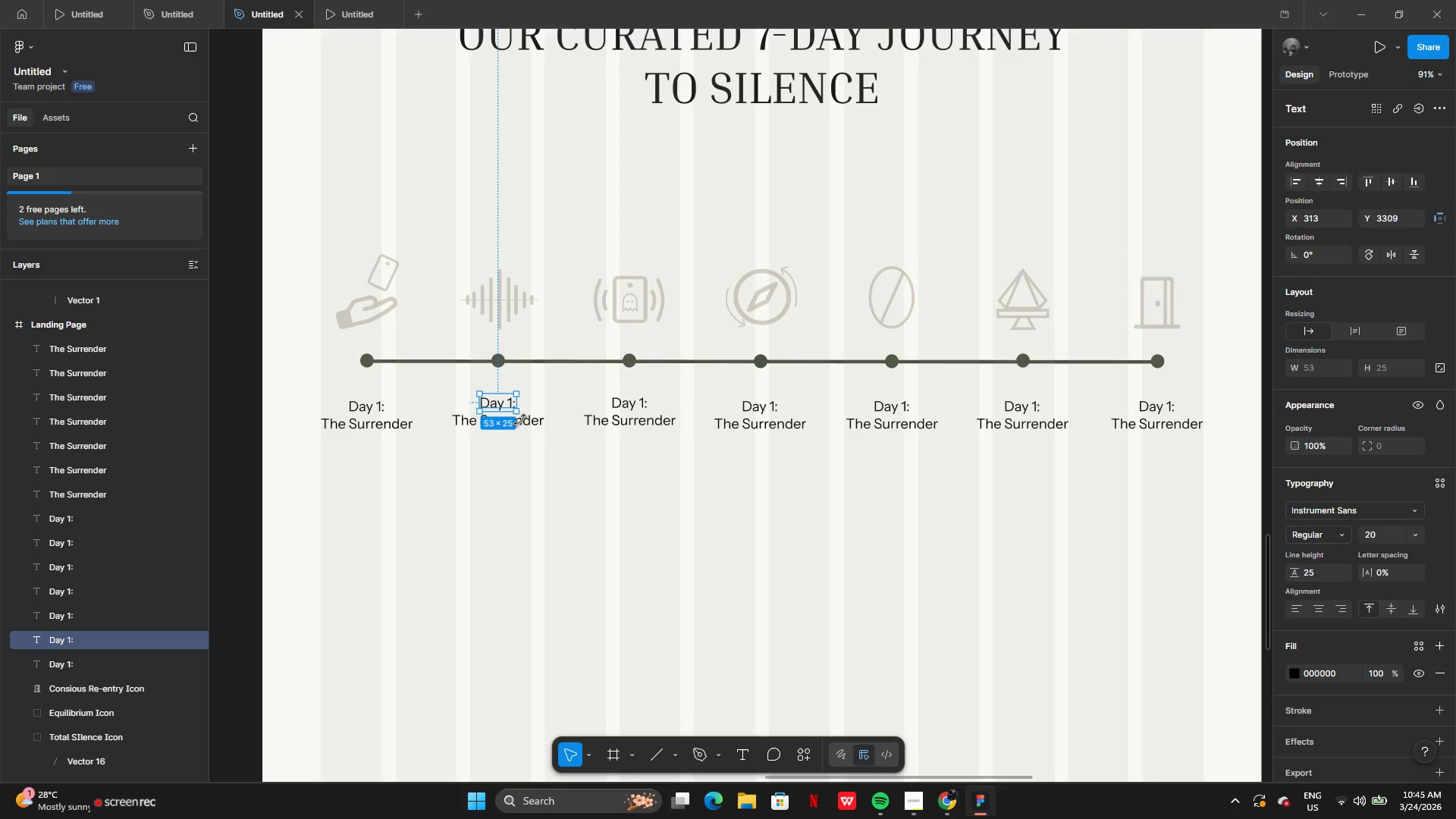 
hold_key(key=ShiftLeft, duration=0.78)
 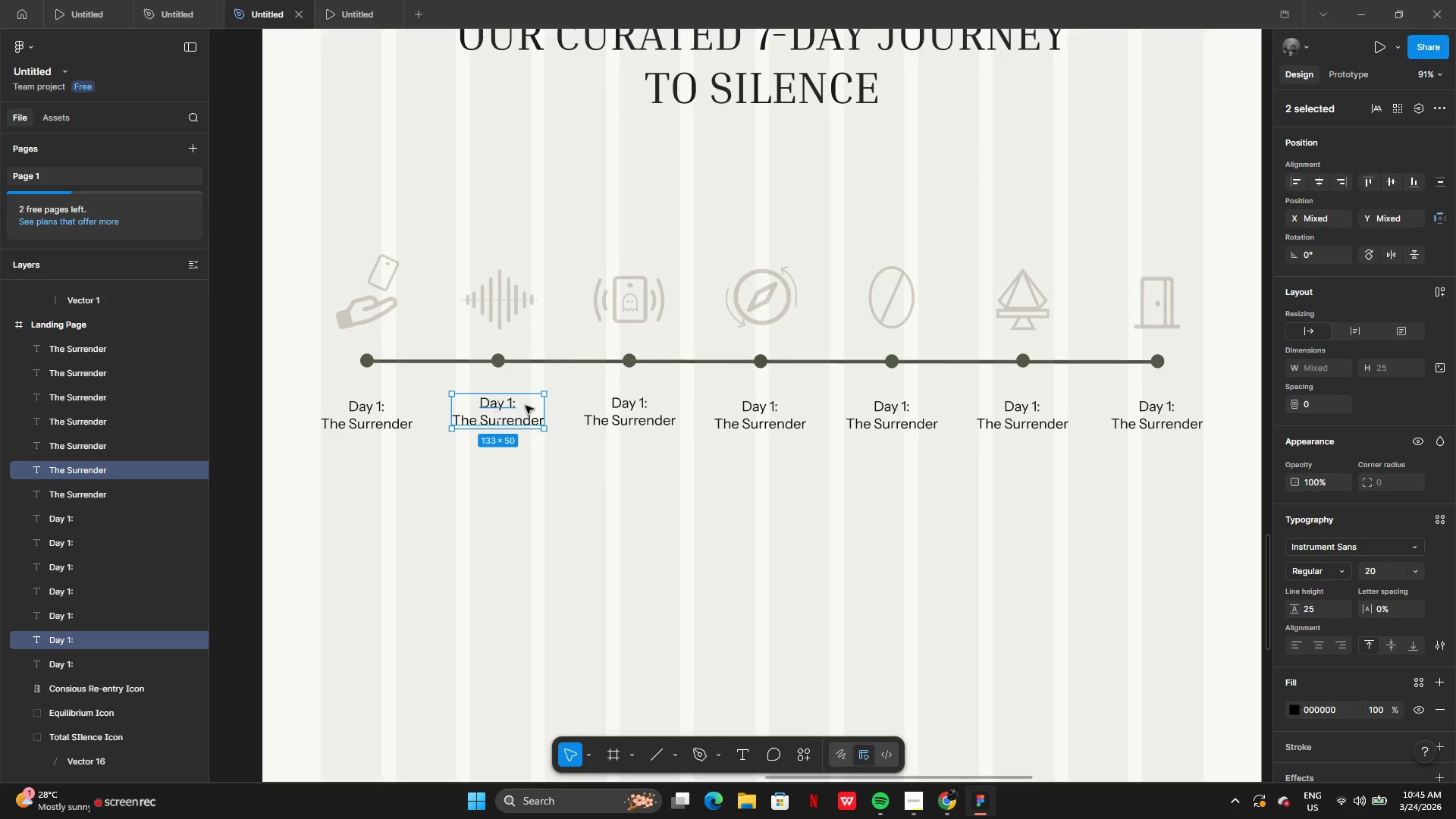 
left_click_drag(start_coordinate=[526, 406], to_coordinate=[523, 410])
 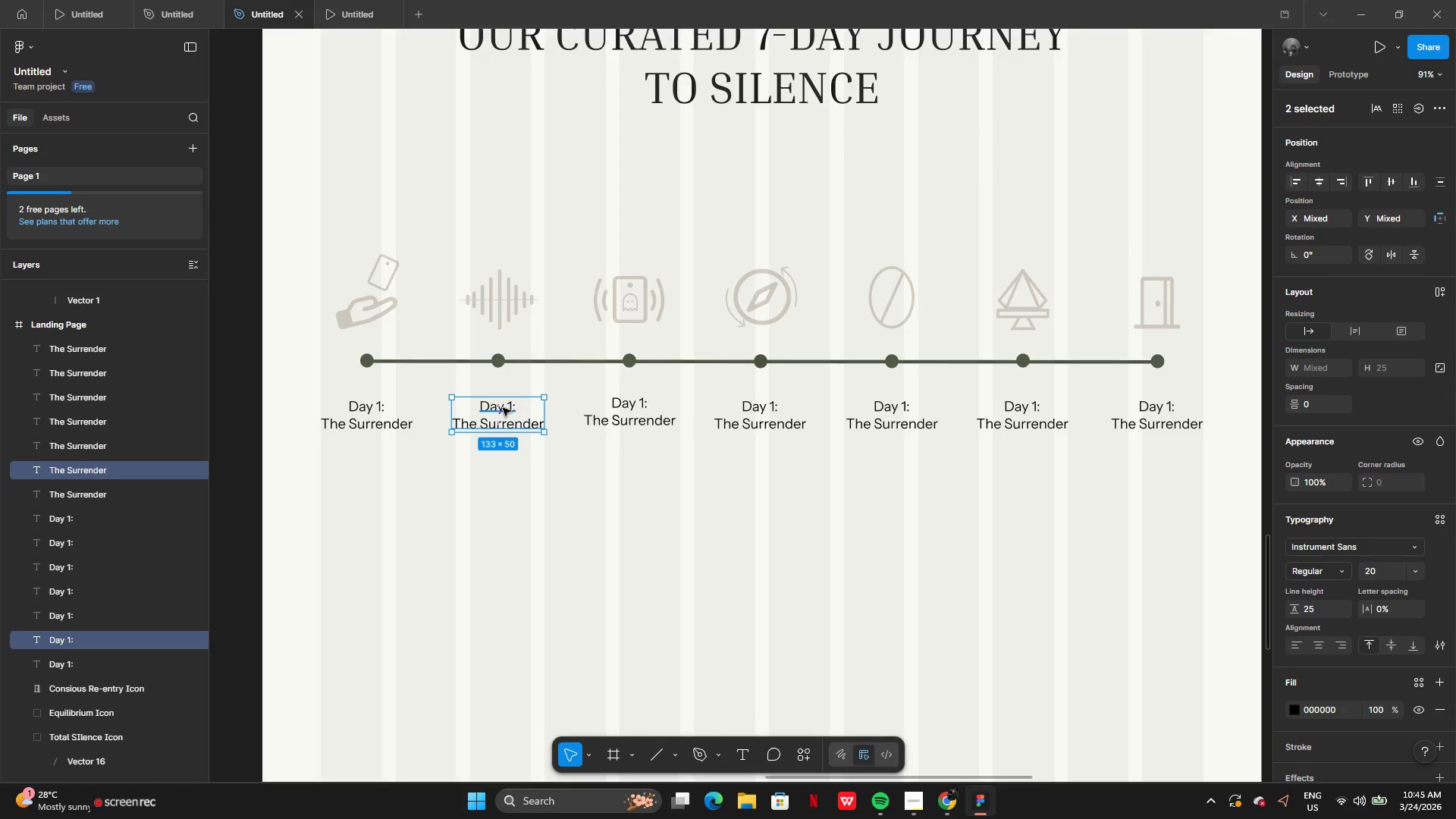 
double_click([503, 408])
 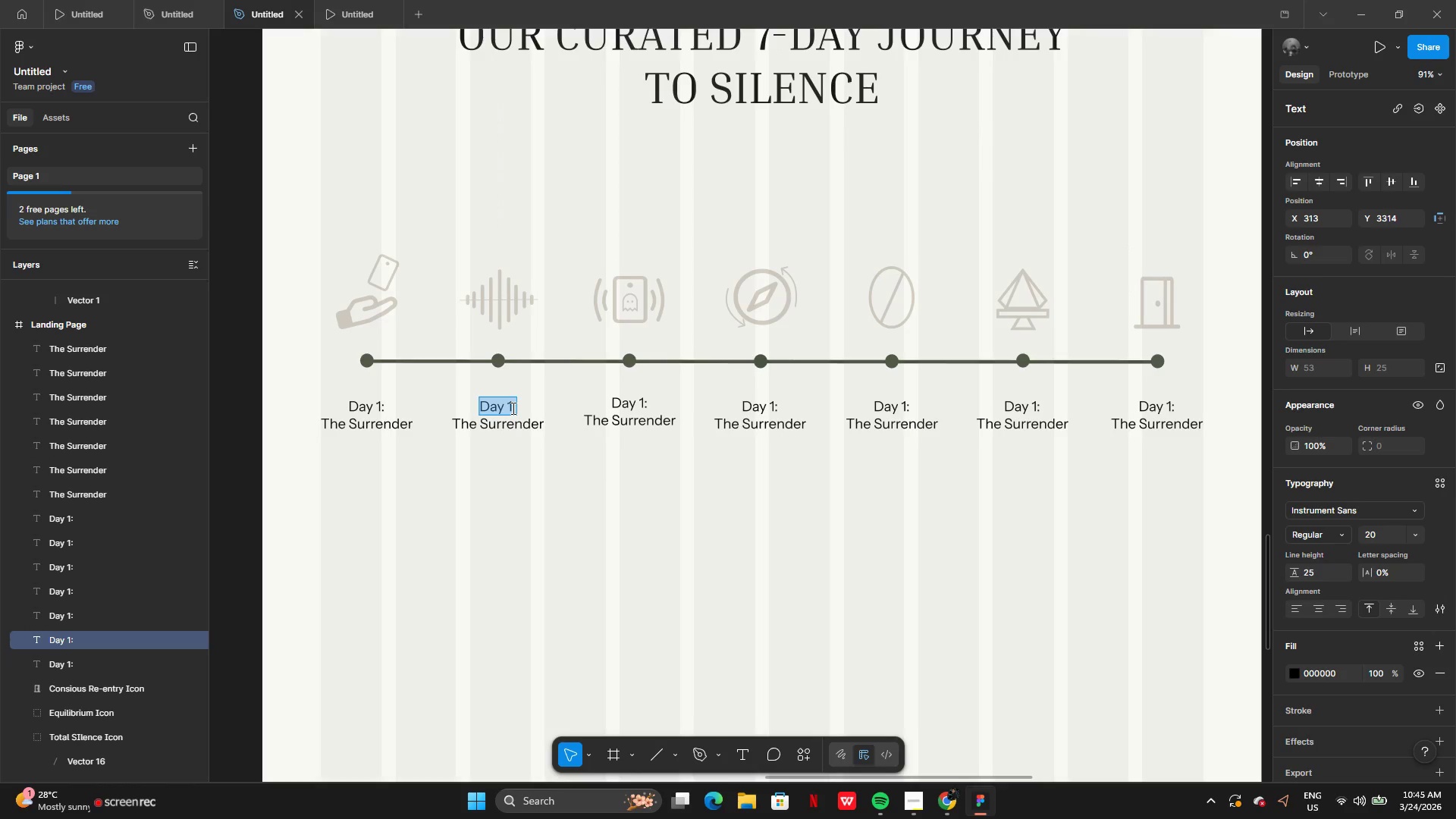 
triple_click([512, 408])
 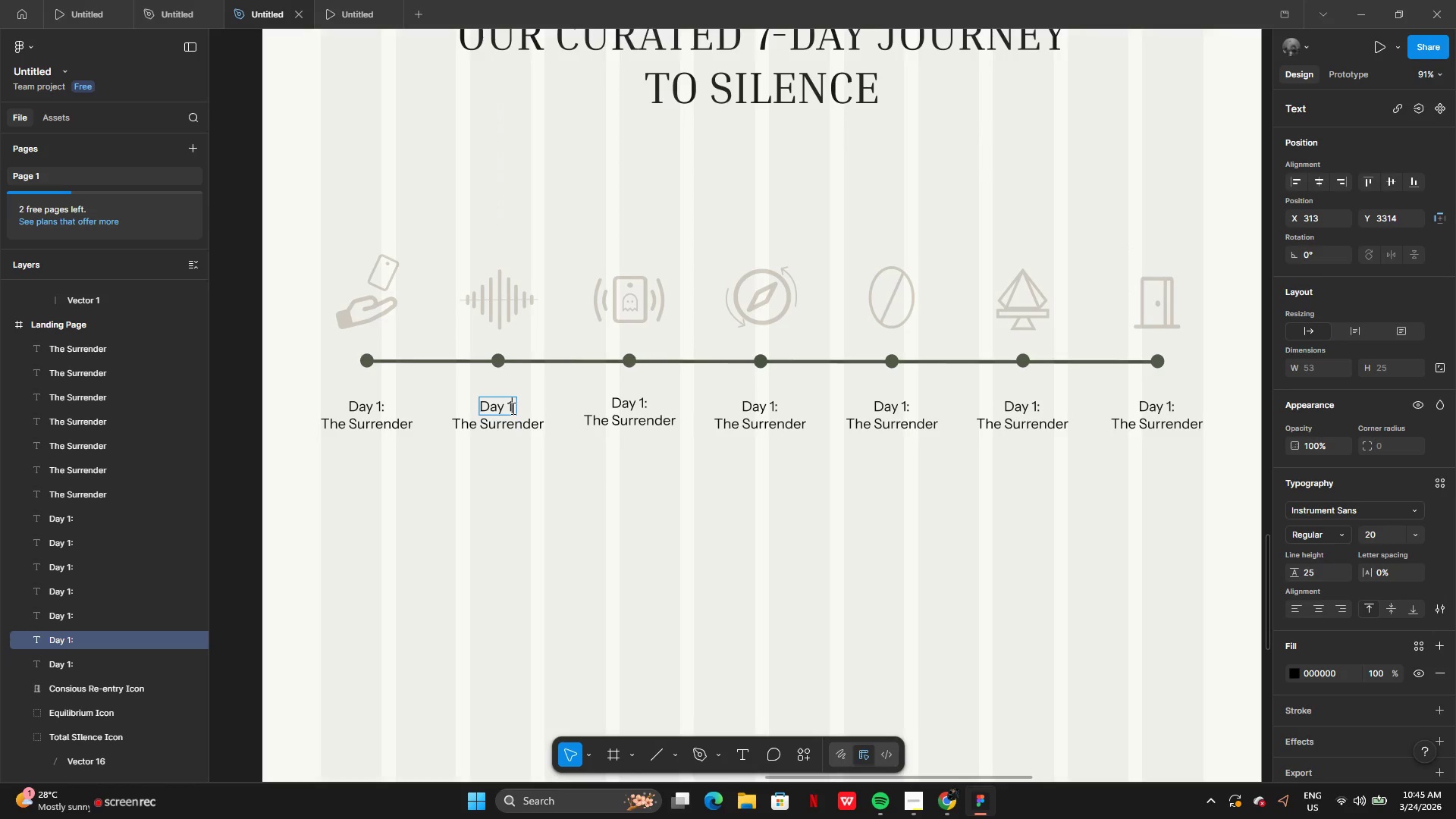 
key(Backspace)
 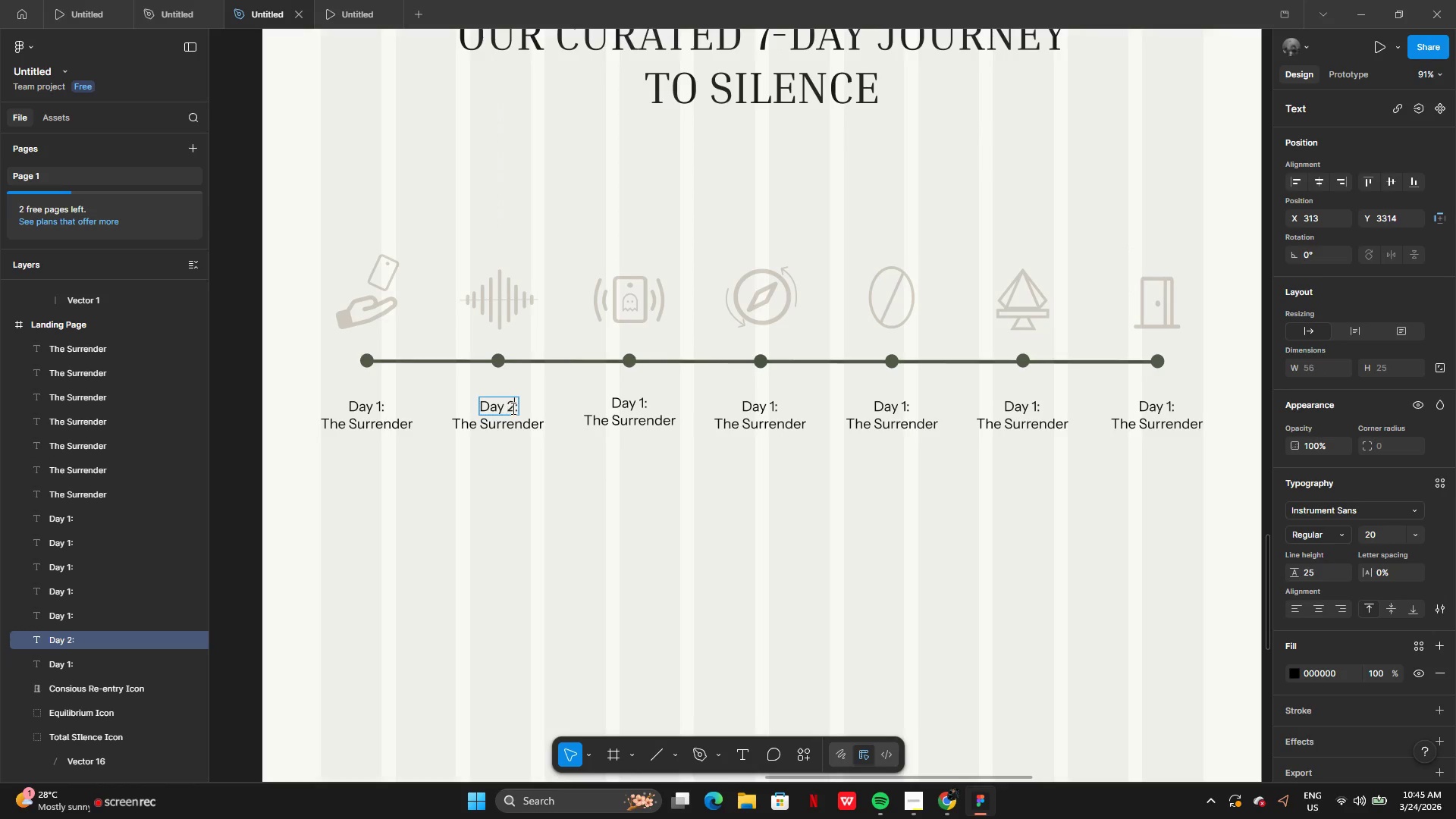 
key(2)
 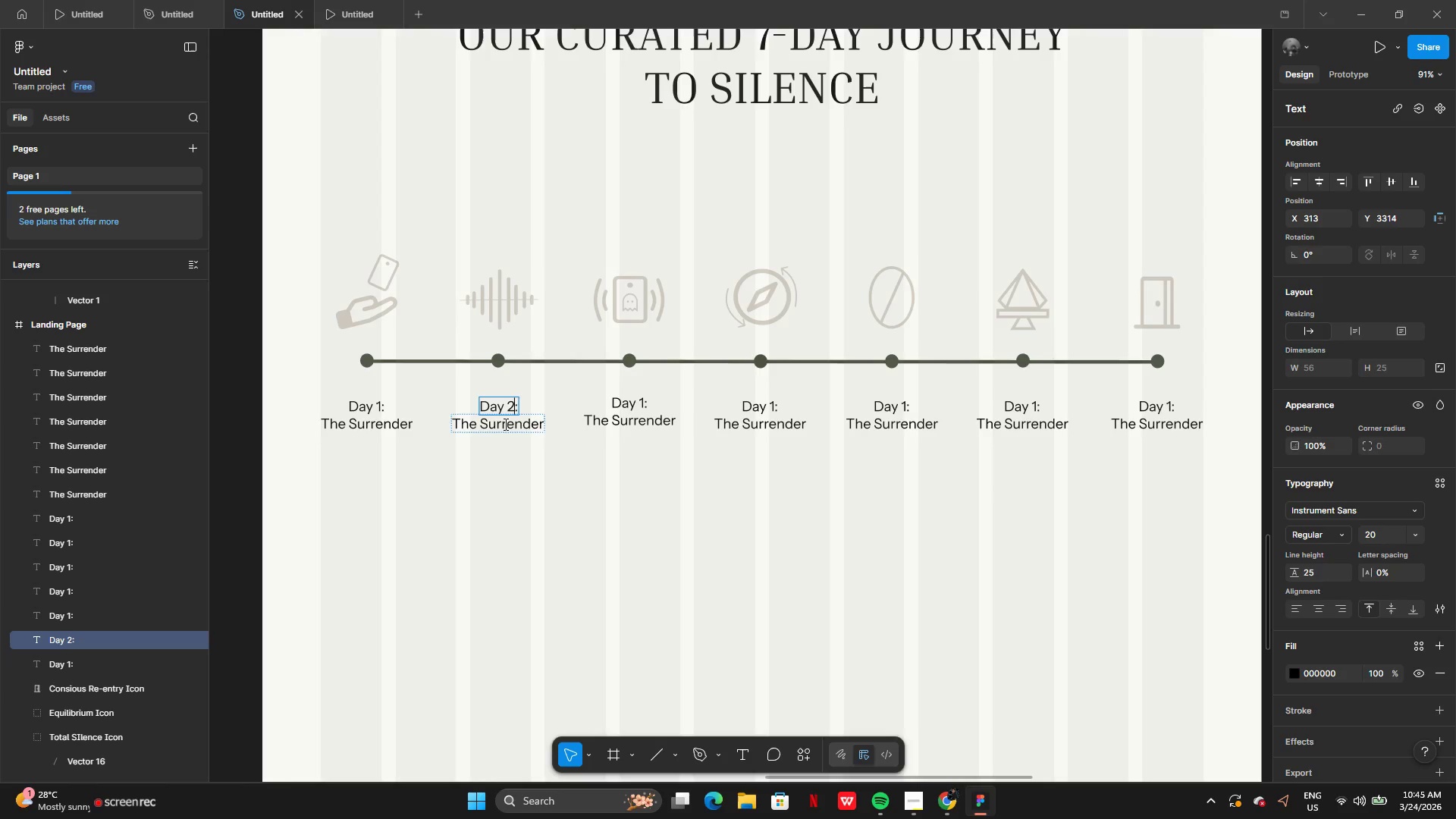 
double_click([504, 425])
 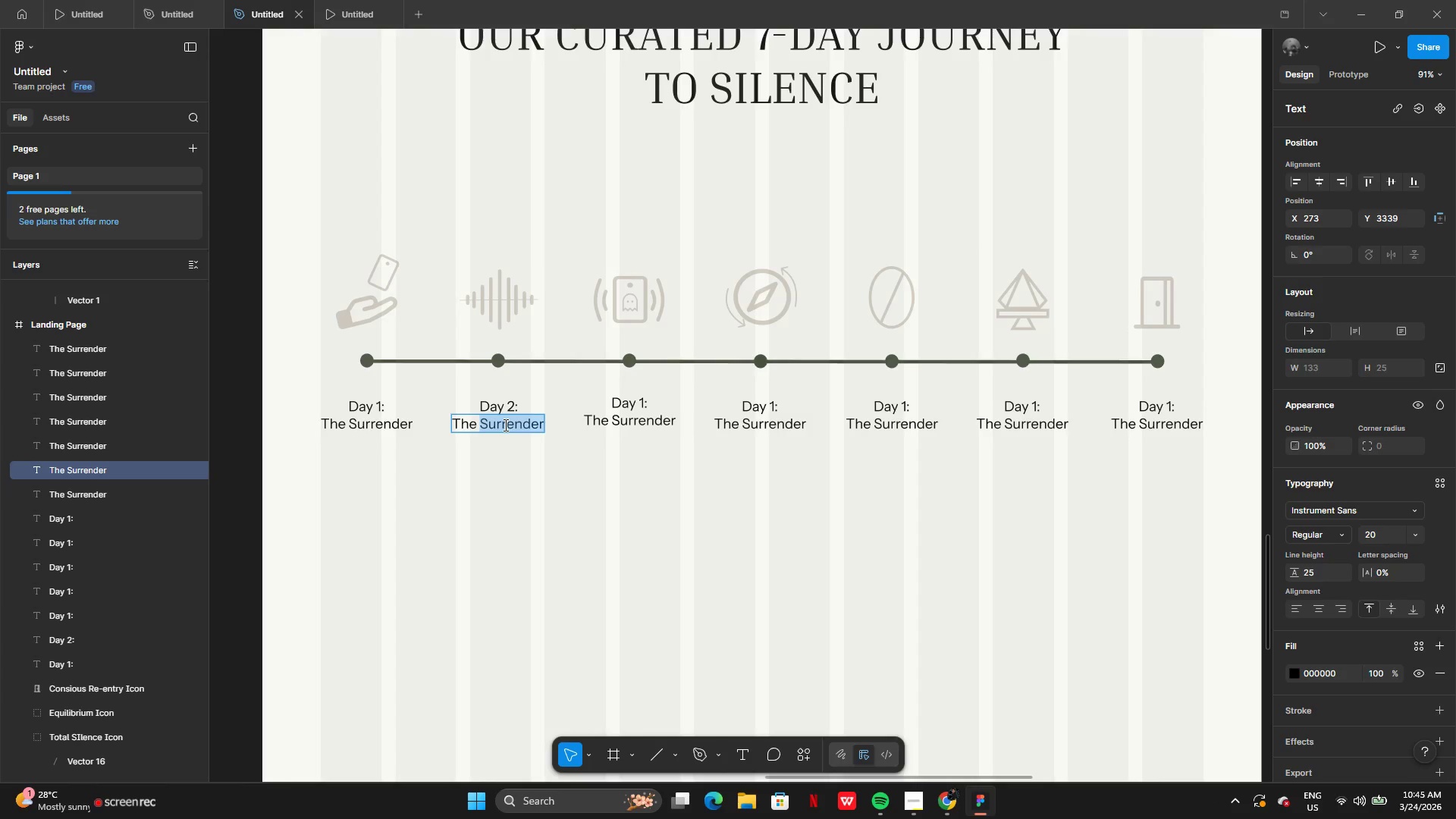 
key(Backspace)
key(Backspace)
key(Backspace)
key(Backspace)
key(Backspace)
type(Sensory Reset)
 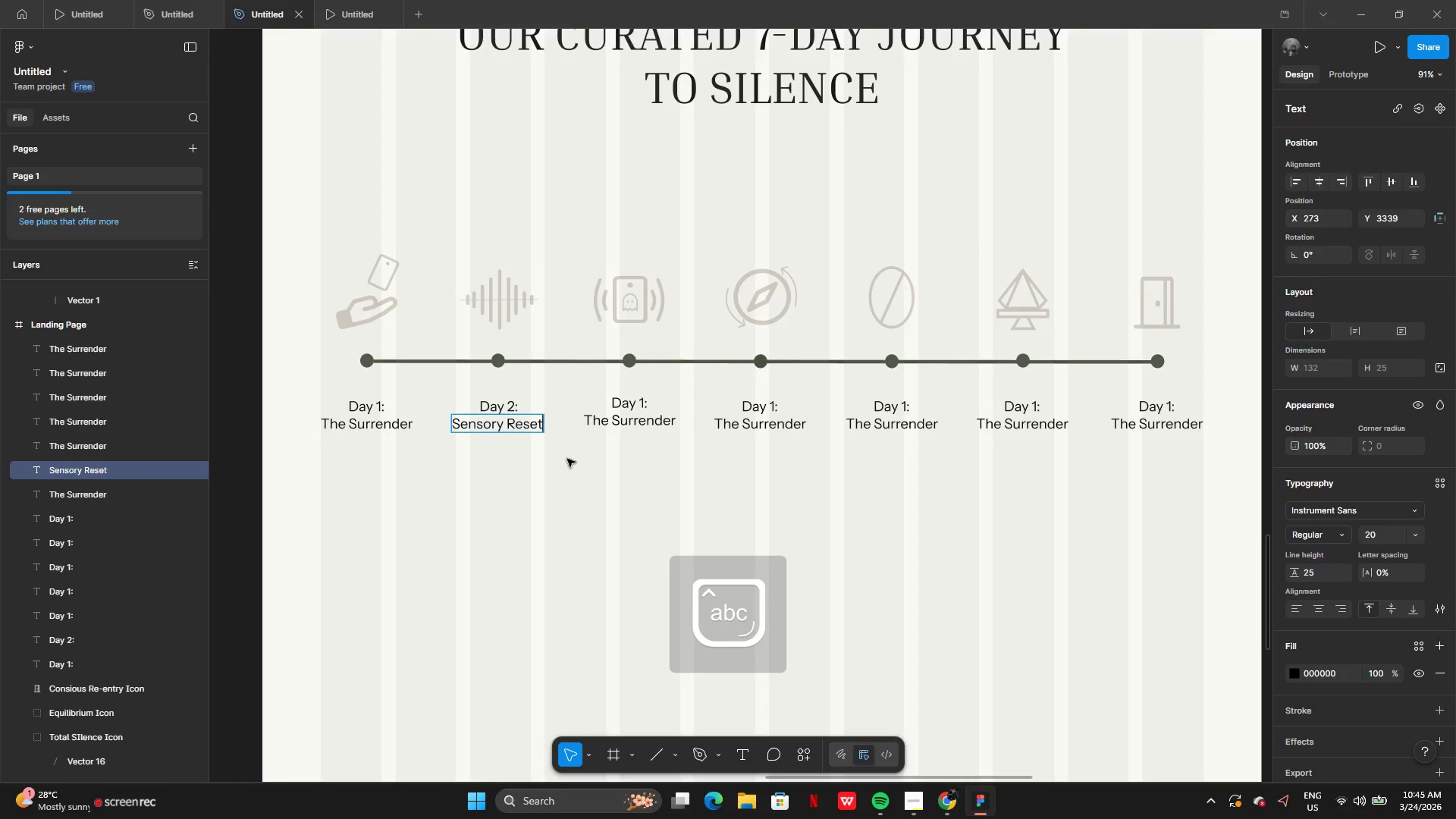 
left_click([618, 457])
 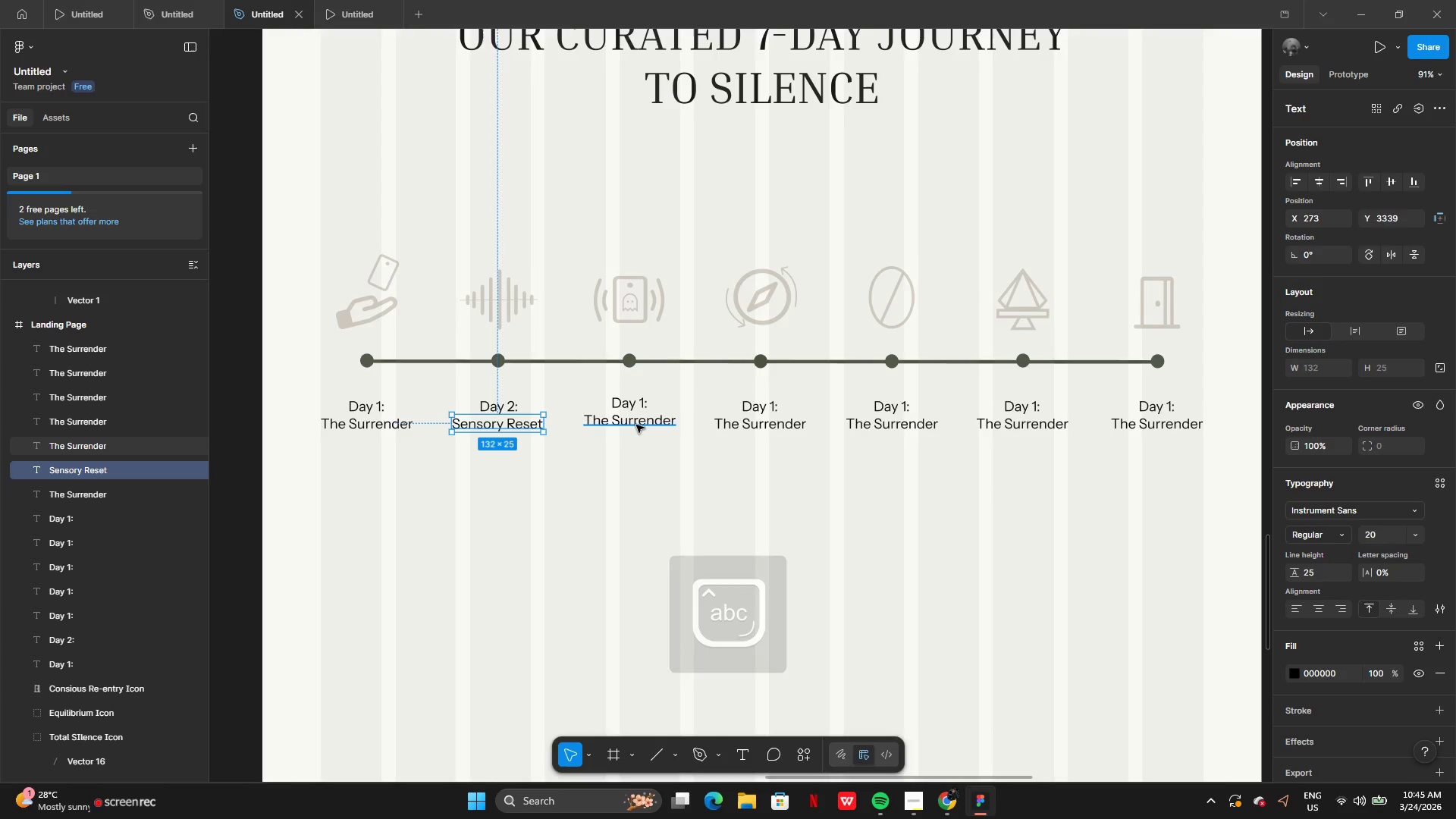 
left_click([637, 425])
 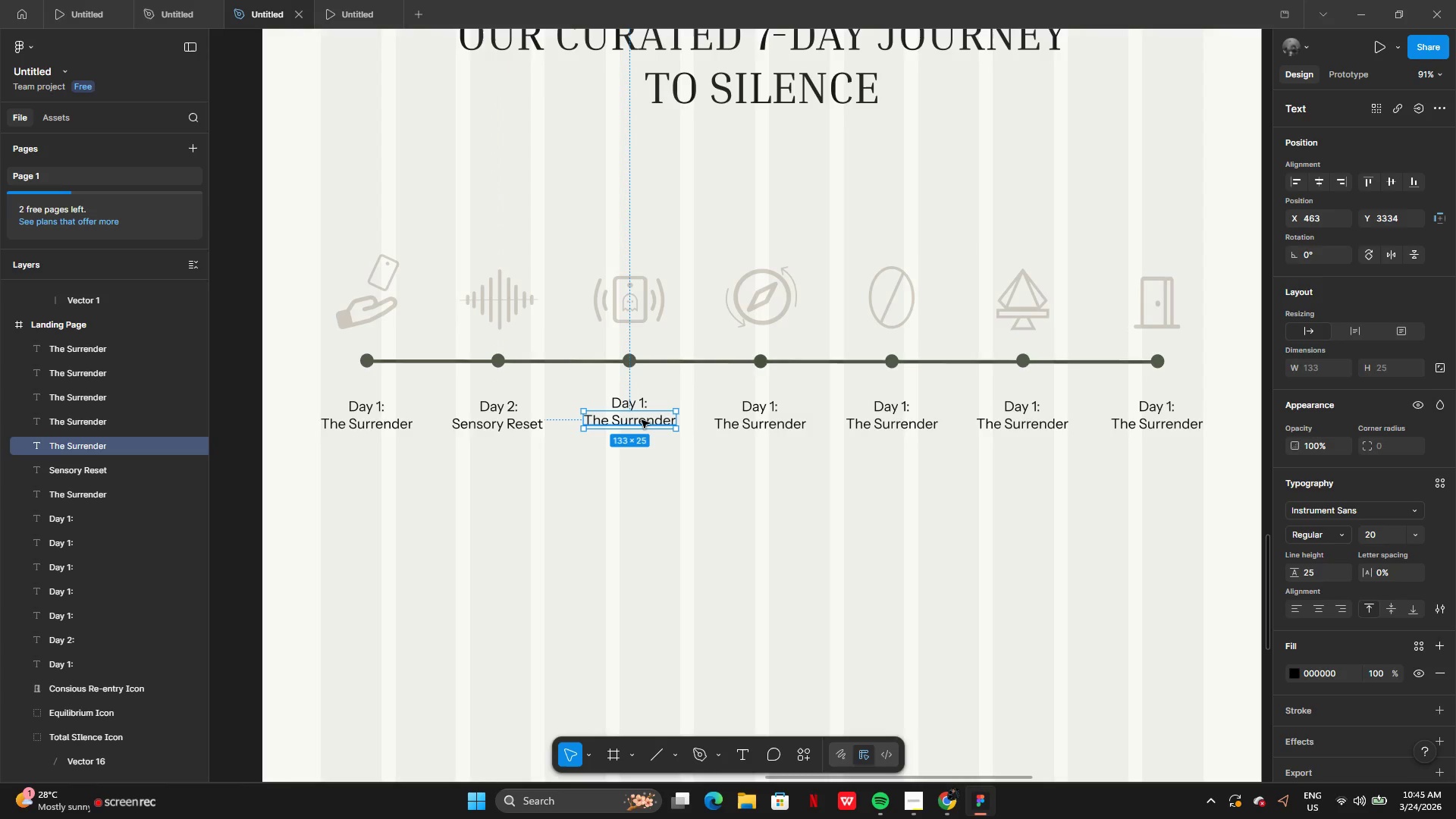 
left_click_drag(start_coordinate=[642, 420], to_coordinate=[642, 425])
 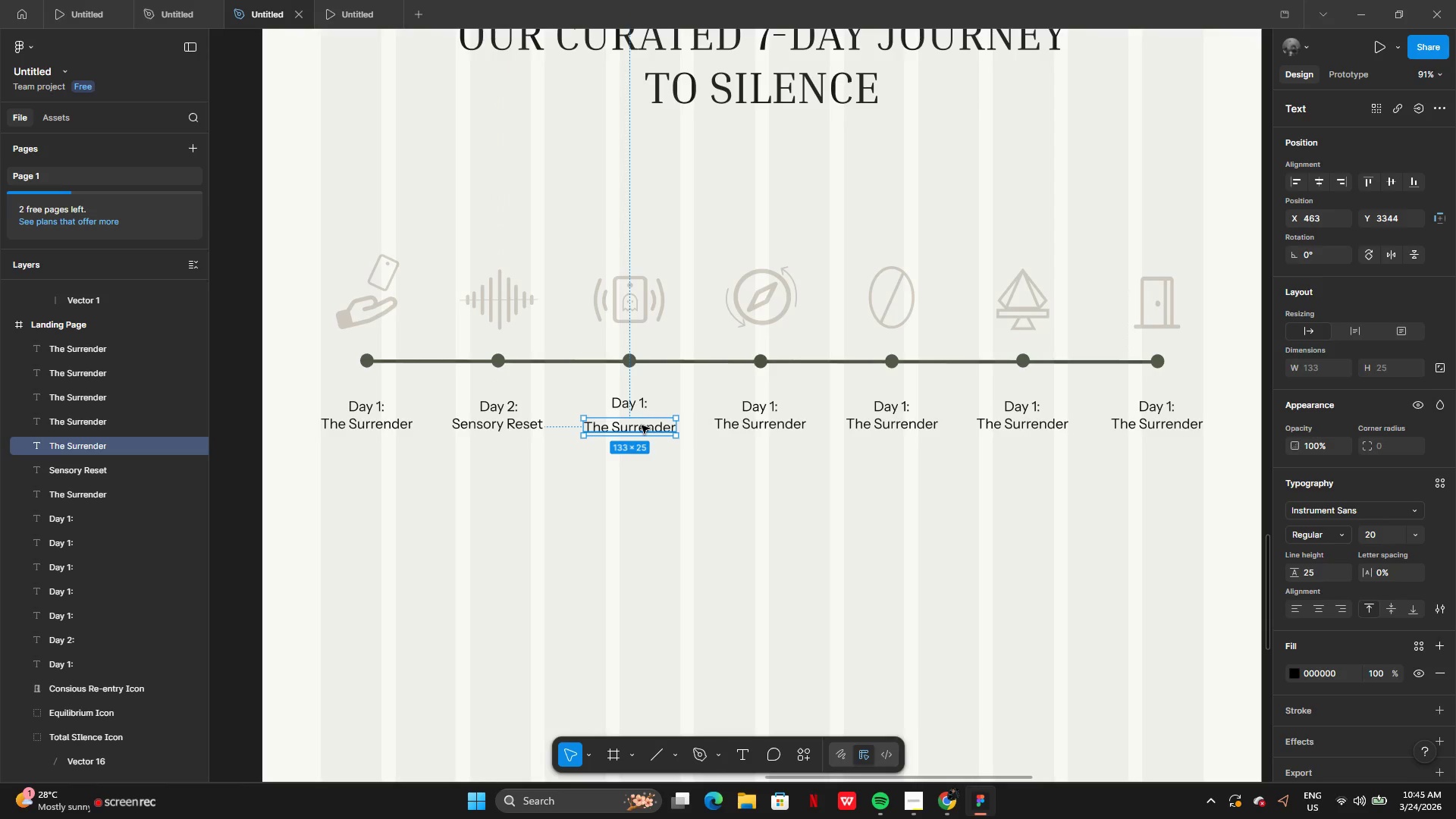 
left_click_drag(start_coordinate=[642, 425], to_coordinate=[642, 421])
 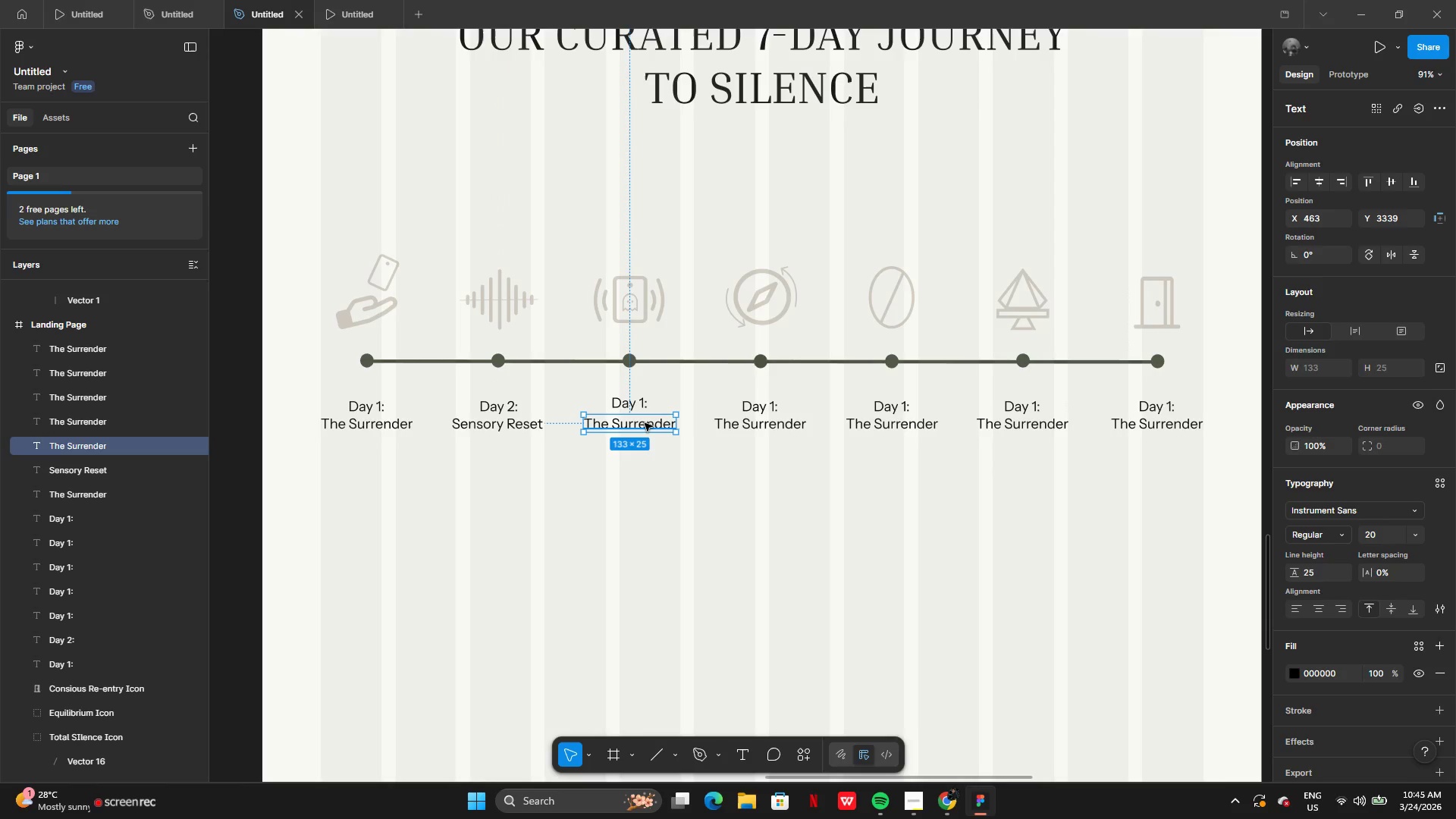 
left_click([645, 423])
 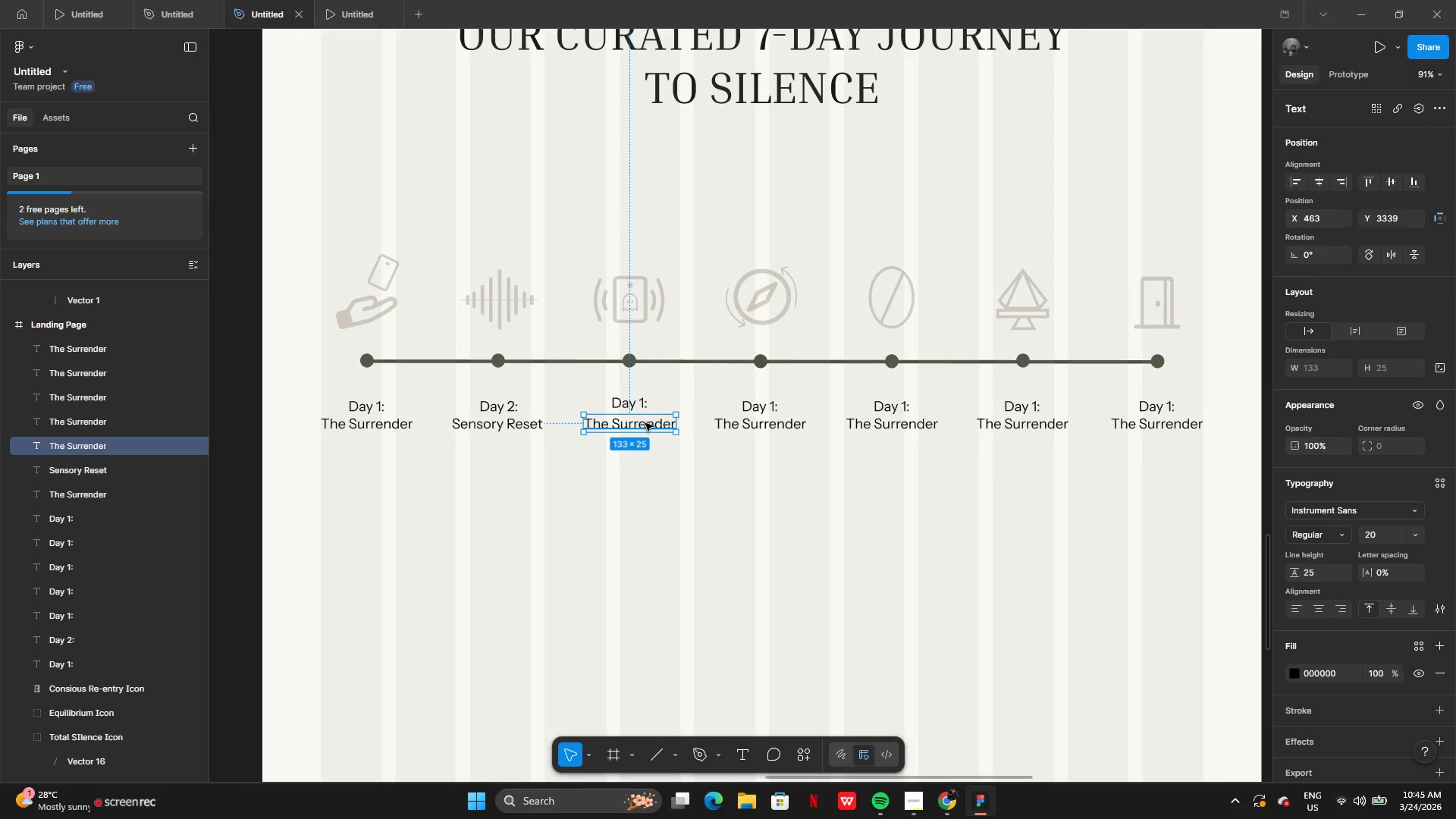 
double_click([645, 423])
 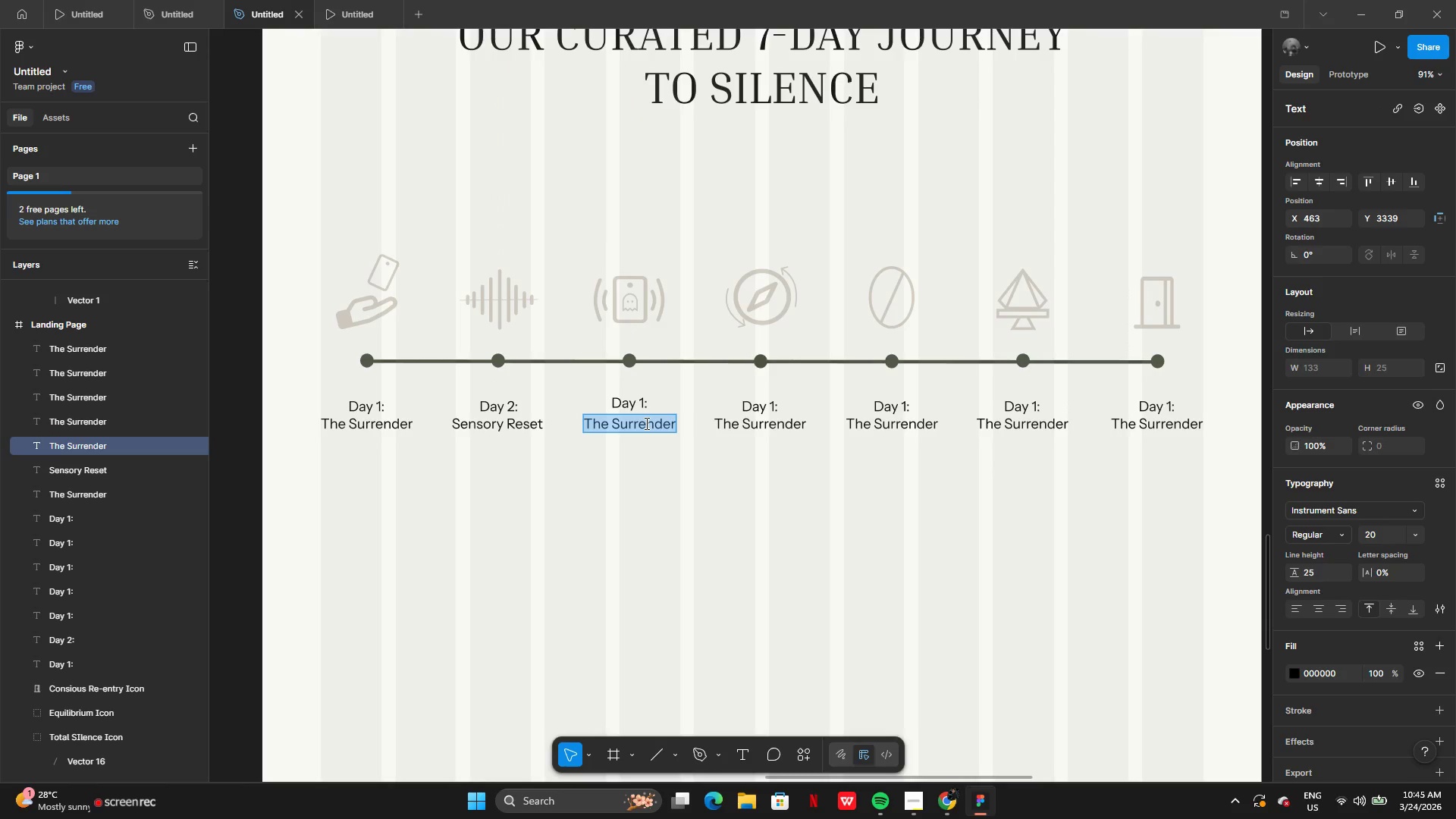 
type(Phntom)
key(Backspace)
key(Backspace)
key(Backspace)
key(Backspace)
type(antom Ring)
 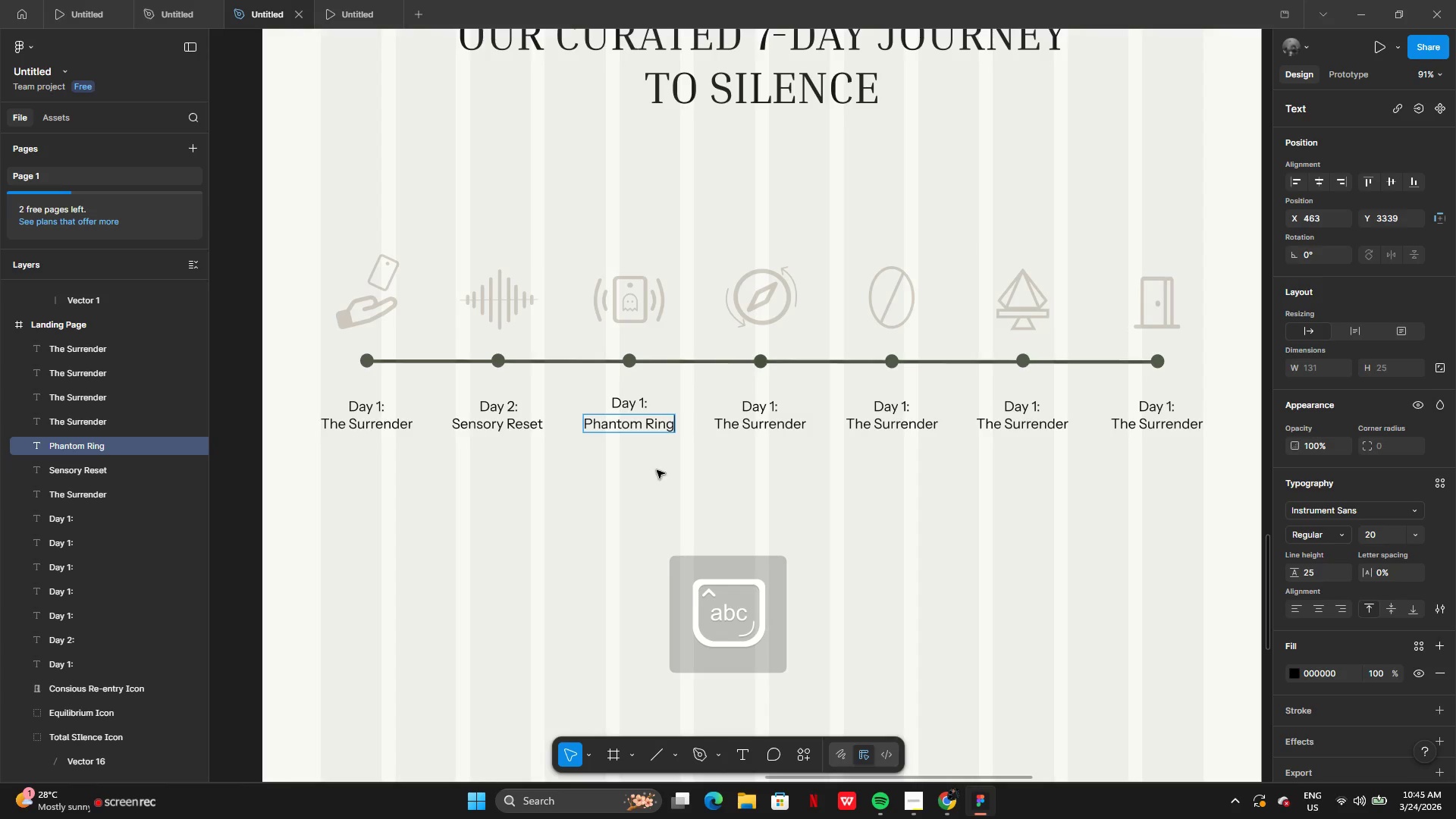 
left_click([657, 471])
 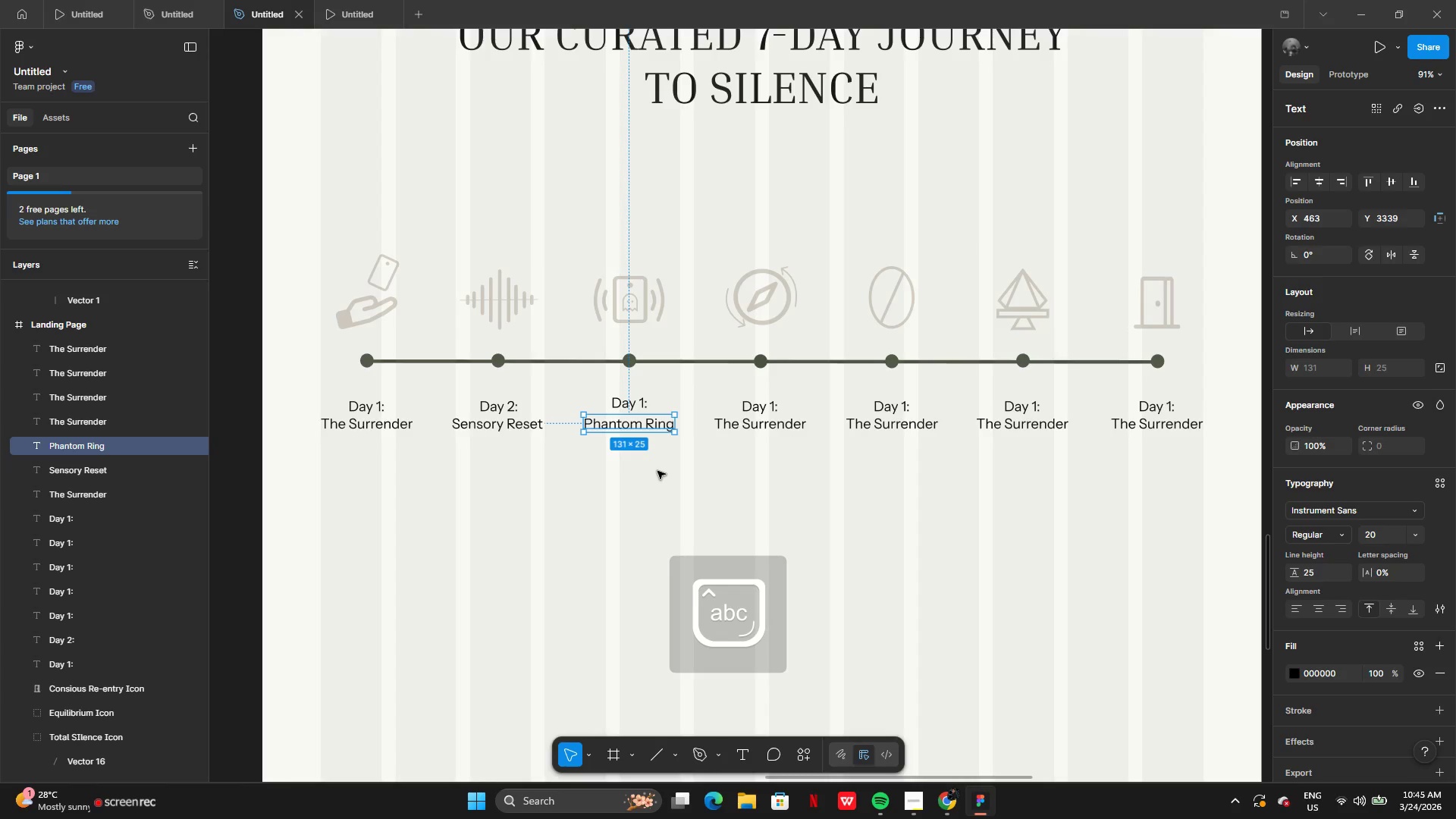 
left_click([657, 471])
 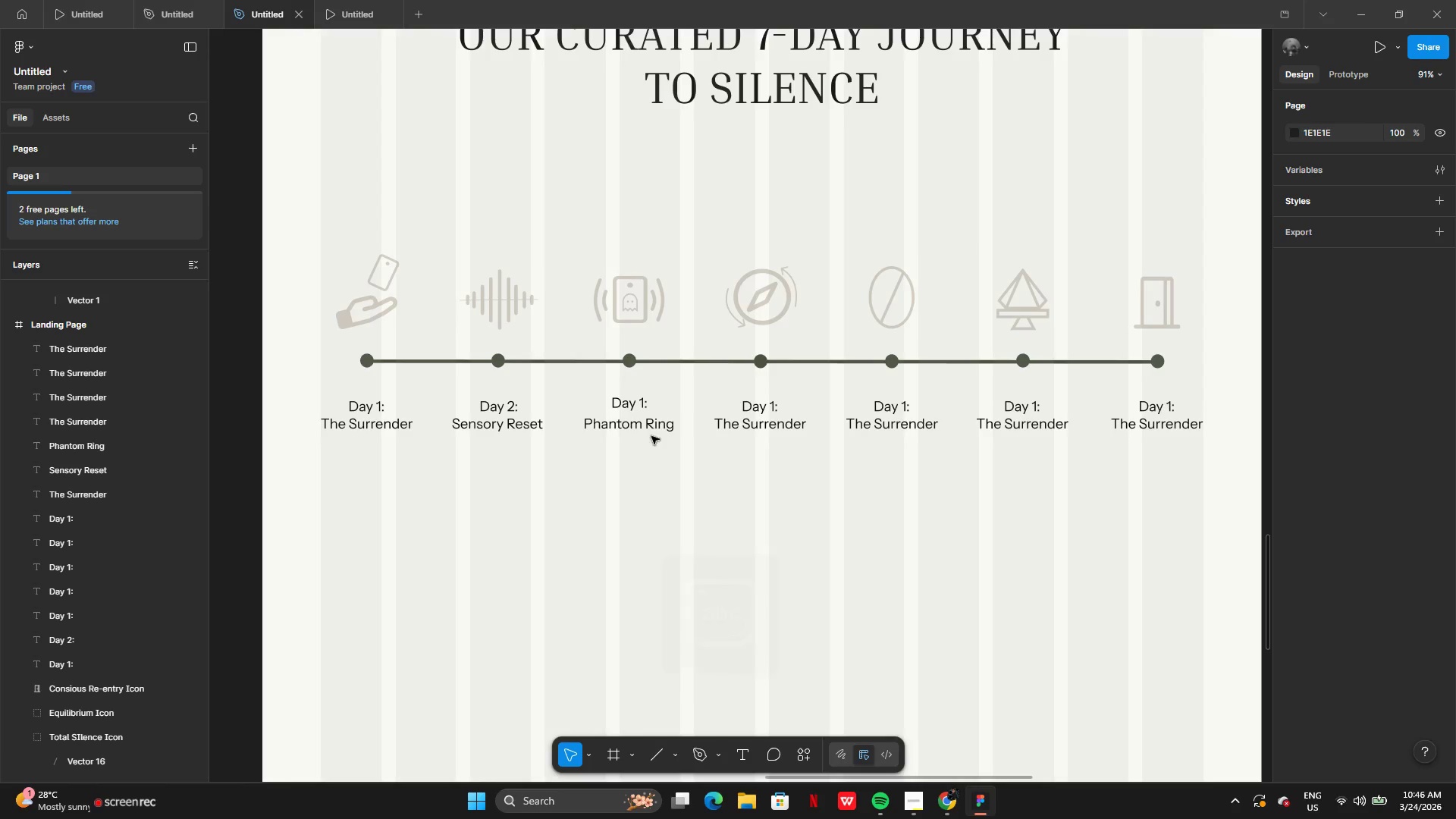 
left_click([643, 422])
 